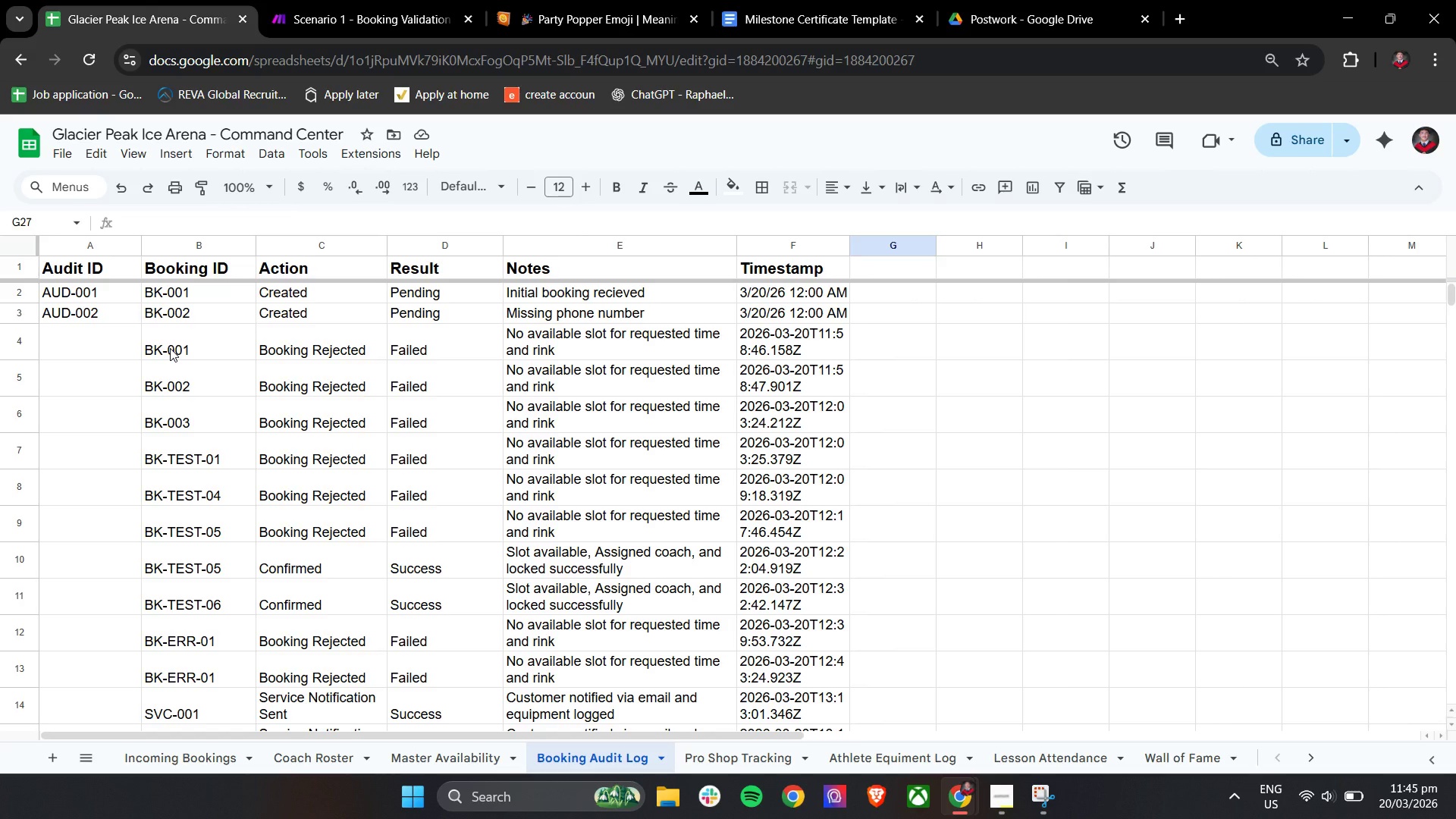 
left_click_drag(start_coordinate=[170, 348], to_coordinate=[792, 347])
 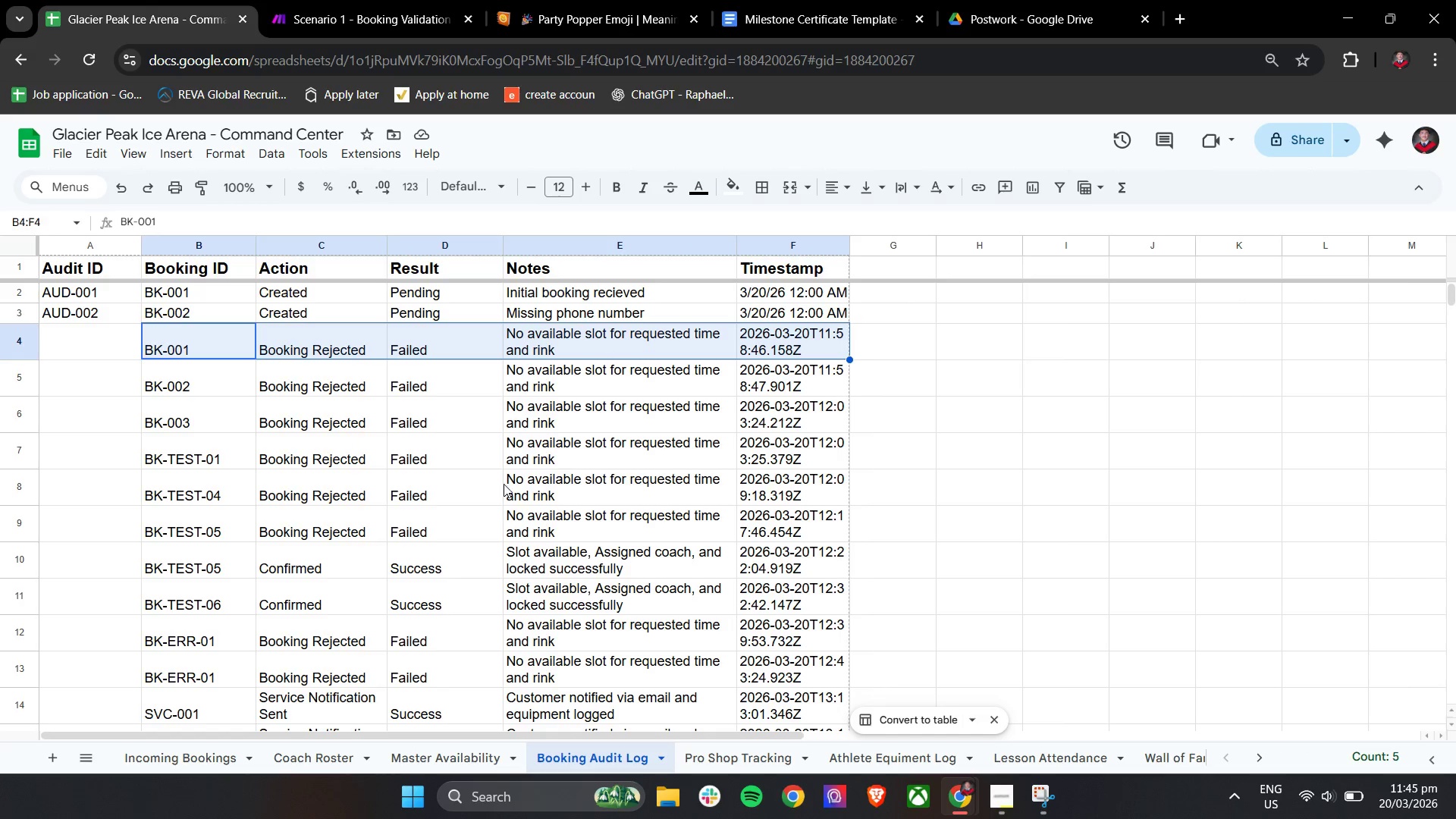 
scroll: coordinate [500, 488], scroll_direction: up, amount: 2.0
 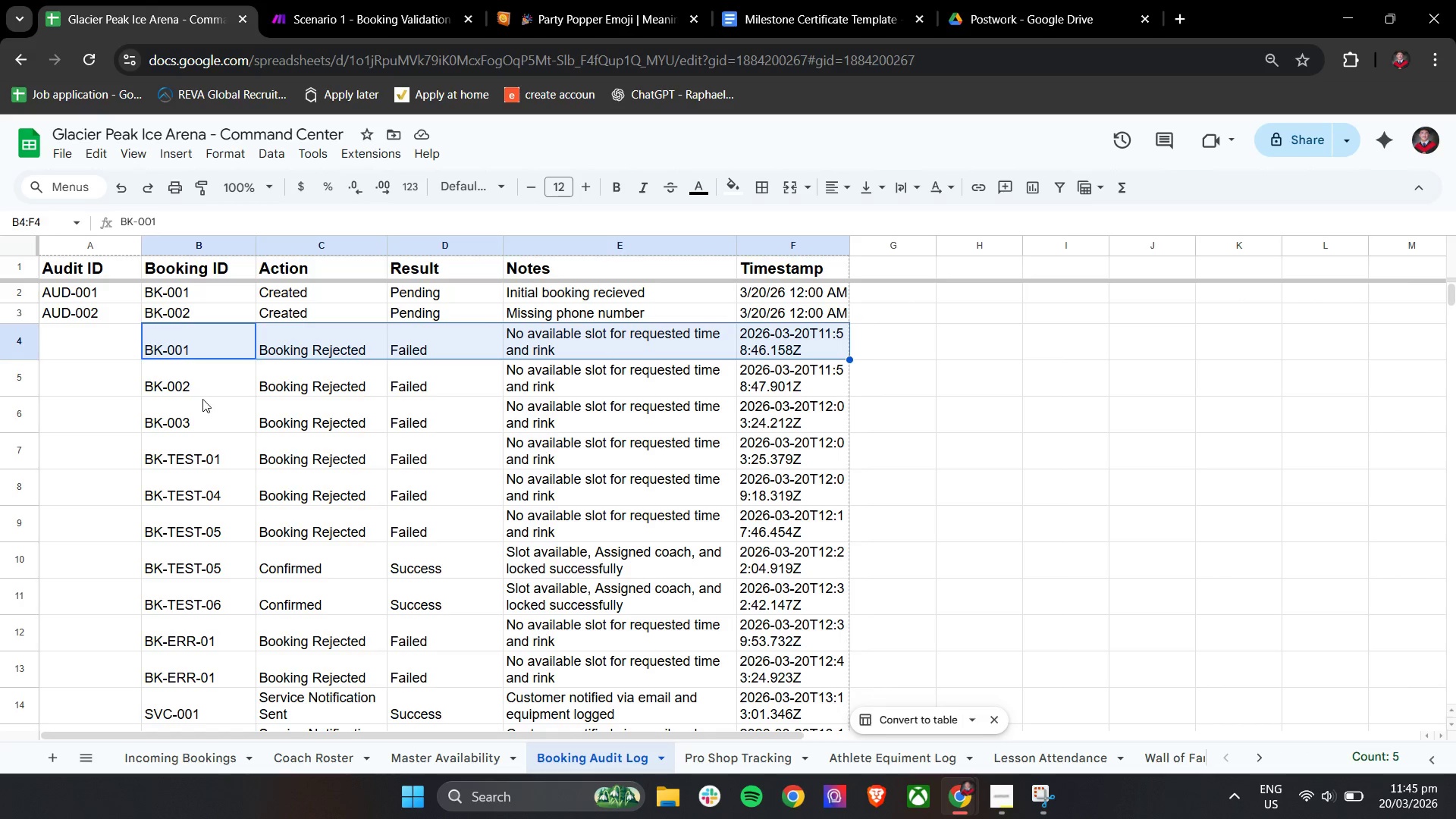 
key(Backspace)
 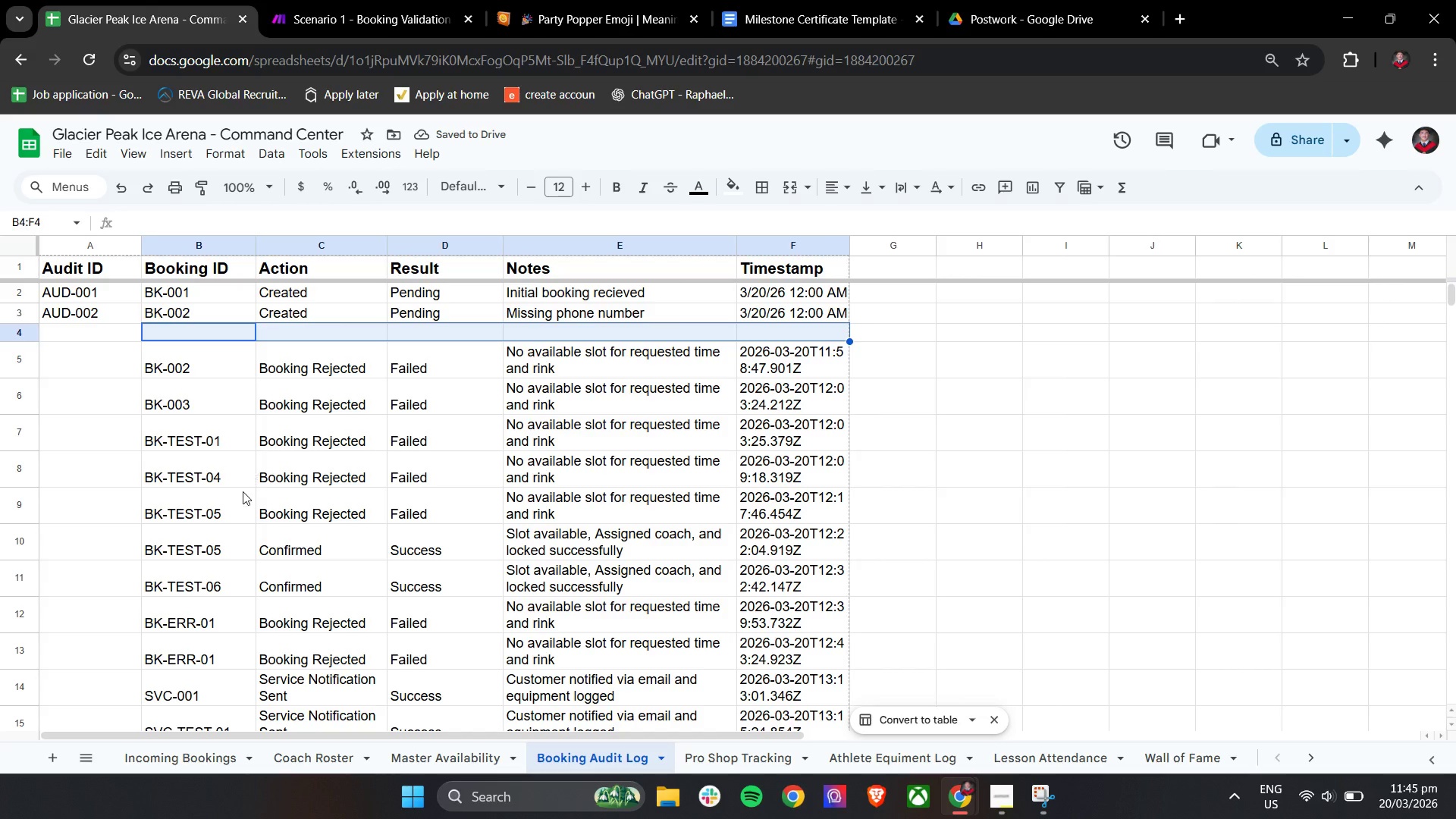 
left_click_drag(start_coordinate=[155, 505], to_coordinate=[819, 546])
 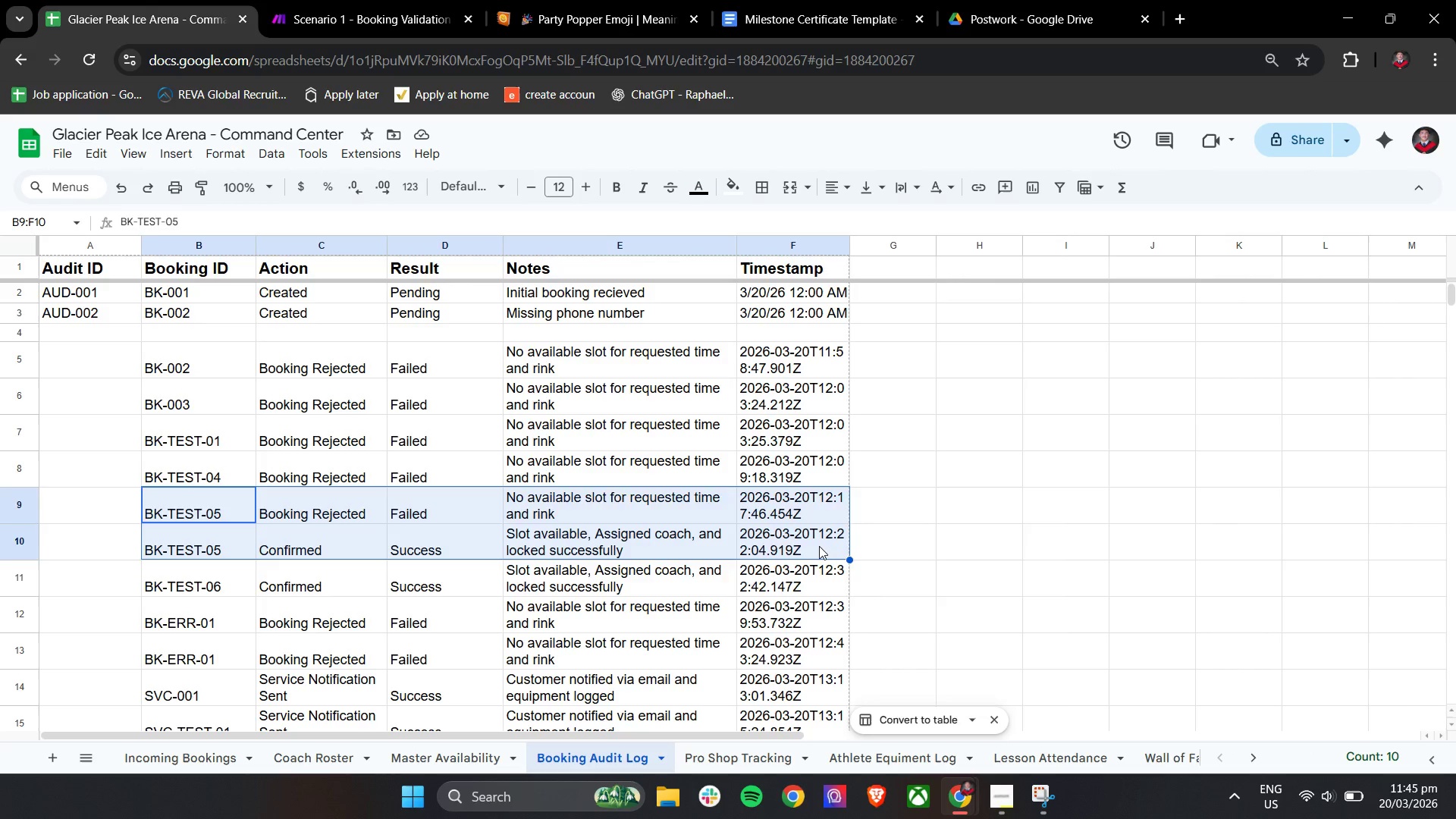 
key(Backspace)
 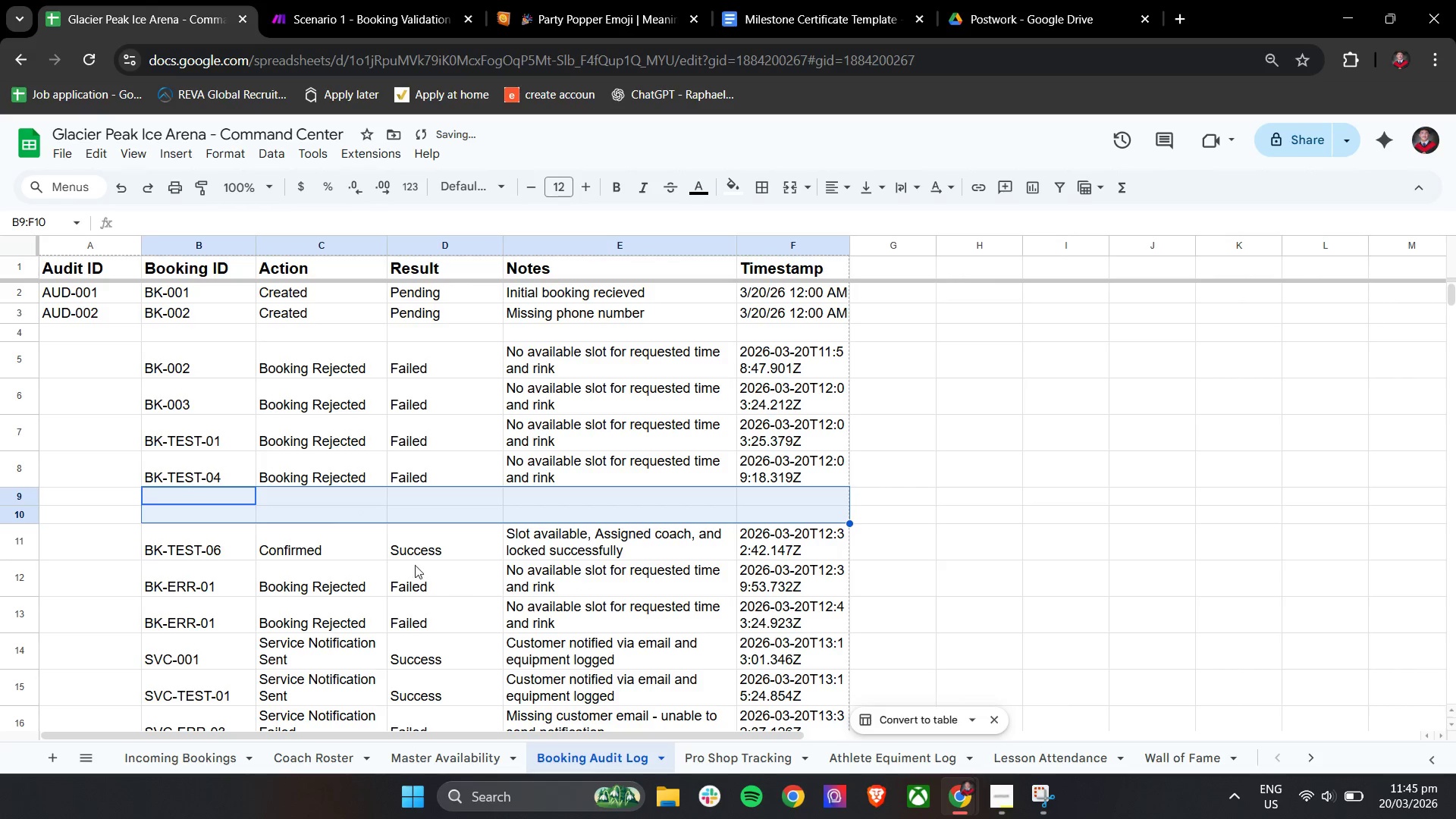 
scroll: coordinate [399, 563], scroll_direction: down, amount: 1.0
 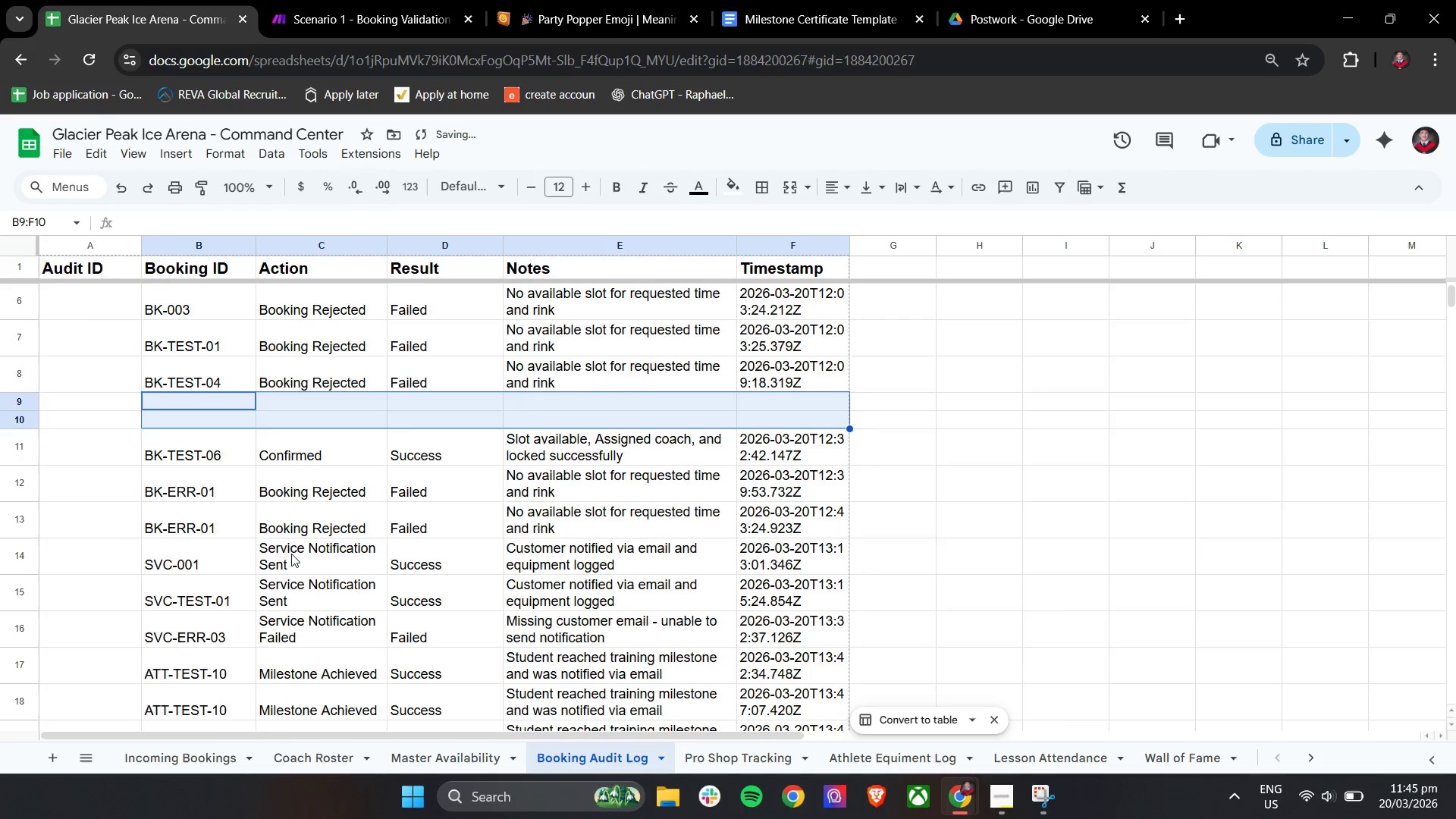 
scroll: coordinate [291, 554], scroll_direction: up, amount: 2.0
 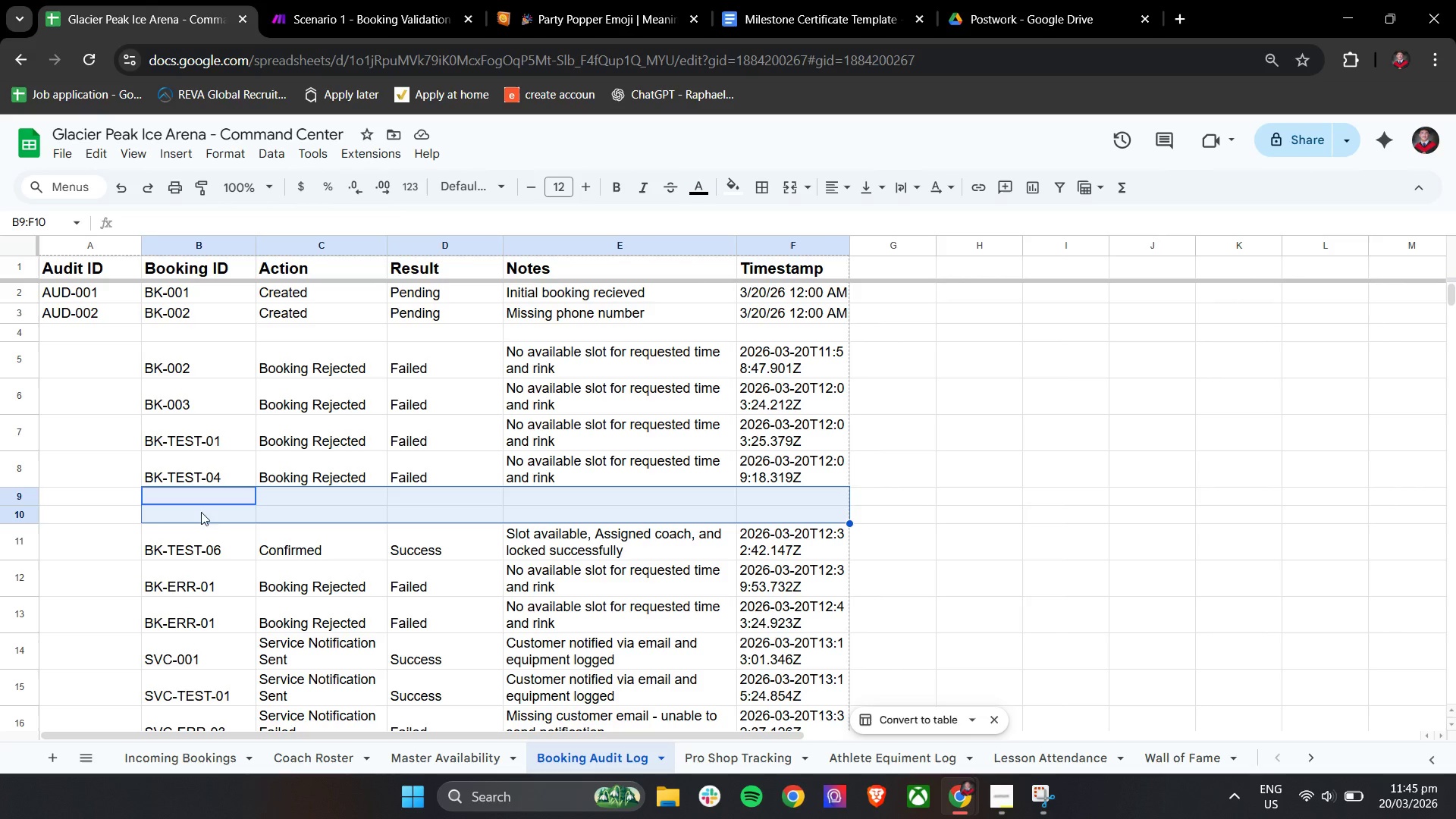 
wait(13.81)
 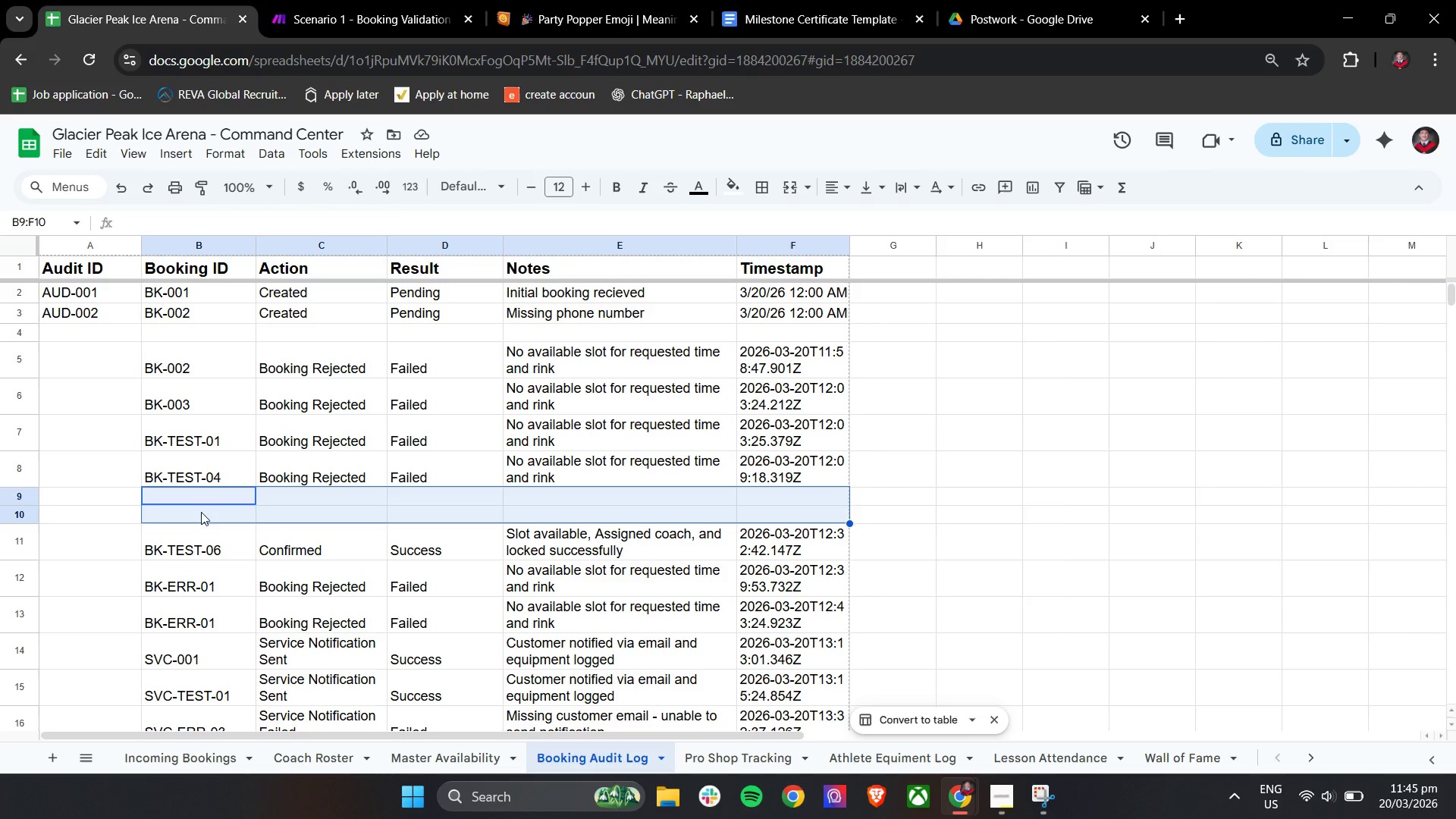 
left_click_drag(start_coordinate=[172, 372], to_coordinate=[755, 365])
 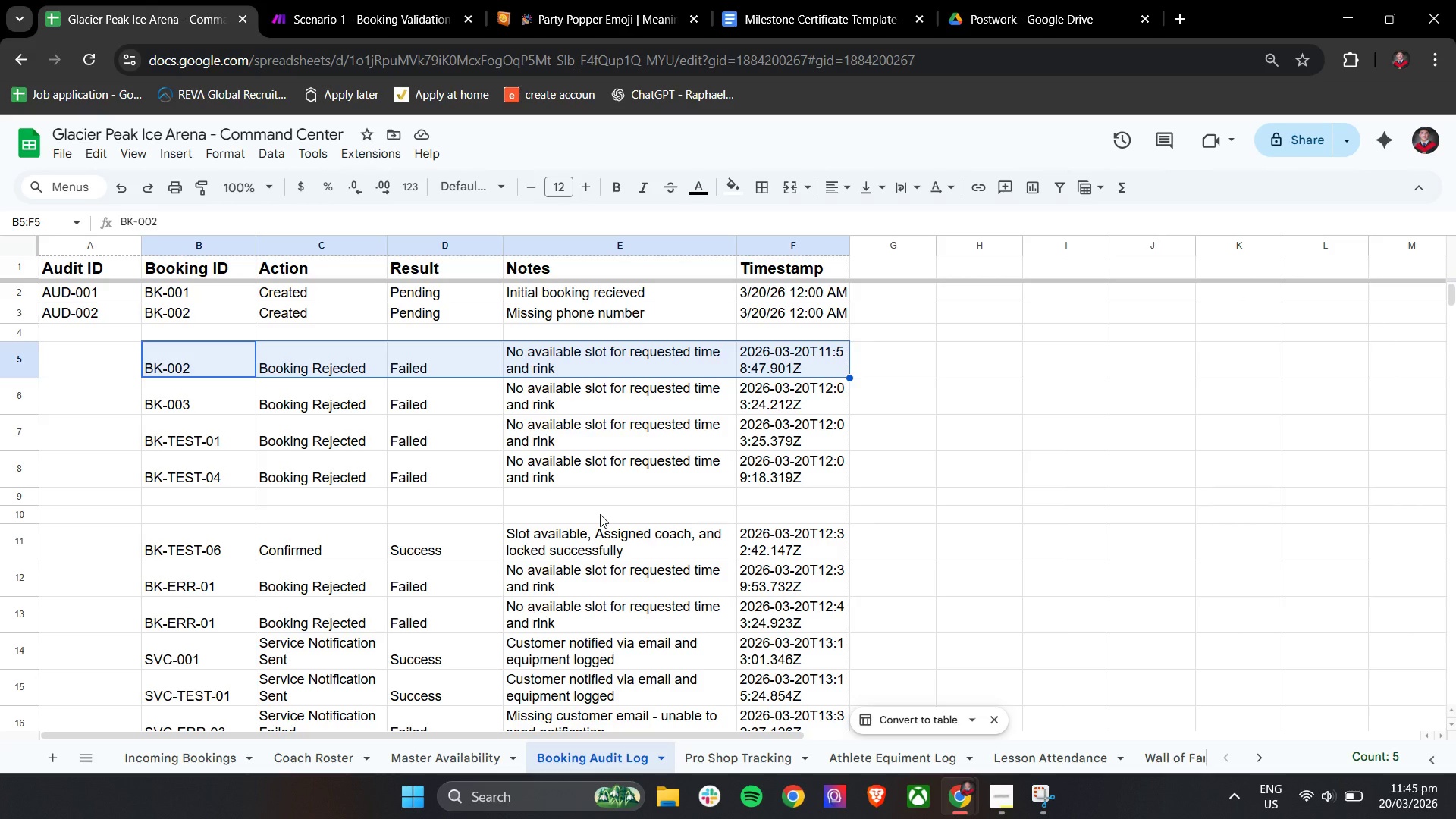 
wait(5.42)
 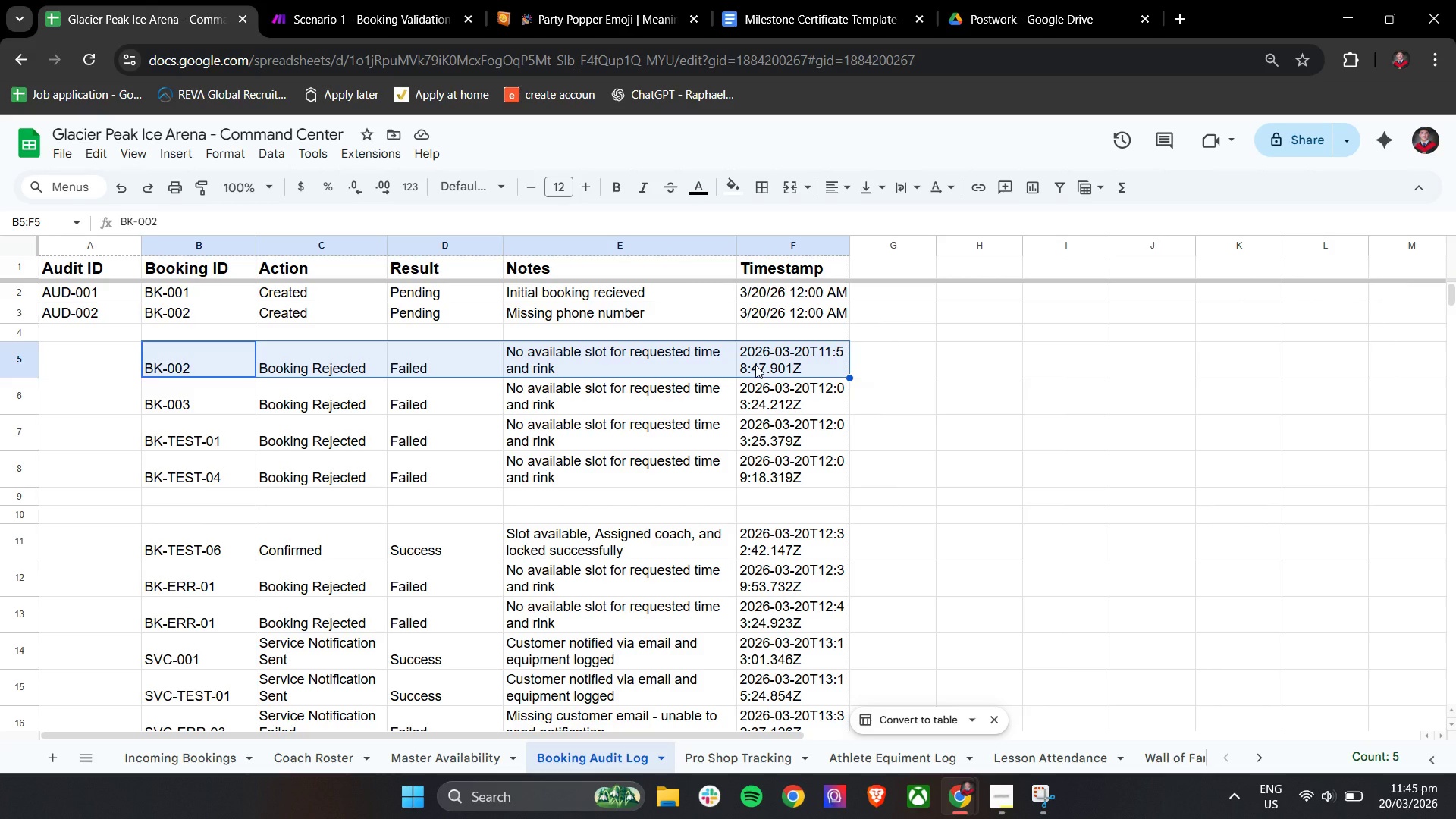 
key(Control+Z)
 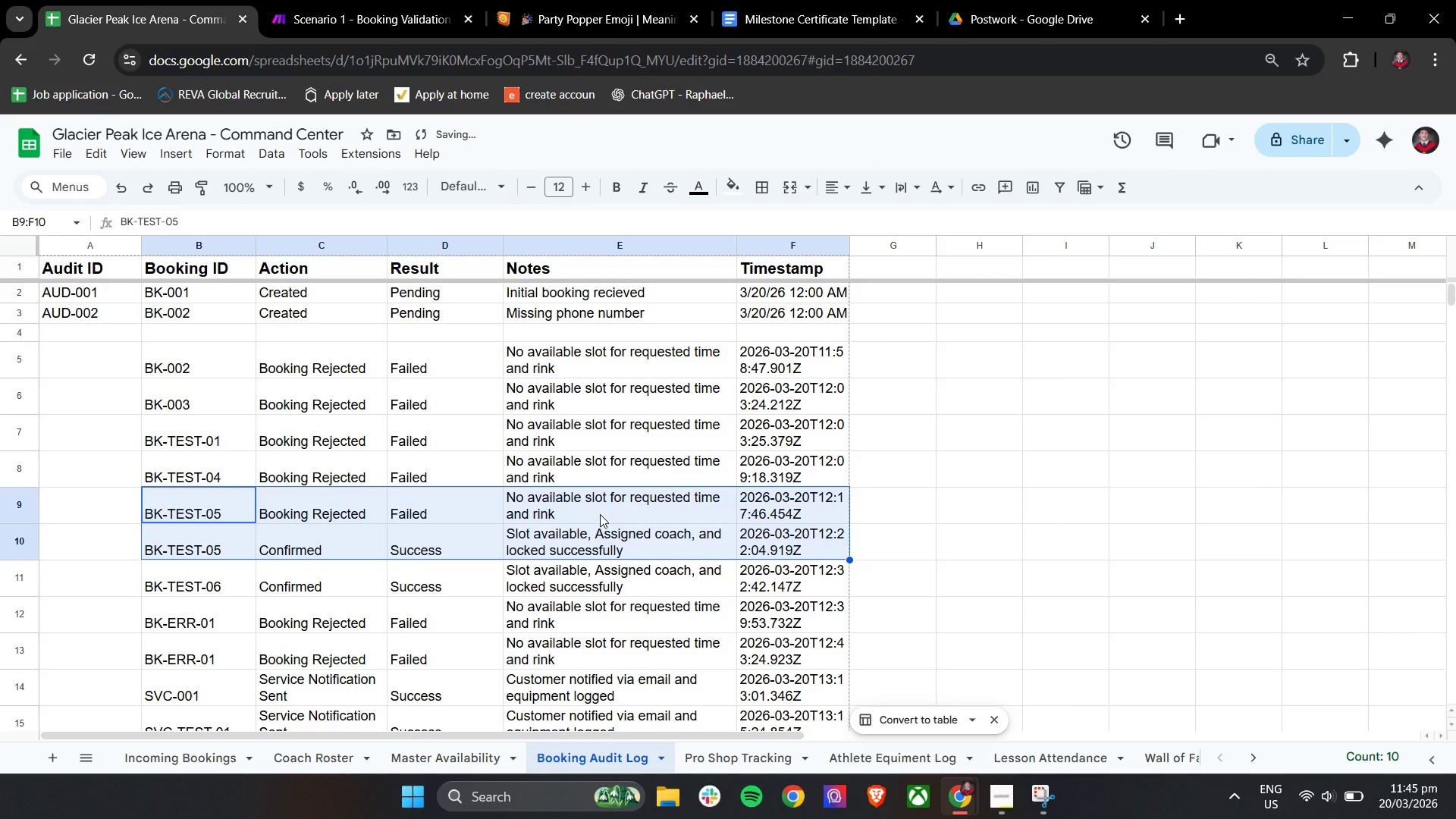 
key(Control+Z)
 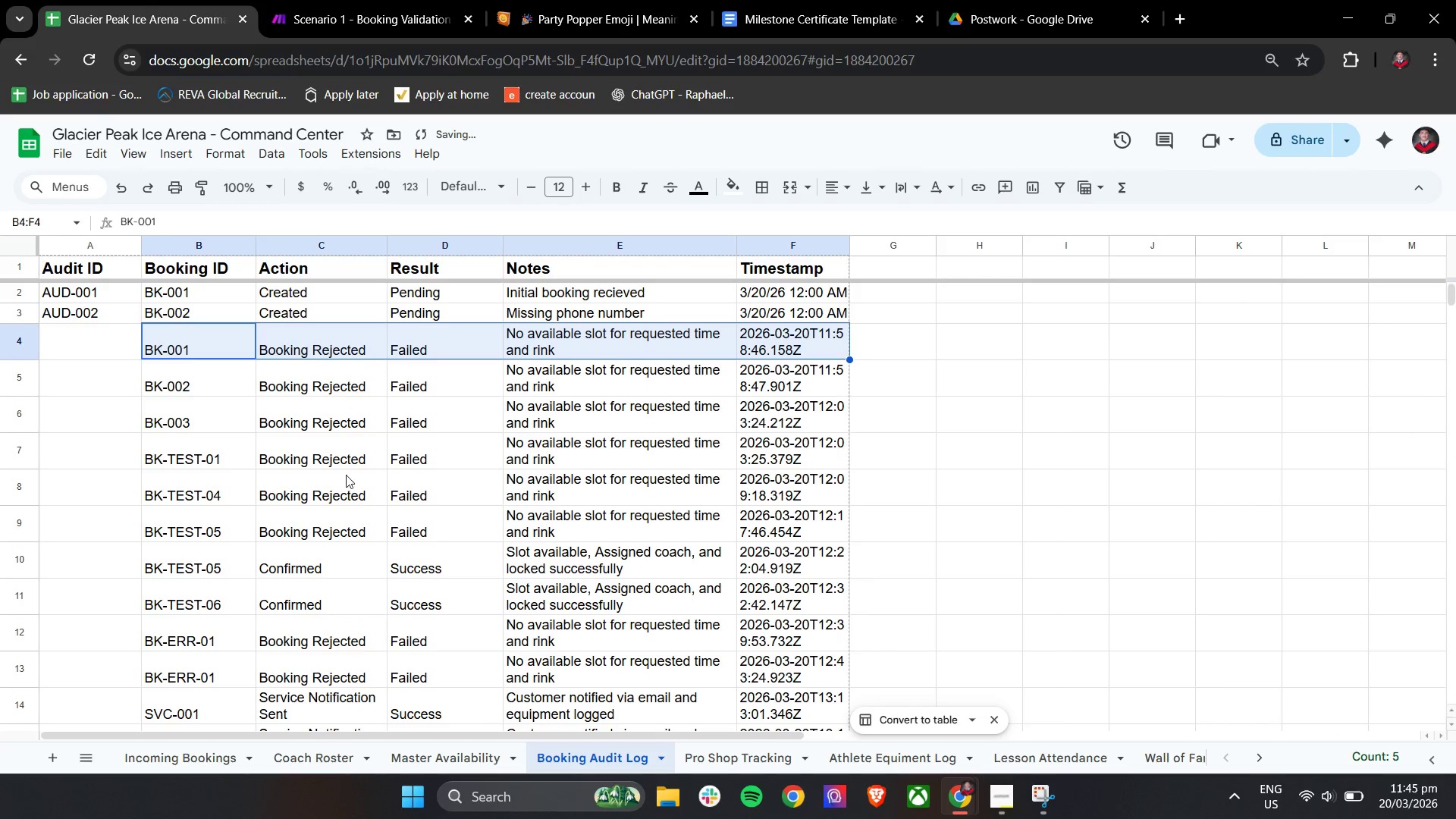 
left_click([358, 496])
 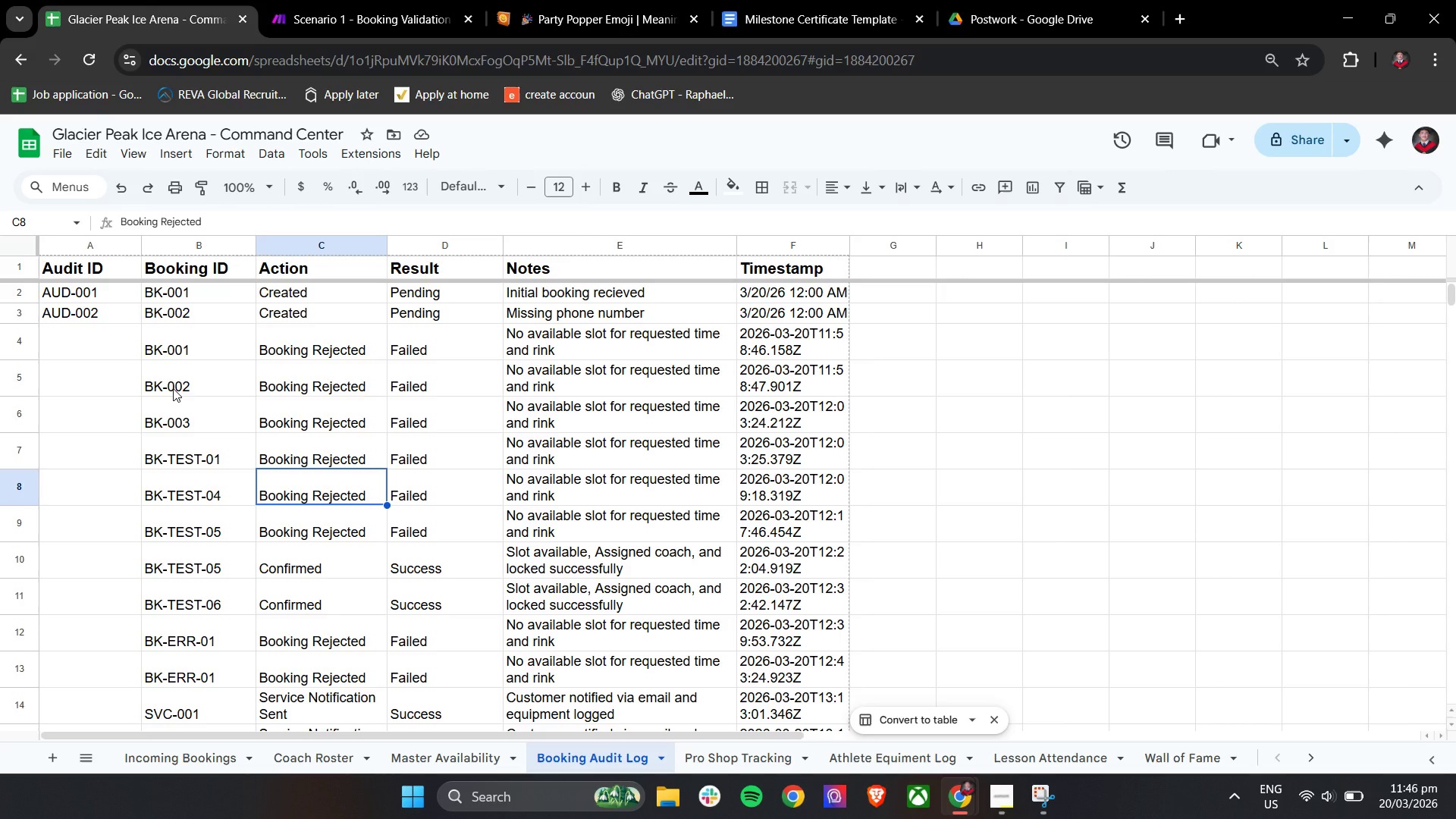 
scroll: coordinate [351, 519], scroll_direction: up, amount: 2.0
 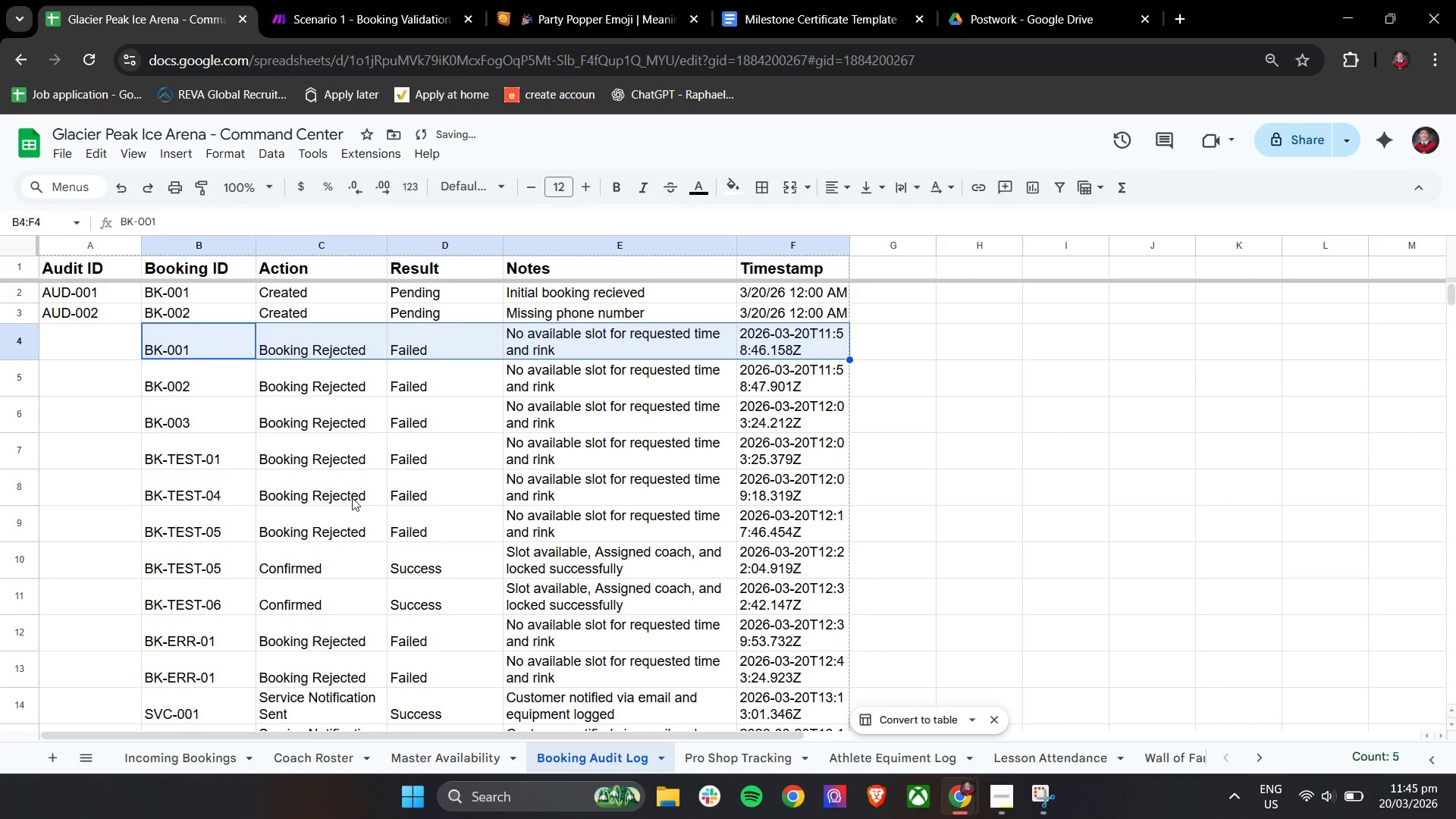 
wait(6.51)
 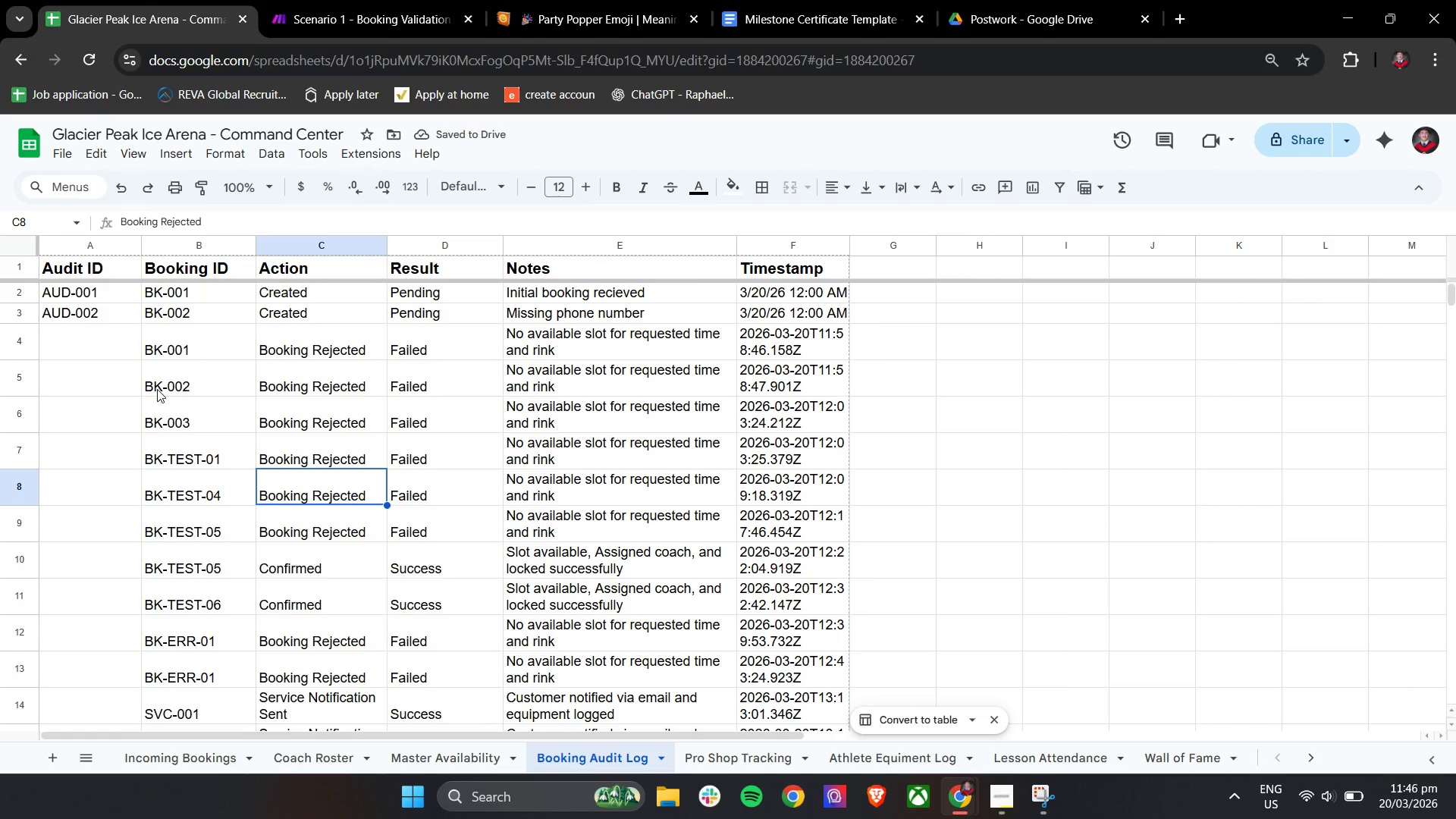 
left_click_drag(start_coordinate=[173, 388], to_coordinate=[807, 499])
 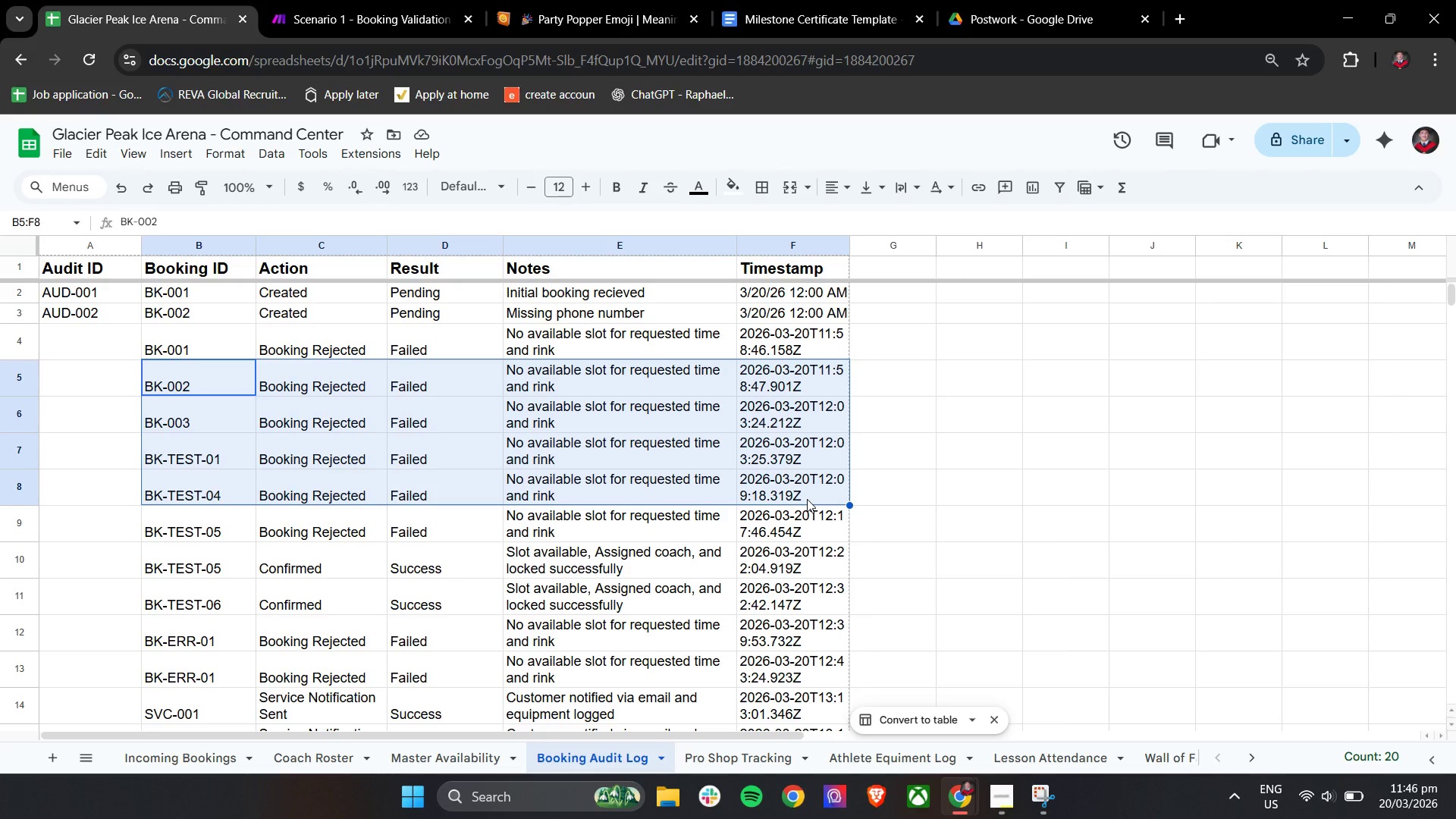 
wait(7.67)
 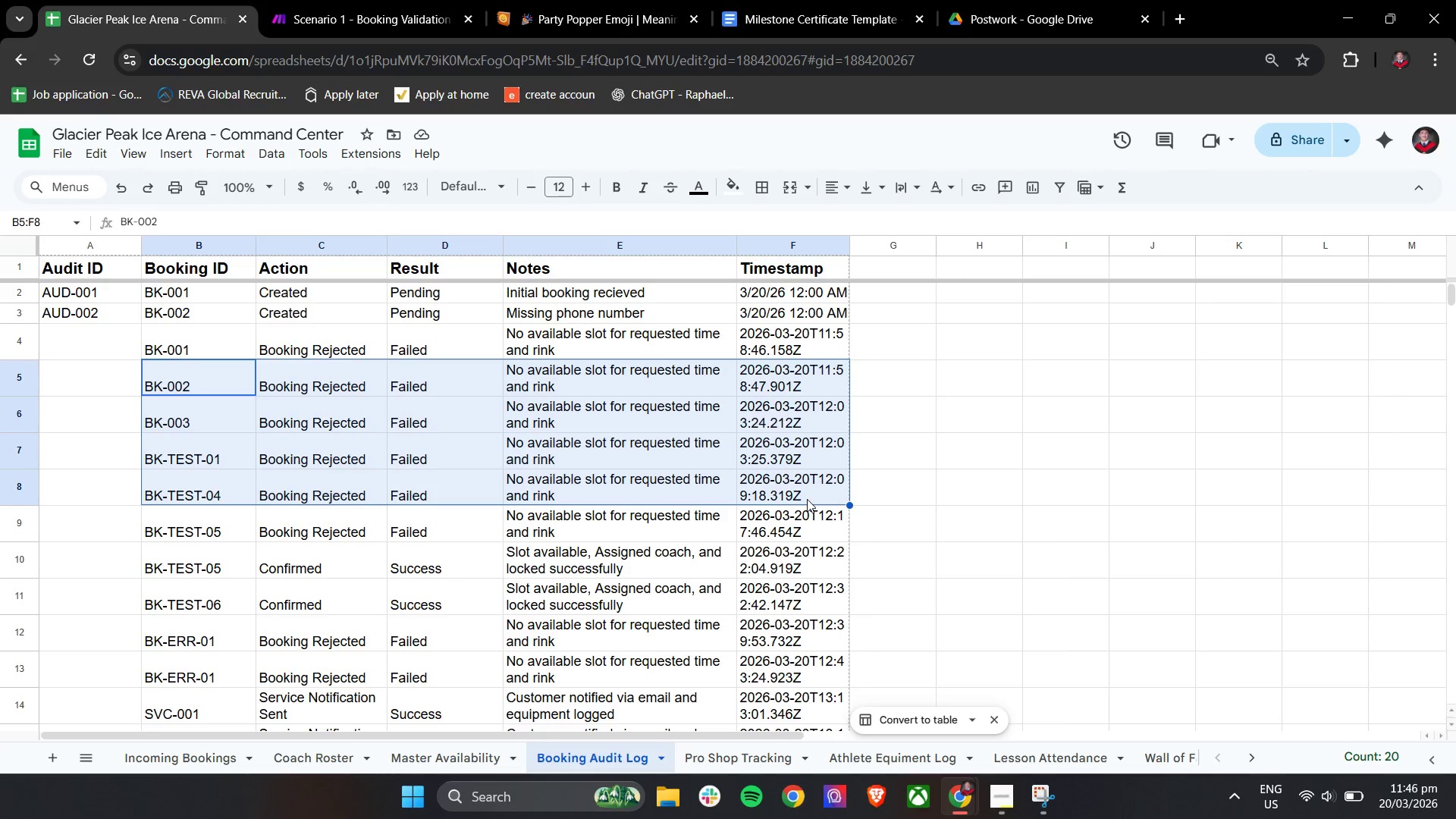 
key(Backspace)
 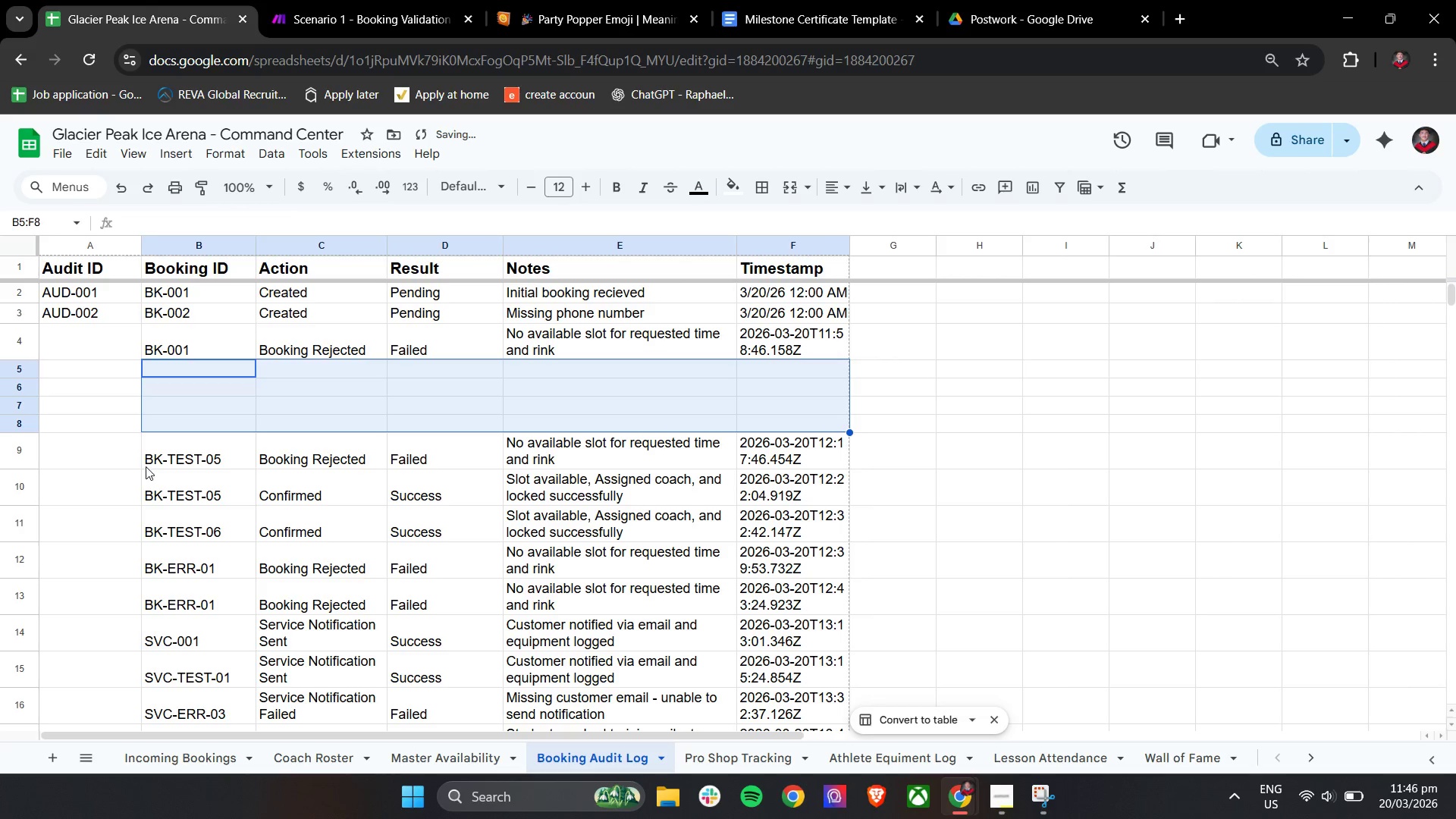 
left_click_drag(start_coordinate=[150, 456], to_coordinate=[824, 494])
 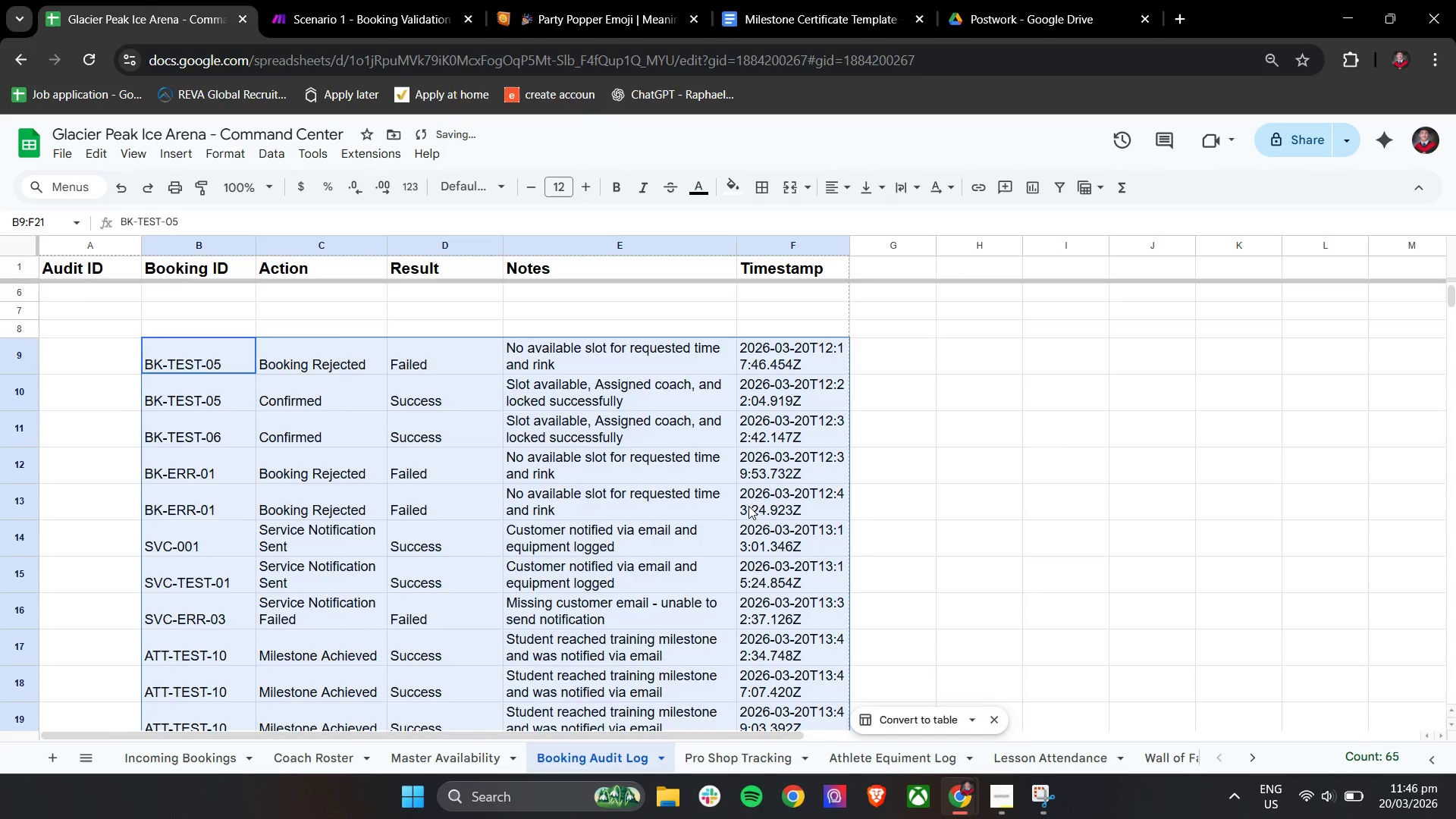 
scroll: coordinate [726, 644], scroll_direction: down, amount: 4.0
 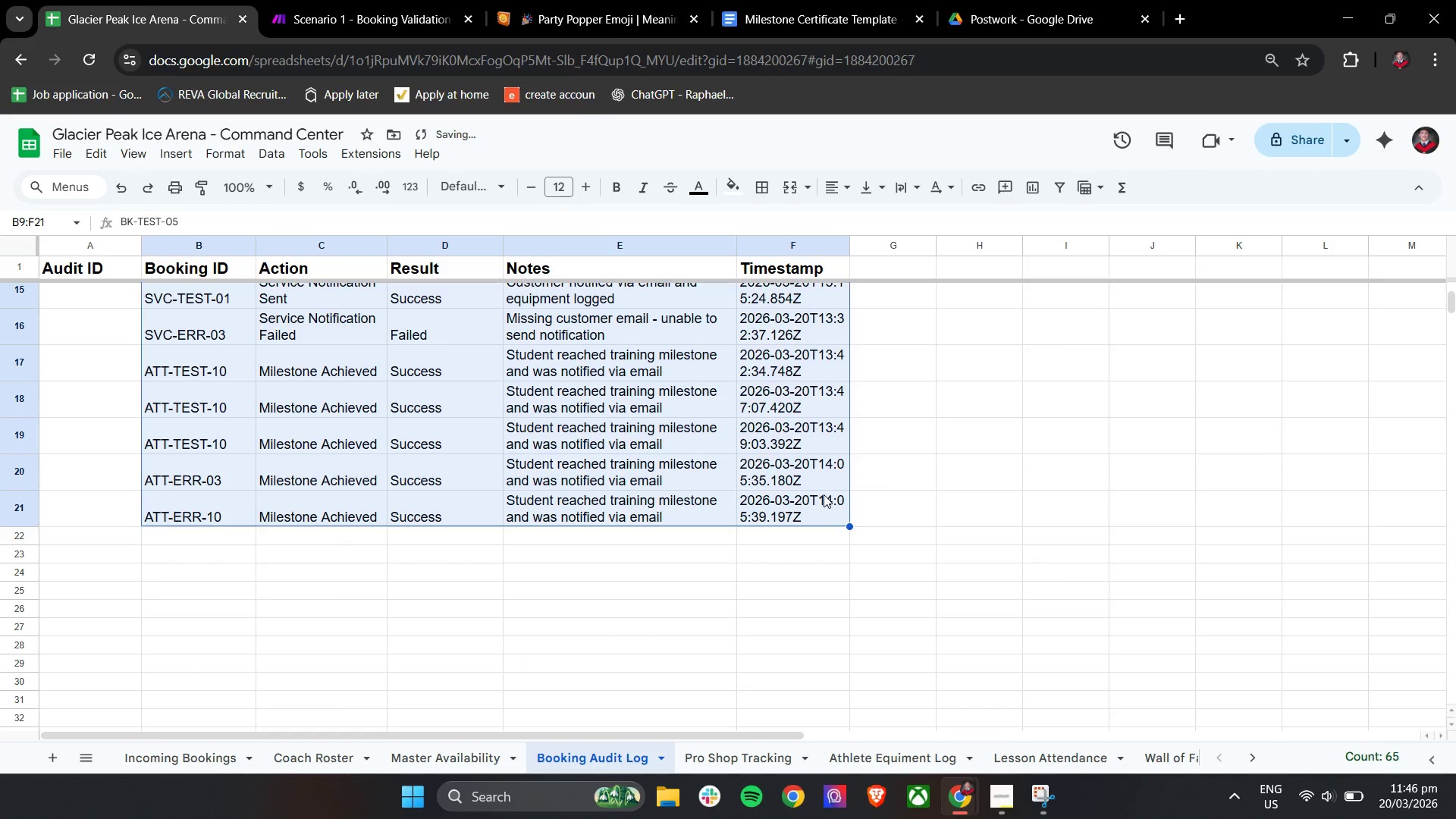 
scroll: coordinate [660, 504], scroll_direction: up, amount: 4.0
 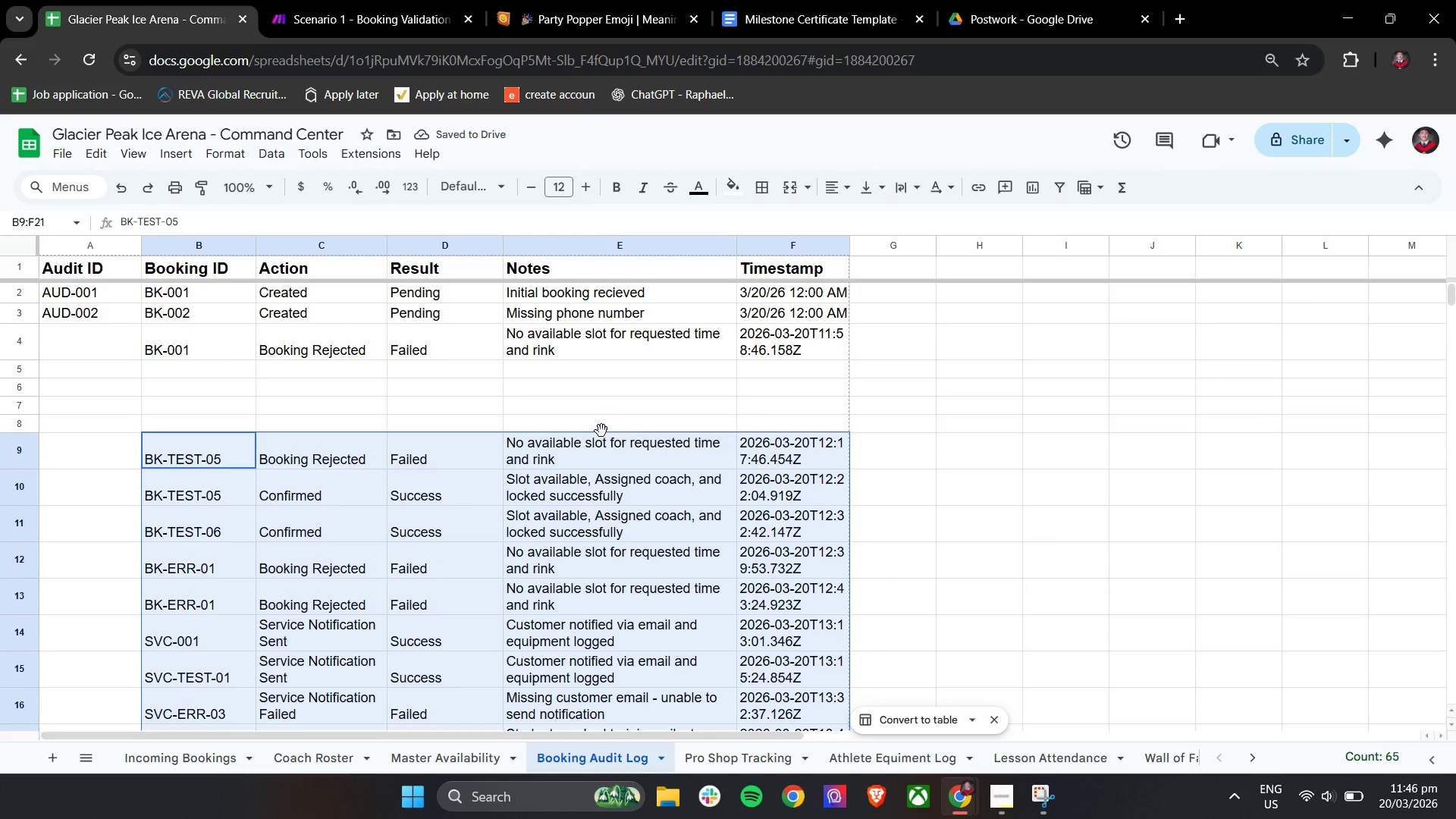 
left_click_drag(start_coordinate=[602, 433], to_coordinate=[598, 374])
 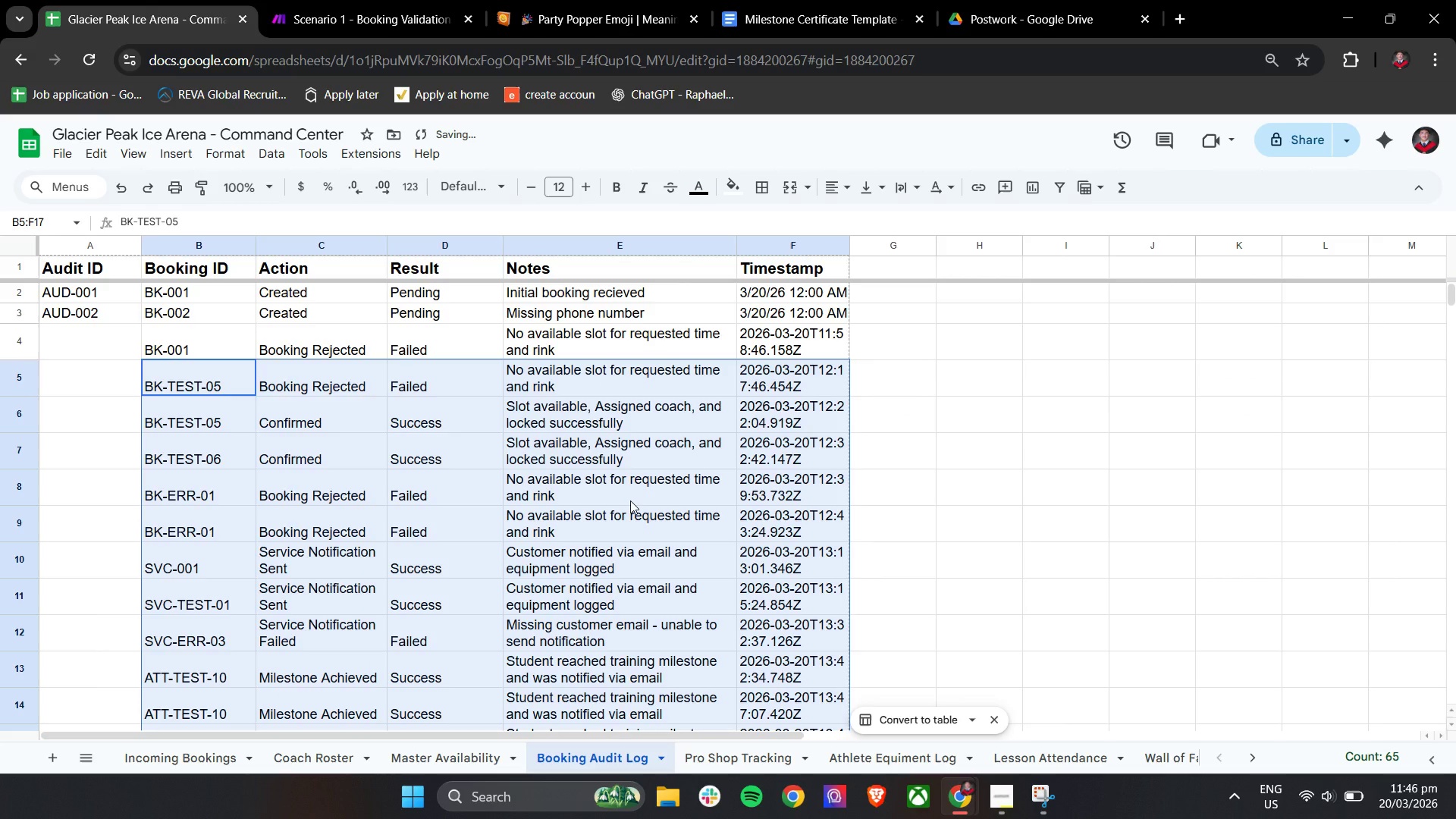 
left_click([630, 500])
 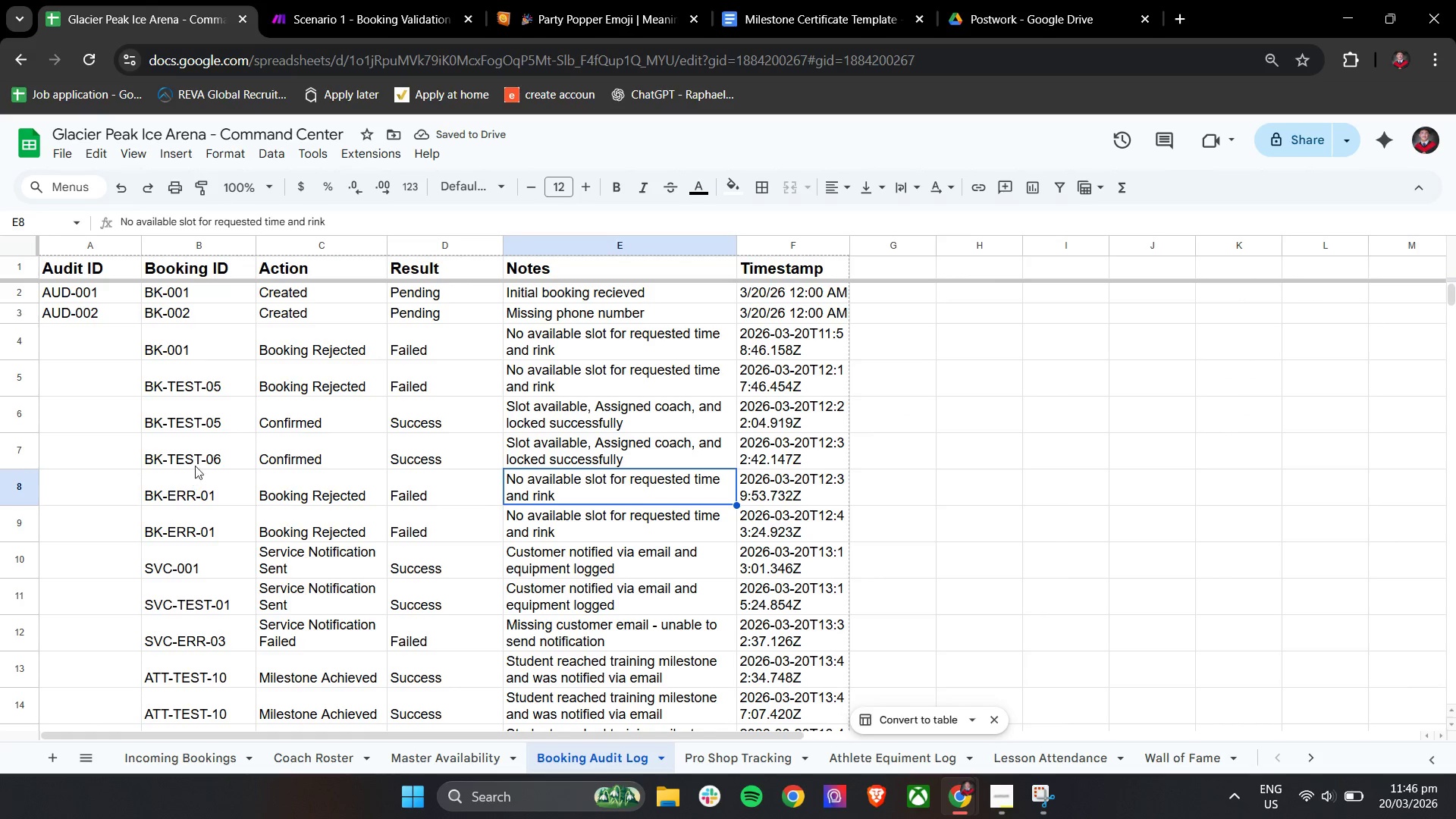 
wait(8.36)
 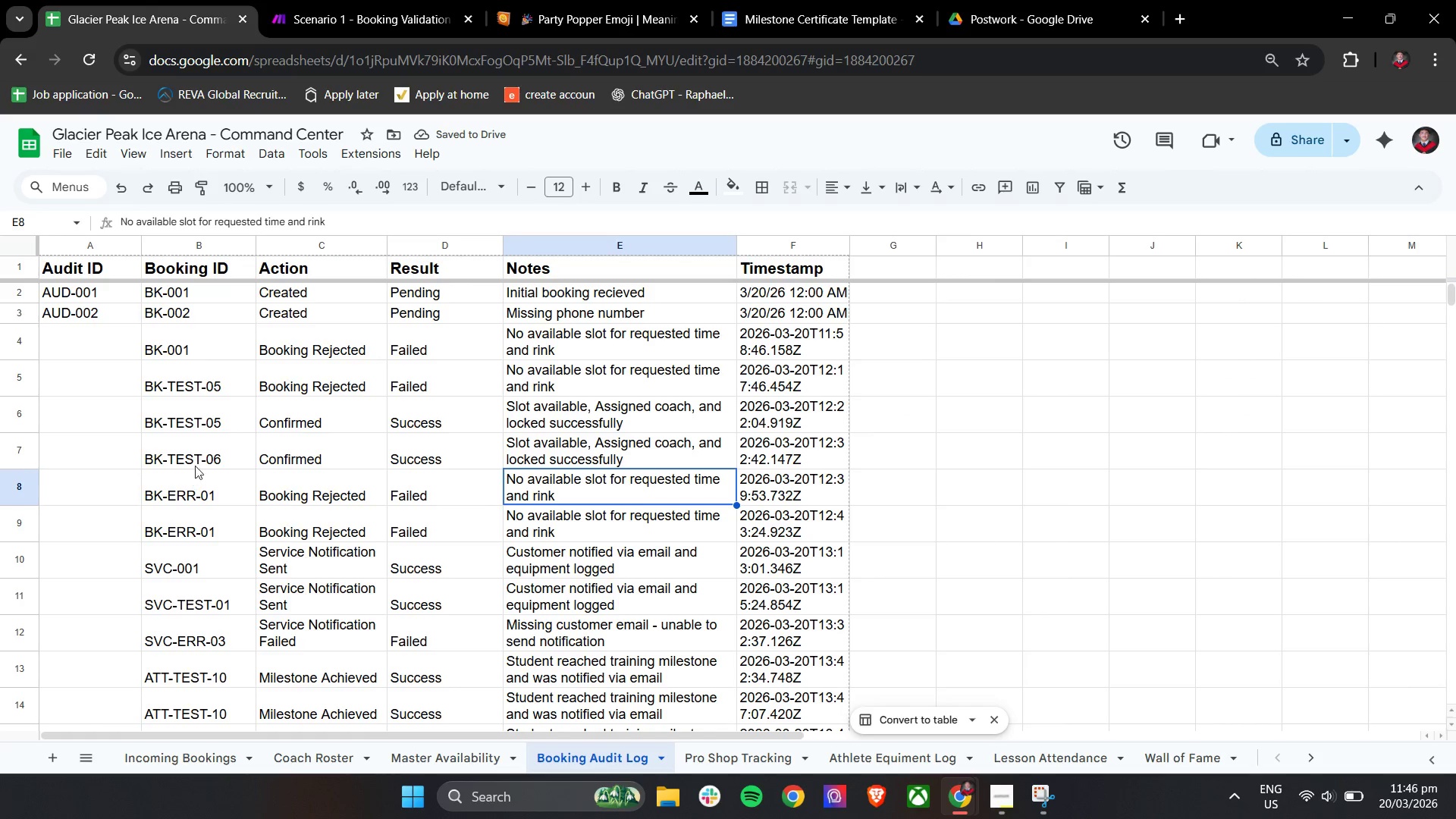 
left_click_drag(start_coordinate=[204, 516], to_coordinate=[764, 520])
 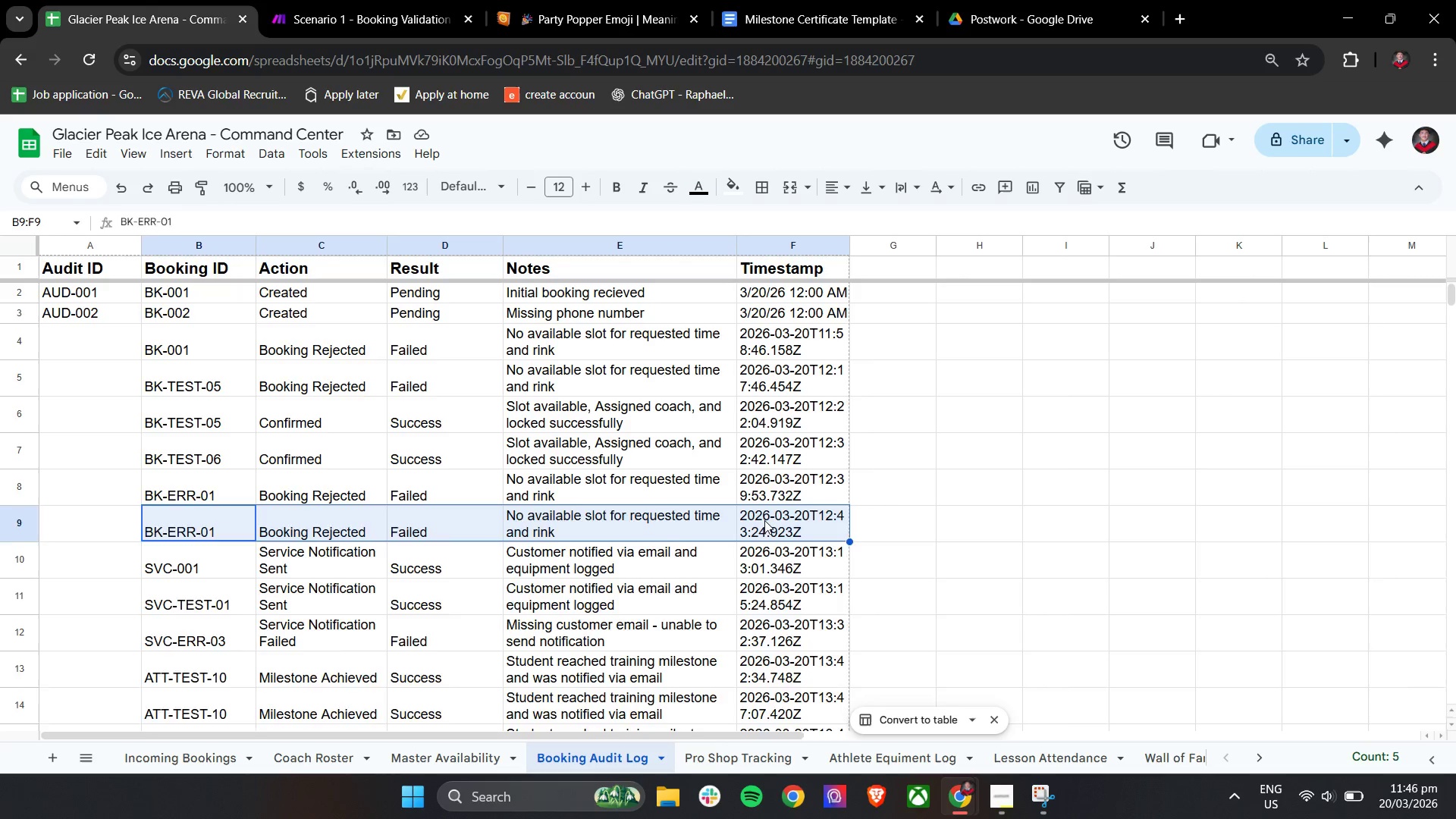 
key(Backspace)
 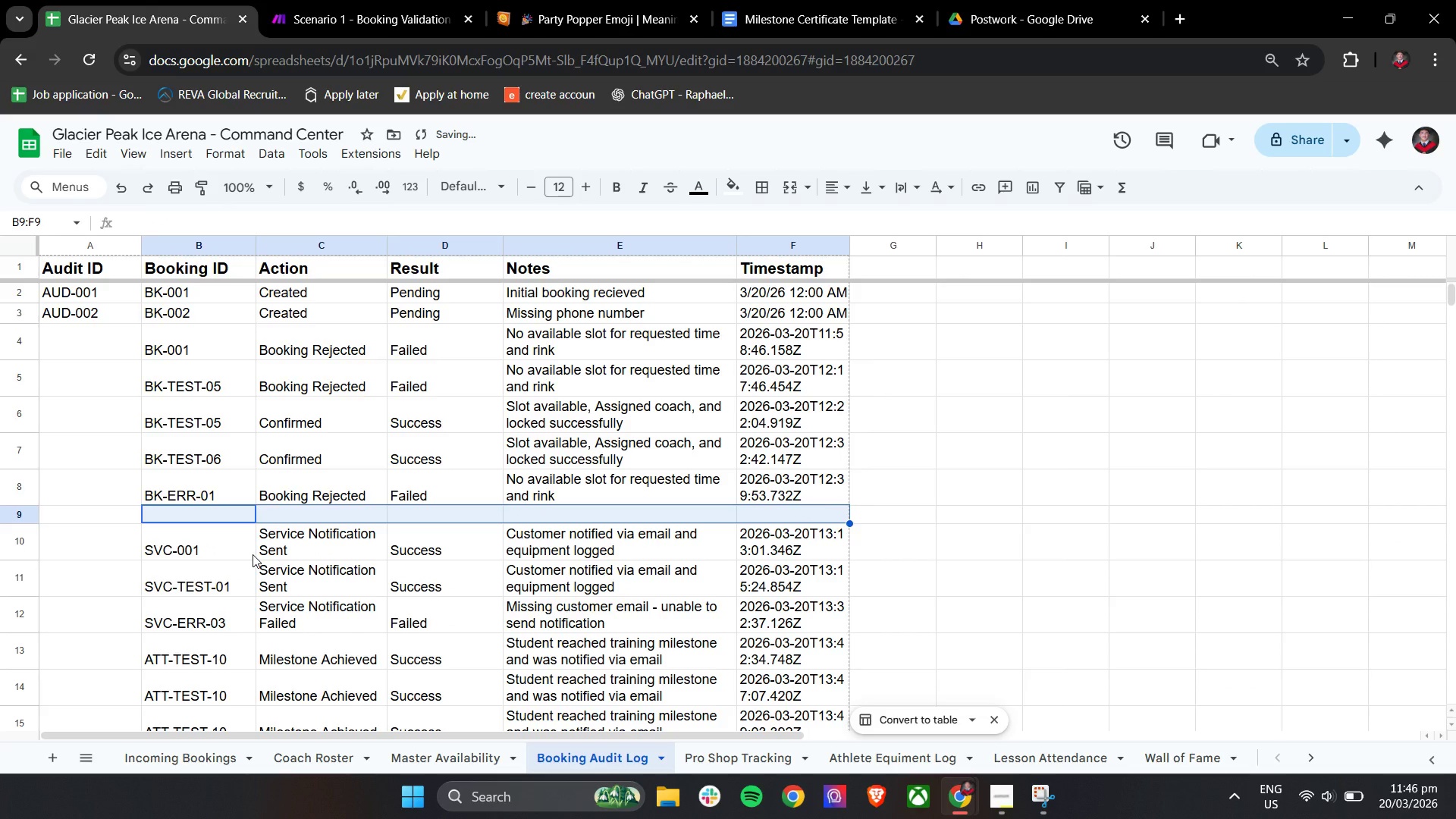 
scroll: coordinate [253, 554], scroll_direction: down, amount: 1.0
 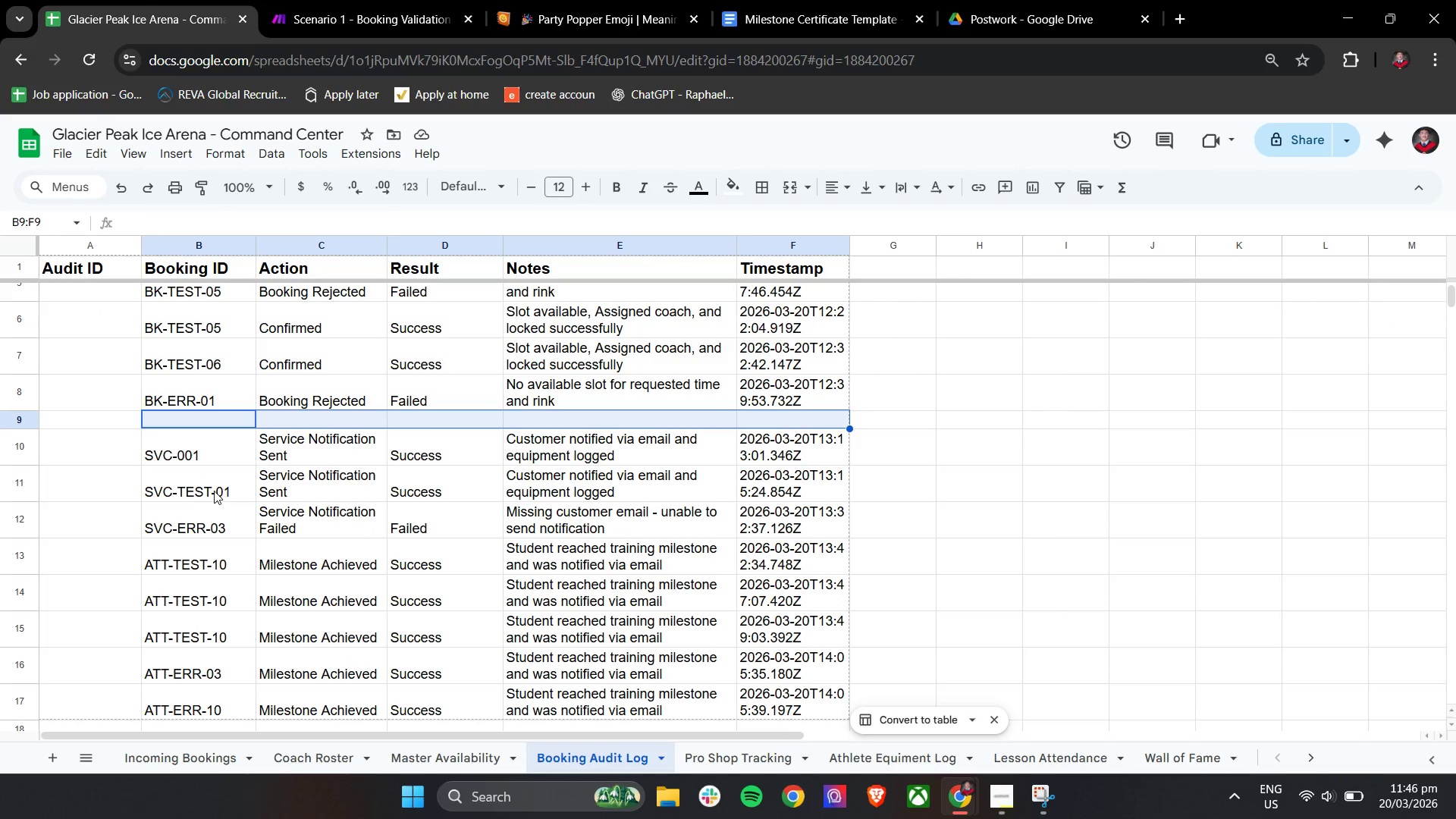 
wait(5.63)
 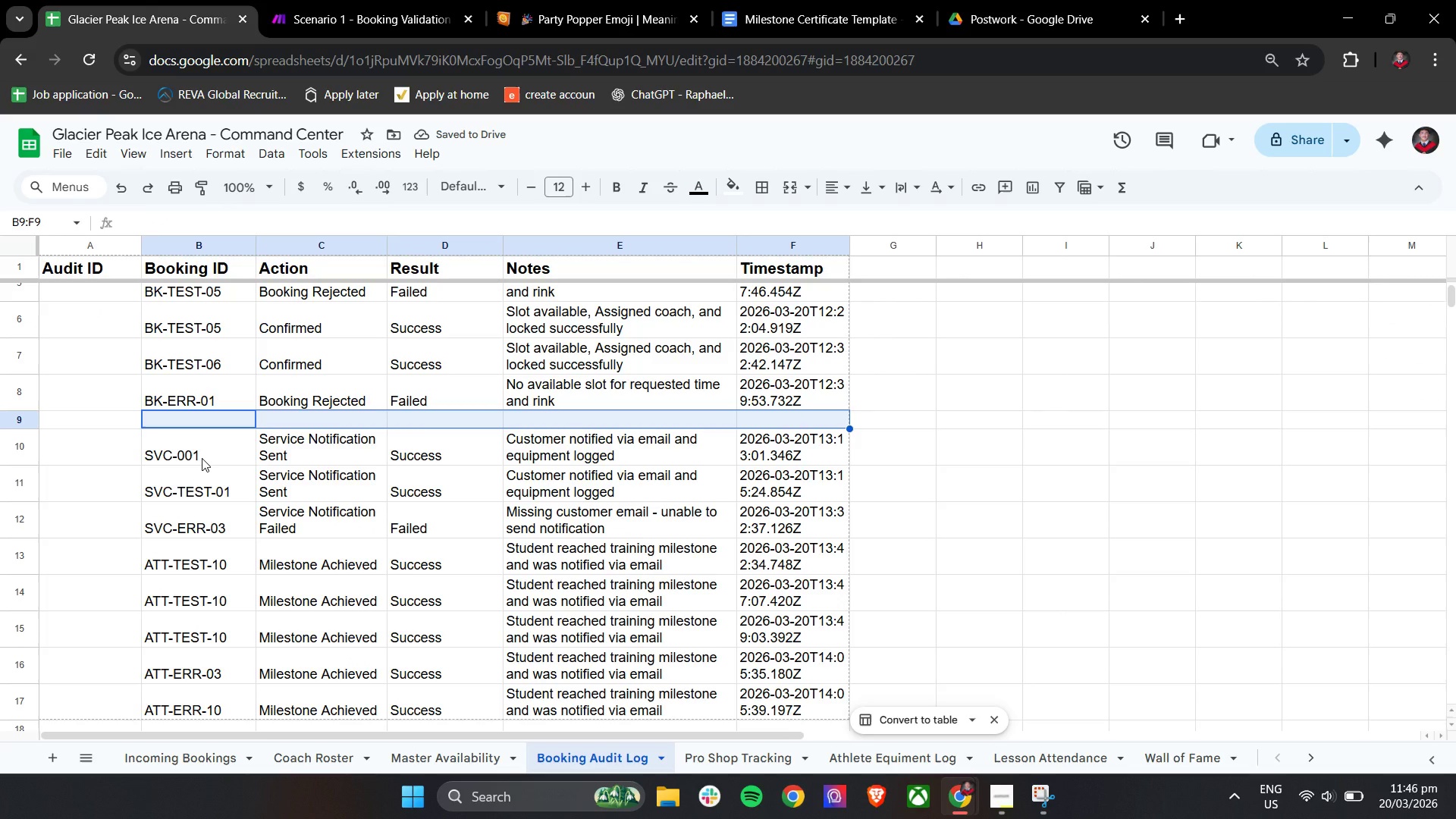 
left_click_drag(start_coordinate=[176, 451], to_coordinate=[786, 516])
 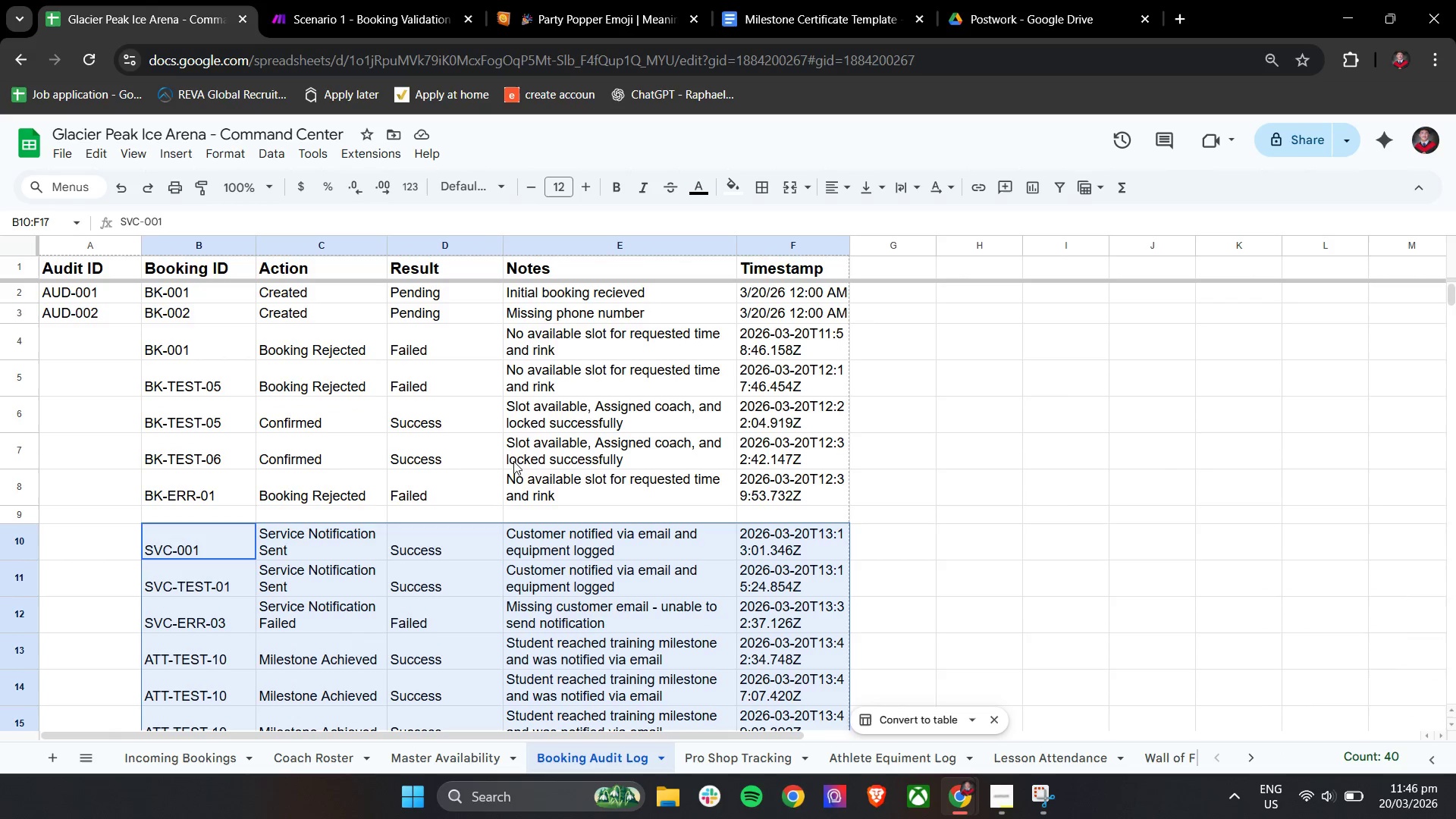 
scroll: coordinate [740, 595], scroll_direction: down, amount: 2.0
 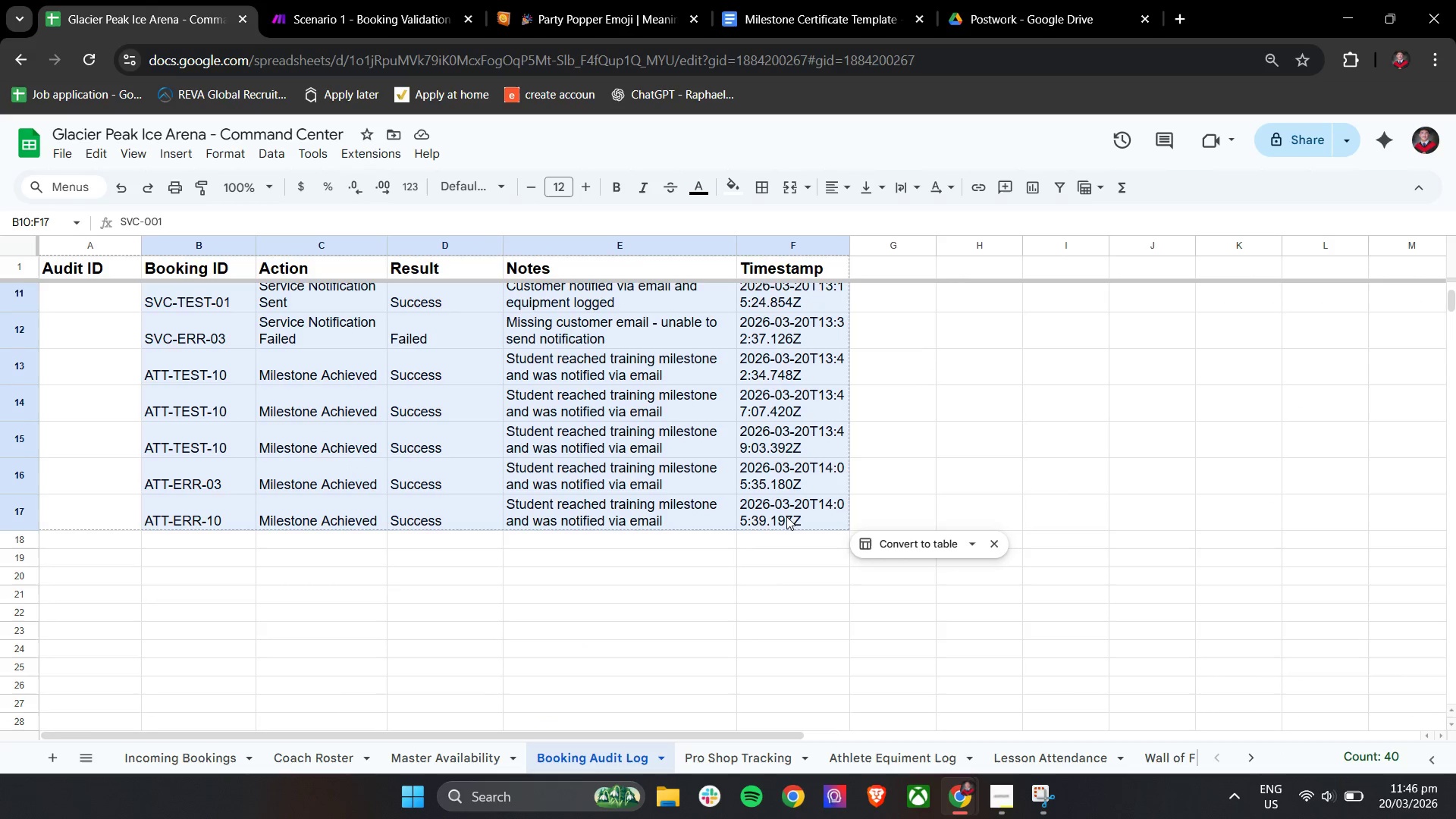 
scroll: coordinate [786, 516], scroll_direction: up, amount: 3.0
 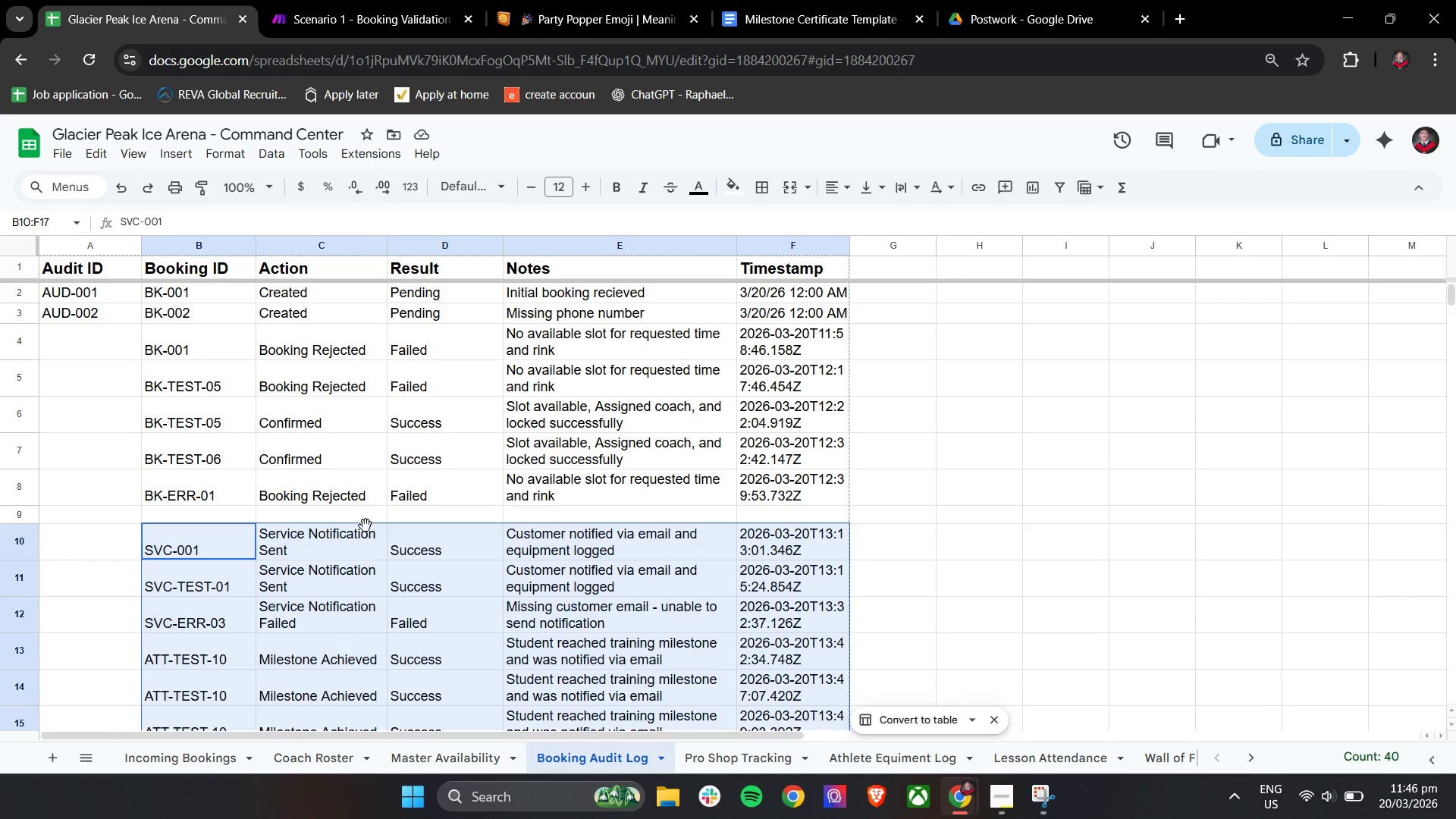 
left_click_drag(start_coordinate=[366, 526], to_coordinate=[366, 514])
 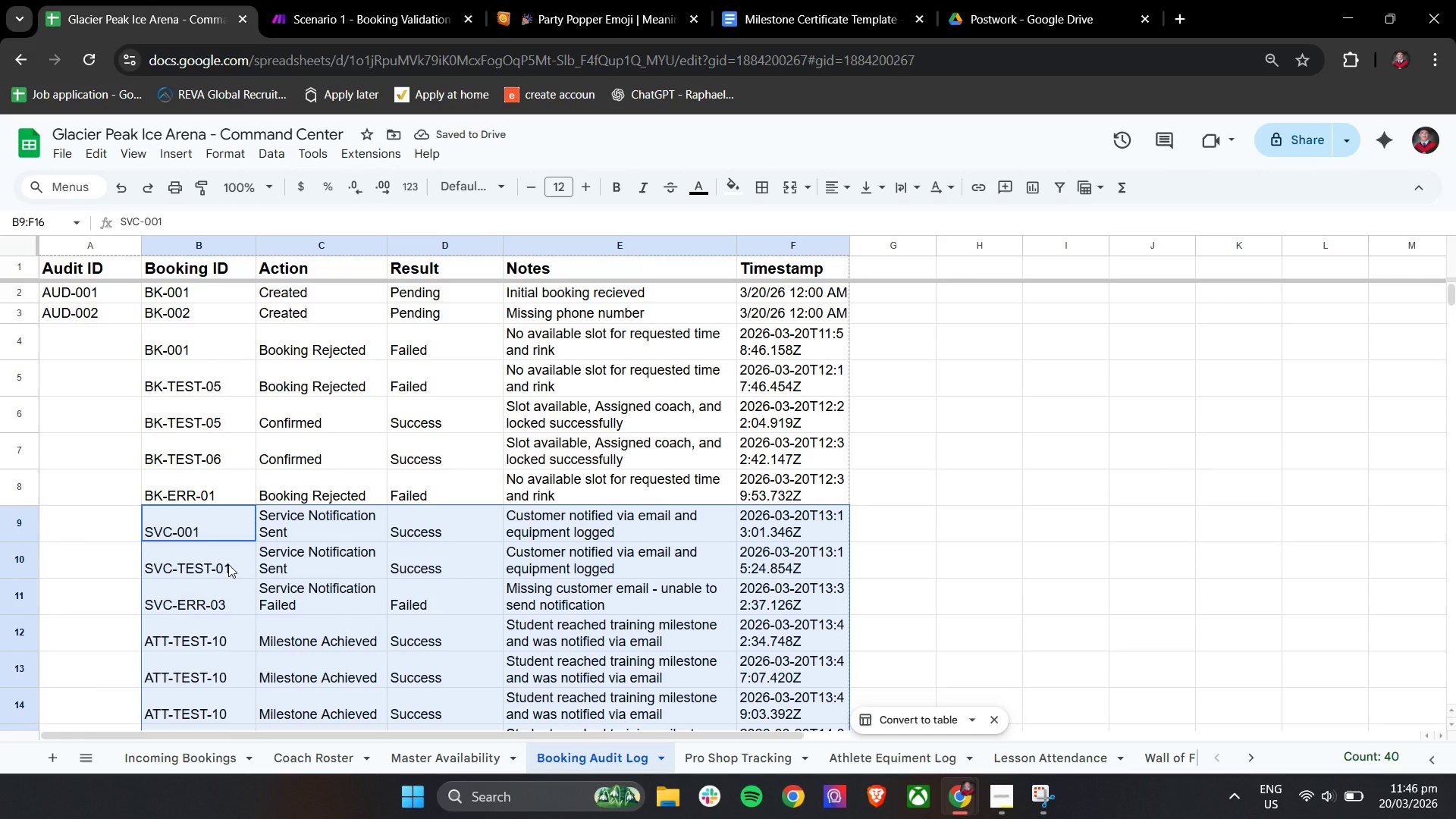 
wait(6.38)
 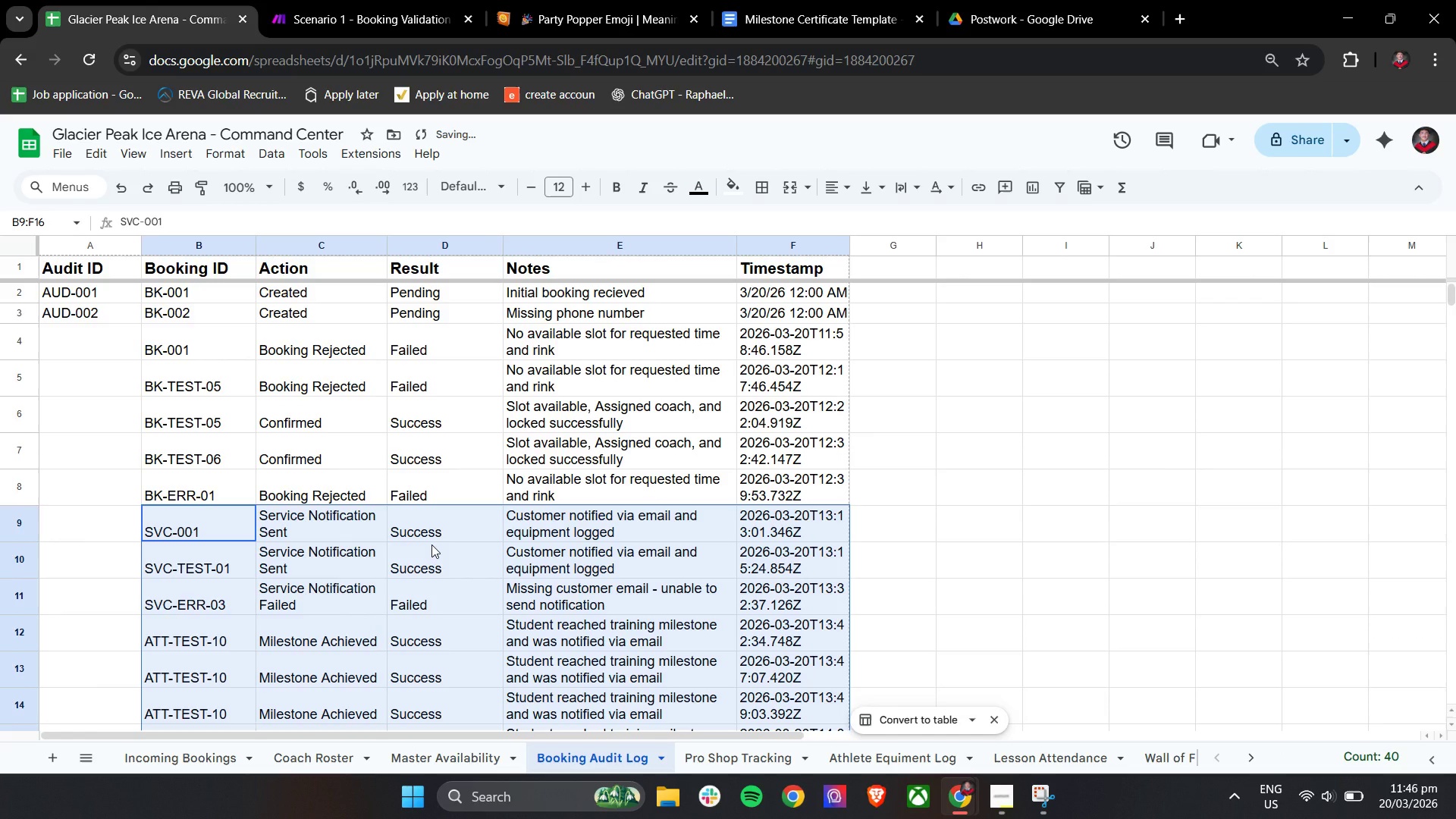 
left_click([228, 564])
 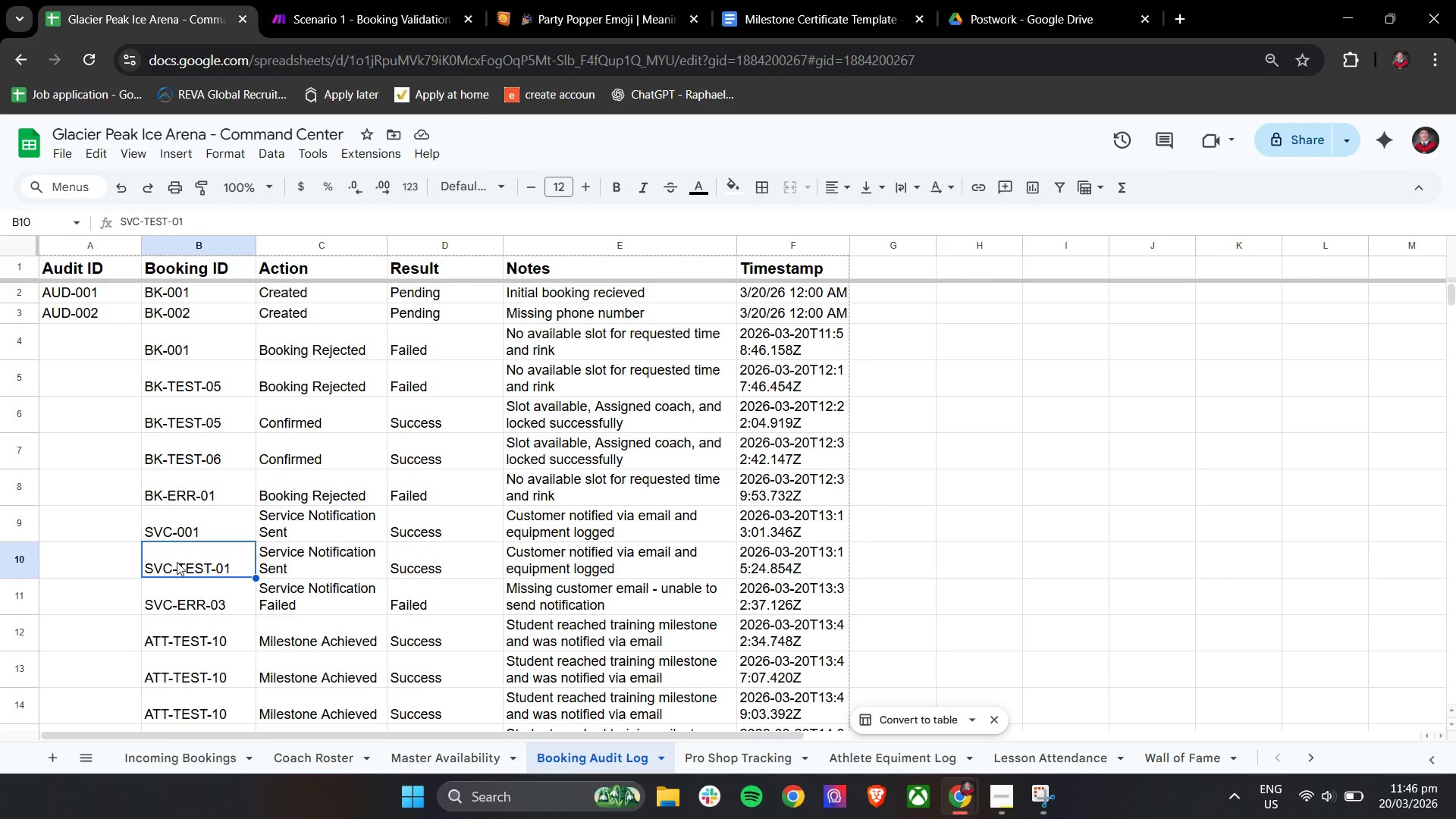 
left_click_drag(start_coordinate=[182, 562], to_coordinate=[761, 570])
 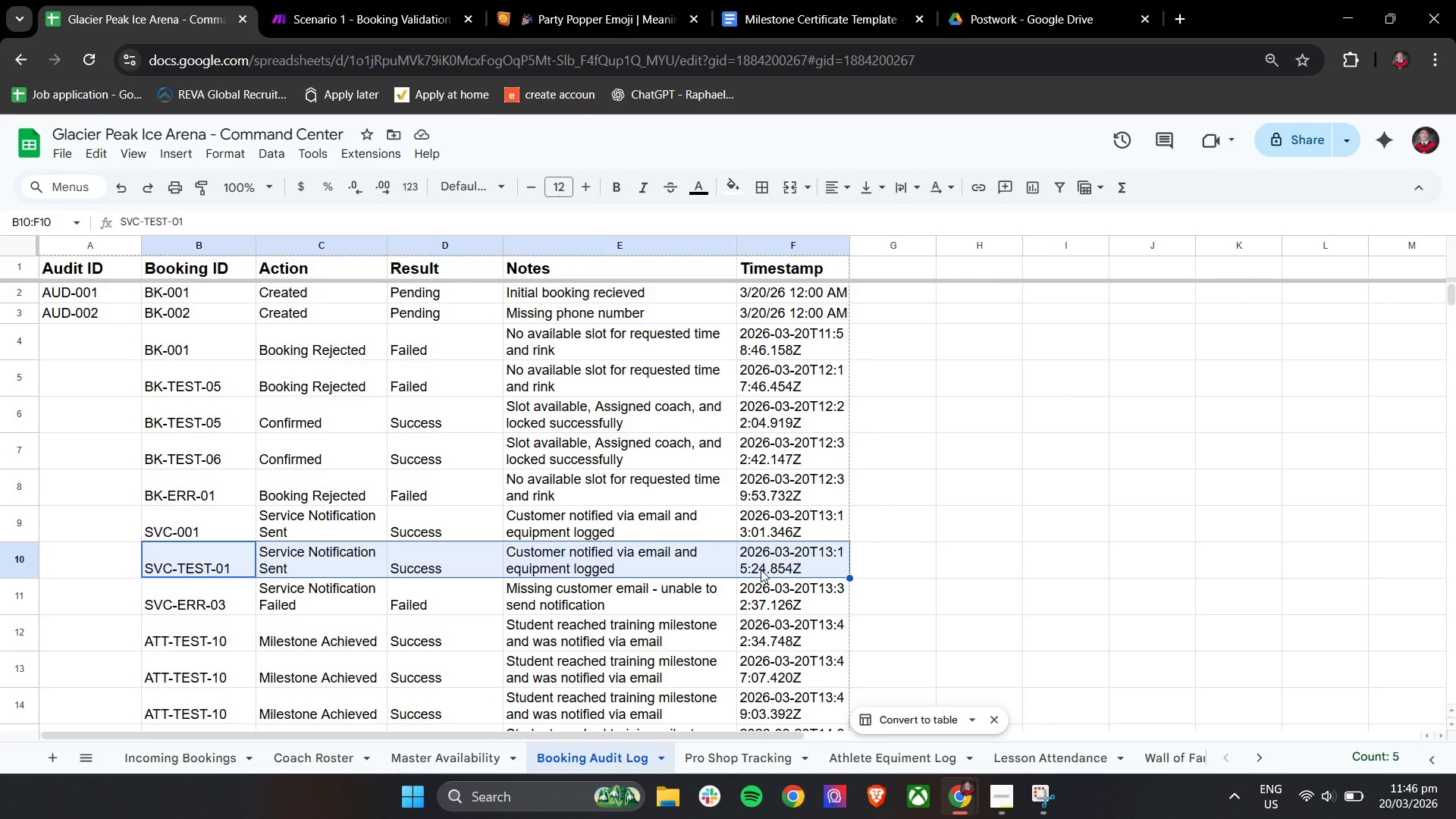 
key(Backspace)
 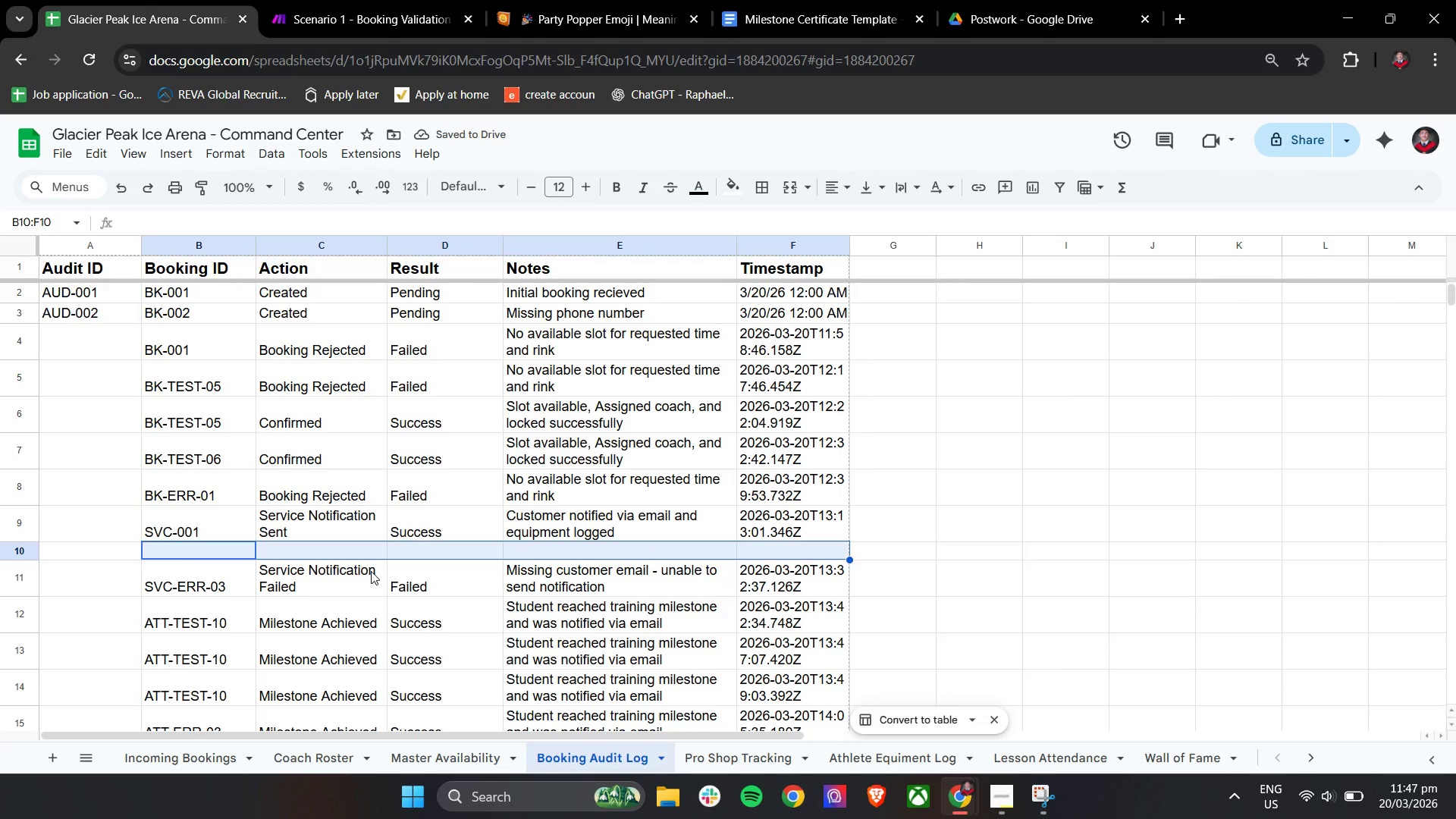 
wait(5.7)
 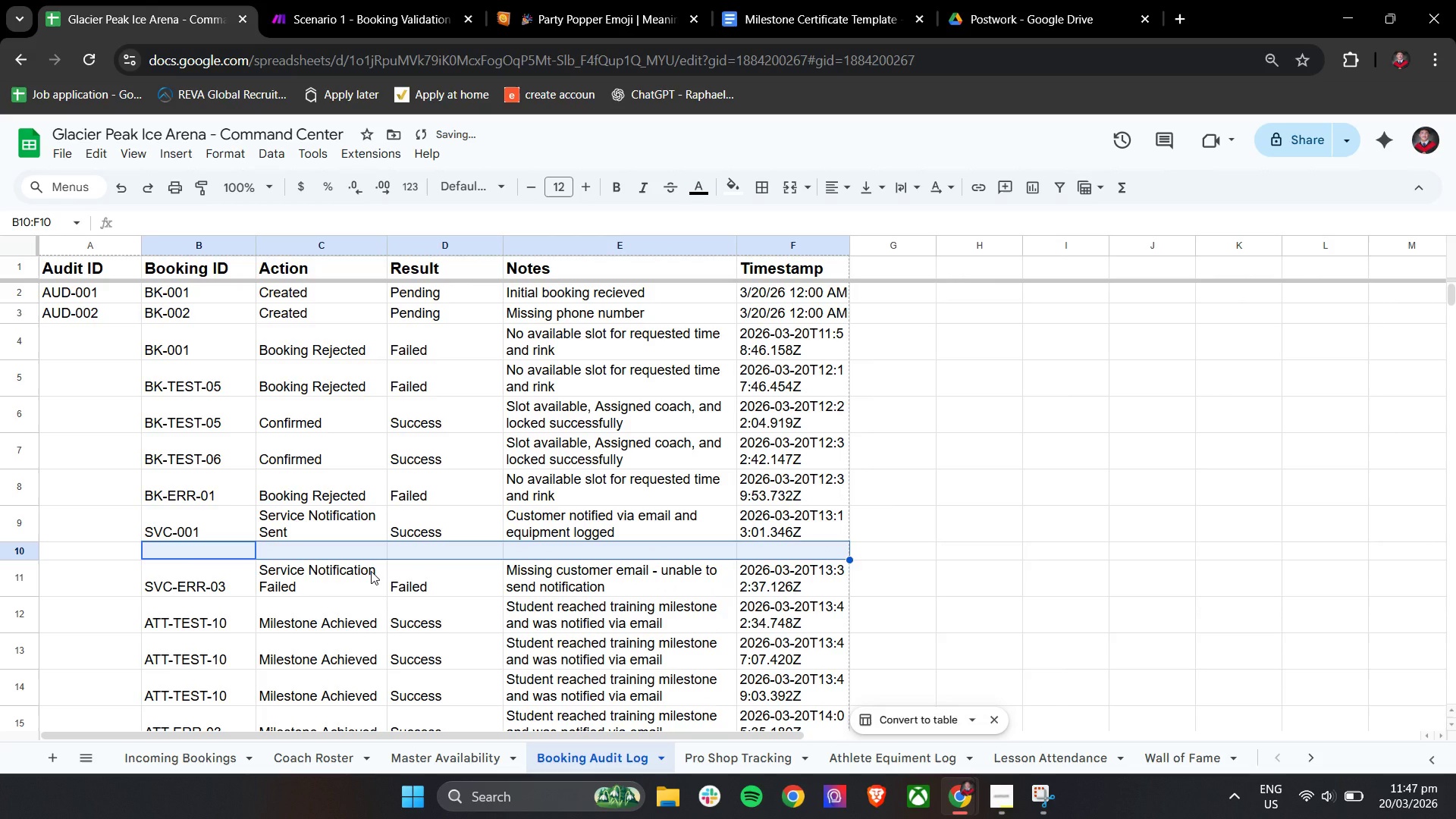 
scroll: coordinate [371, 571], scroll_direction: down, amount: 1.0
 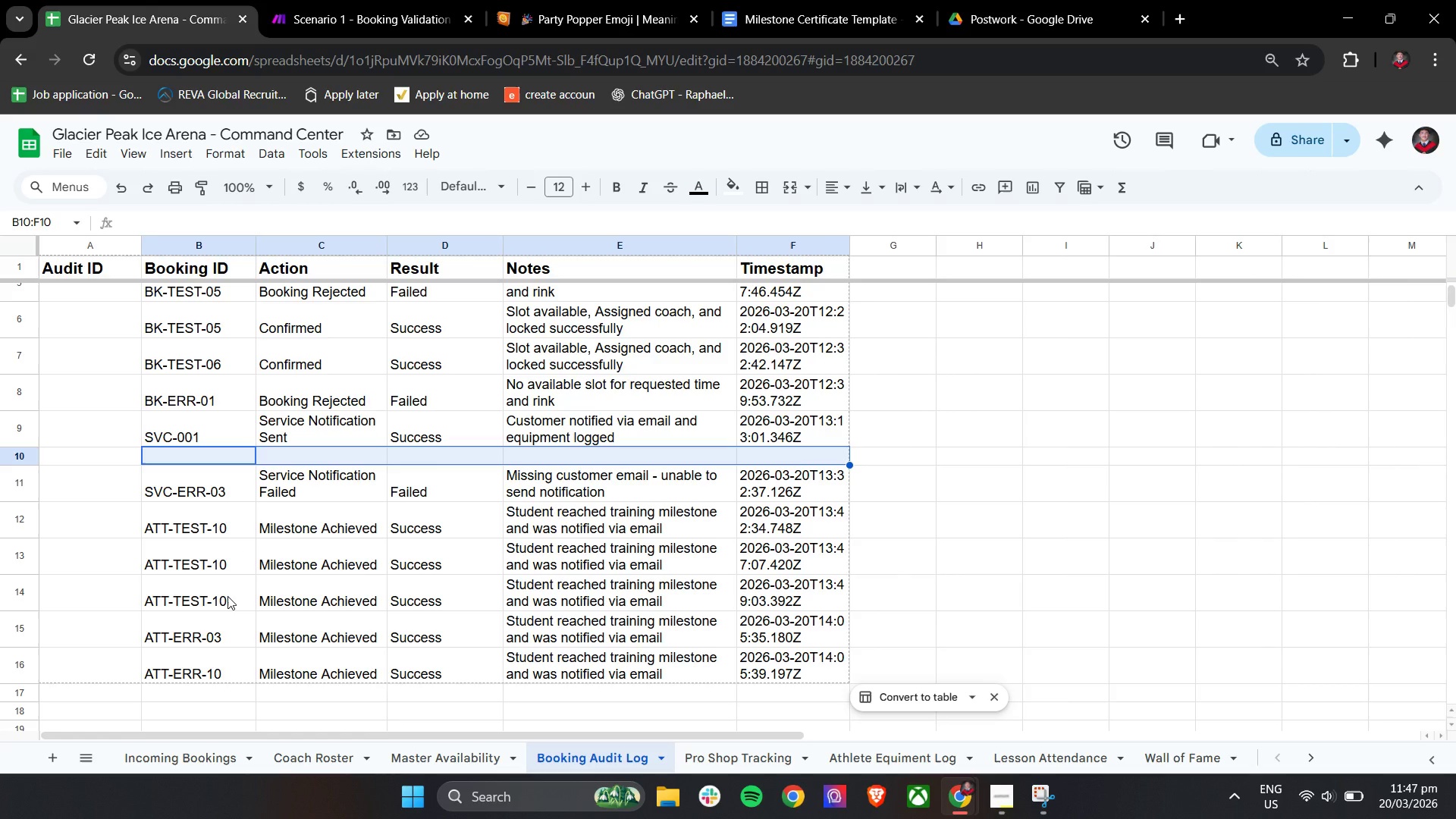 
wait(10.4)
 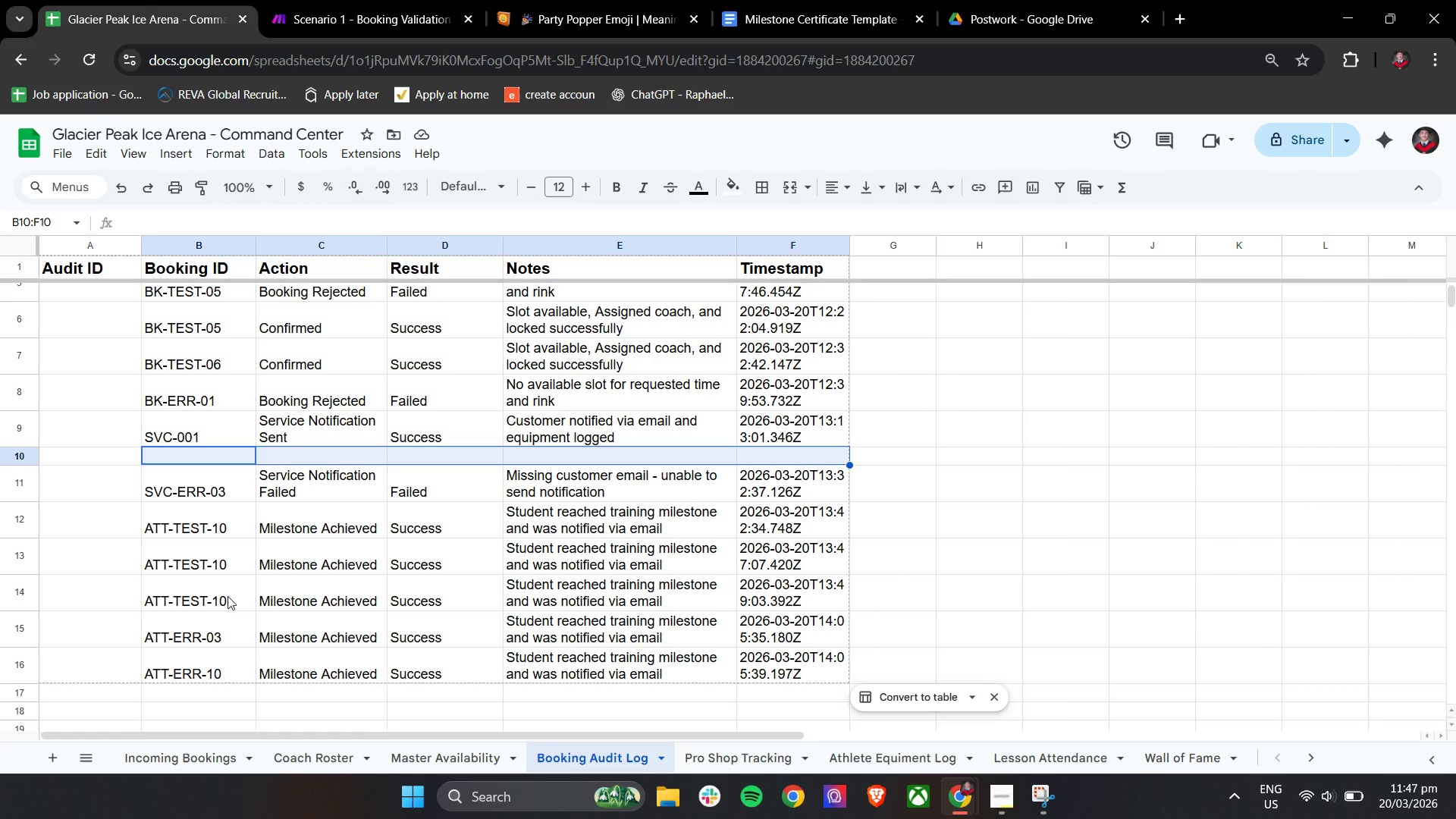 
left_click_drag(start_coordinate=[223, 566], to_coordinate=[765, 566])
 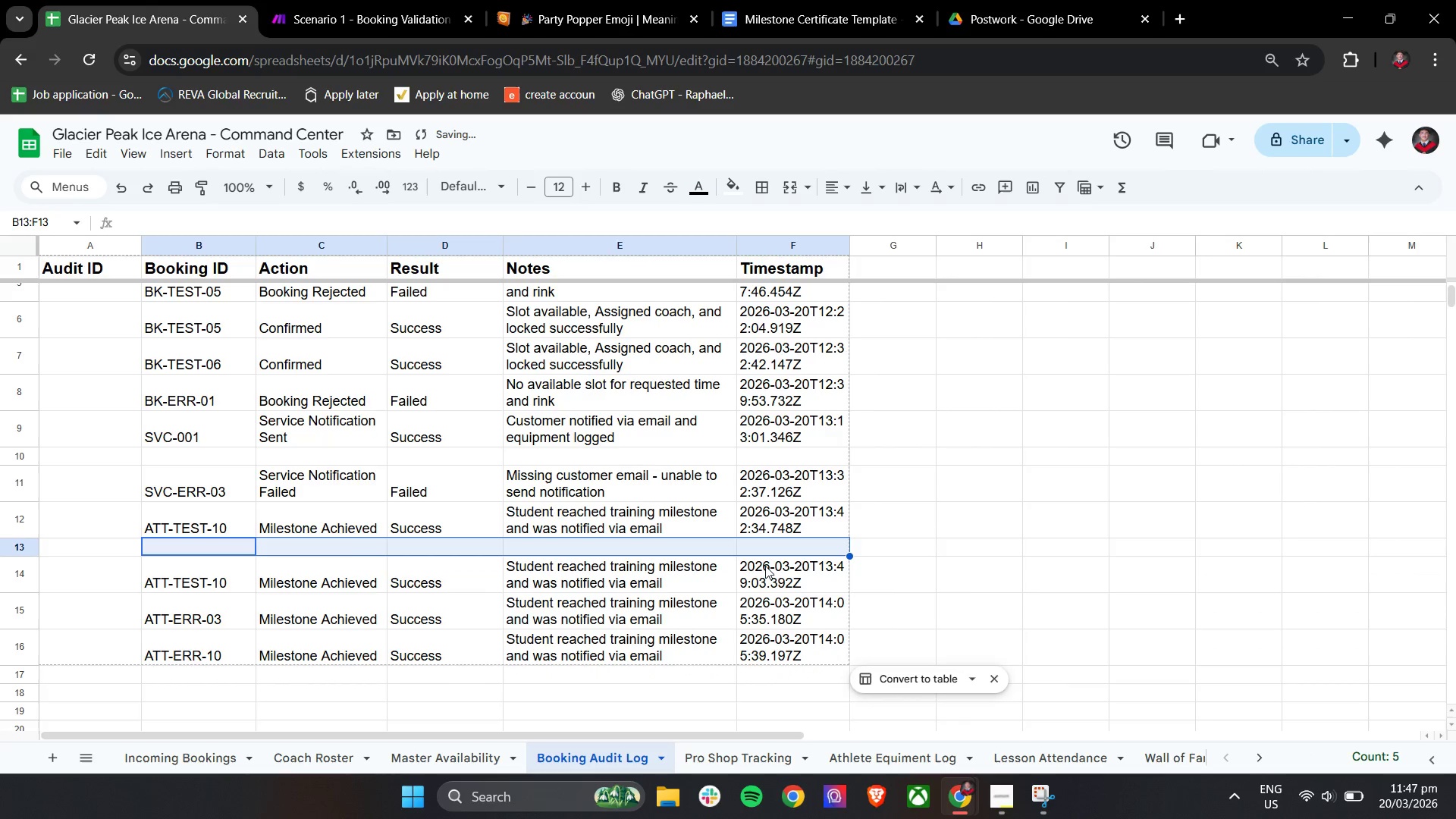 
key(Backspace)
 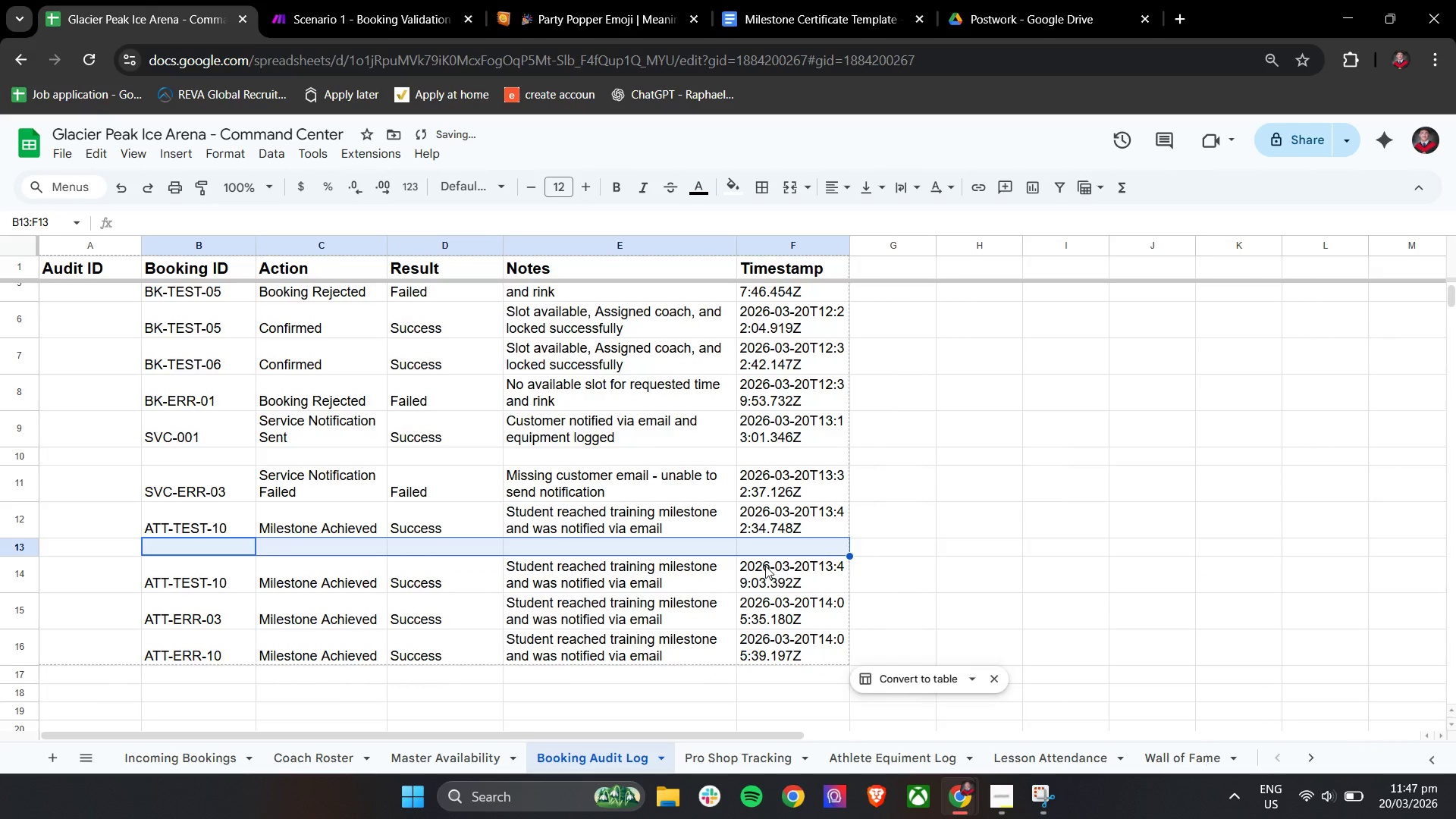 
scroll: coordinate [765, 566], scroll_direction: up, amount: 2.0
 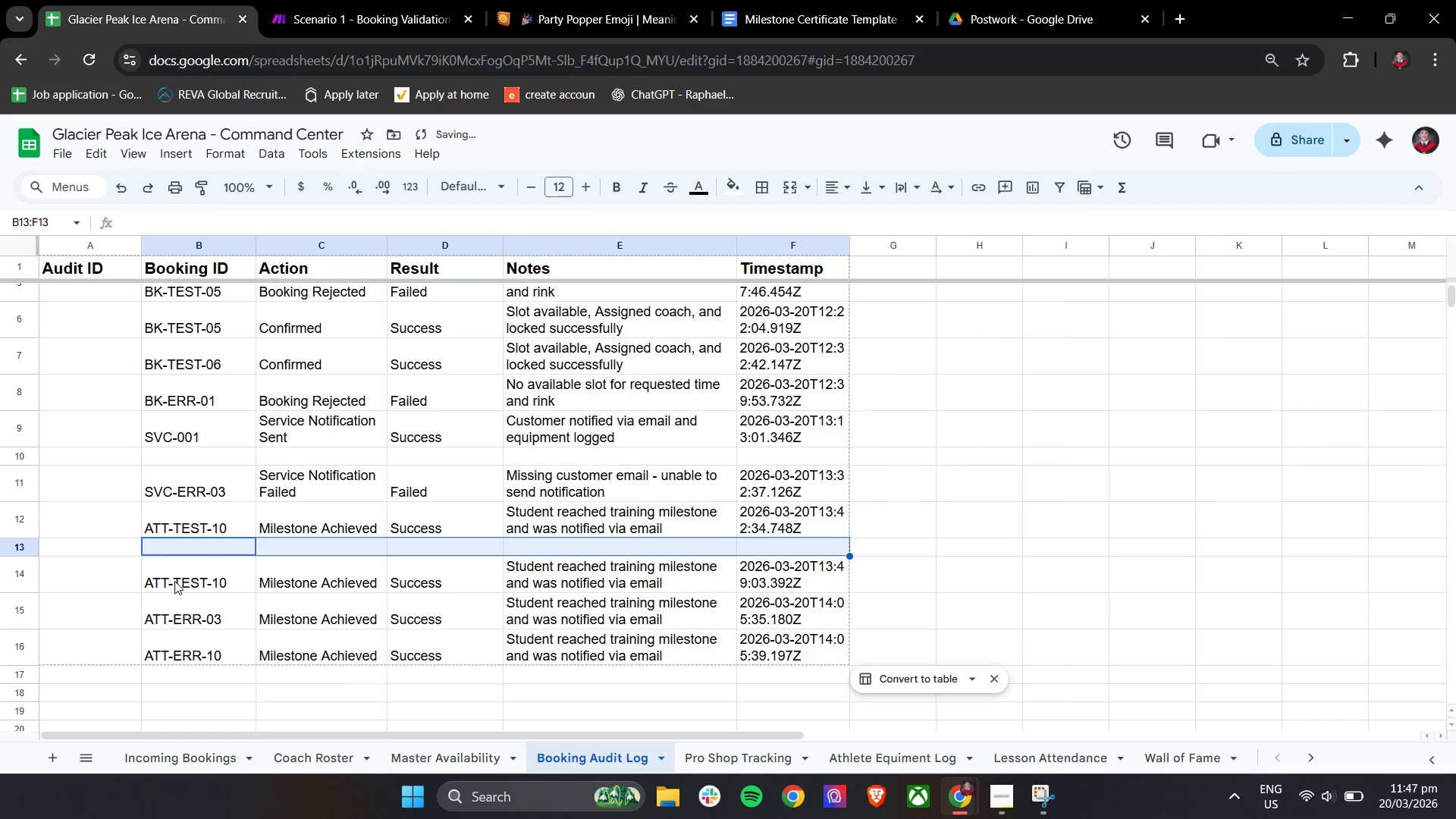 
left_click_drag(start_coordinate=[181, 582], to_coordinate=[823, 658])
 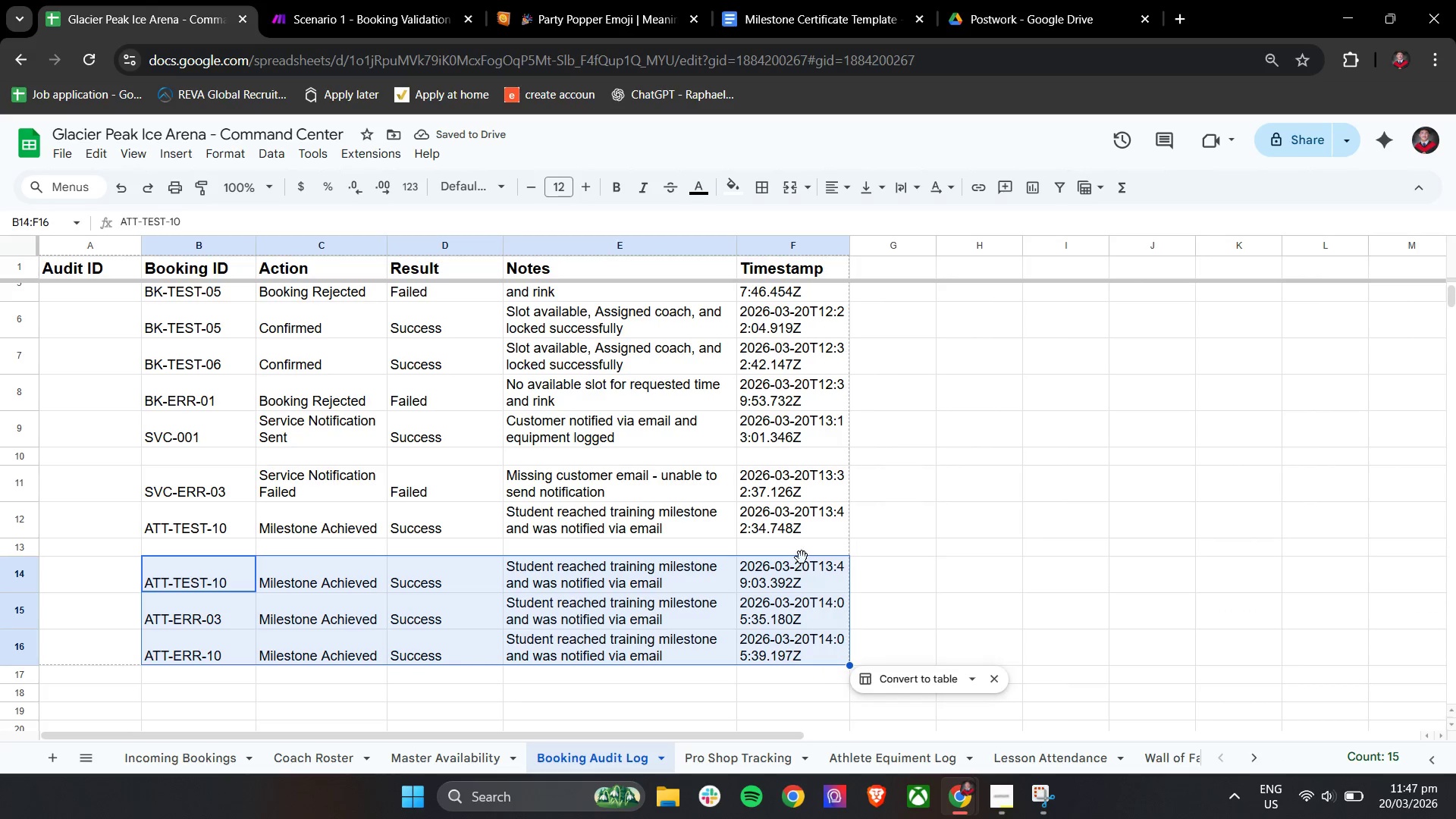 
left_click_drag(start_coordinate=[801, 559], to_coordinate=[799, 541])
 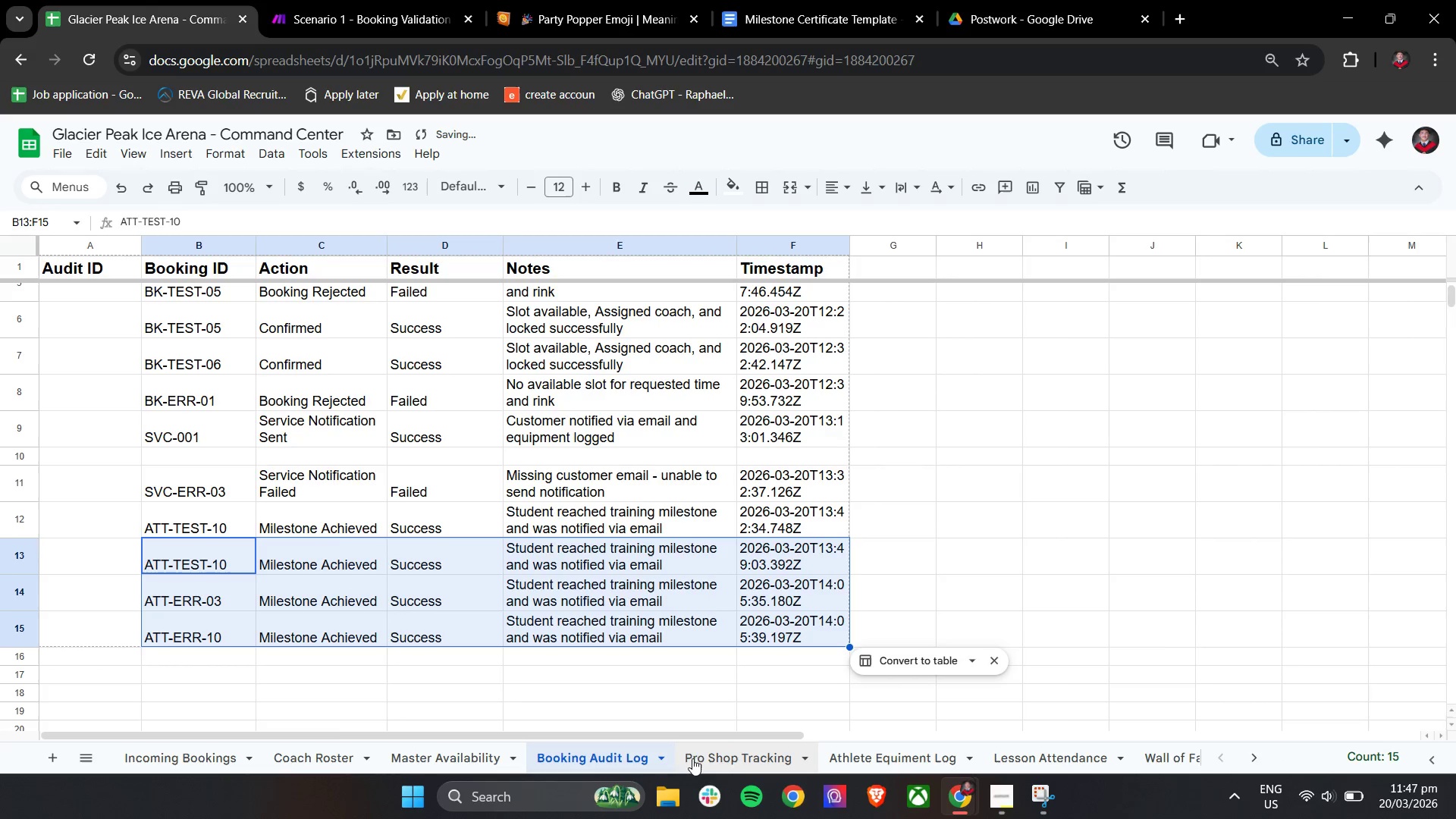 
left_click([697, 758])
 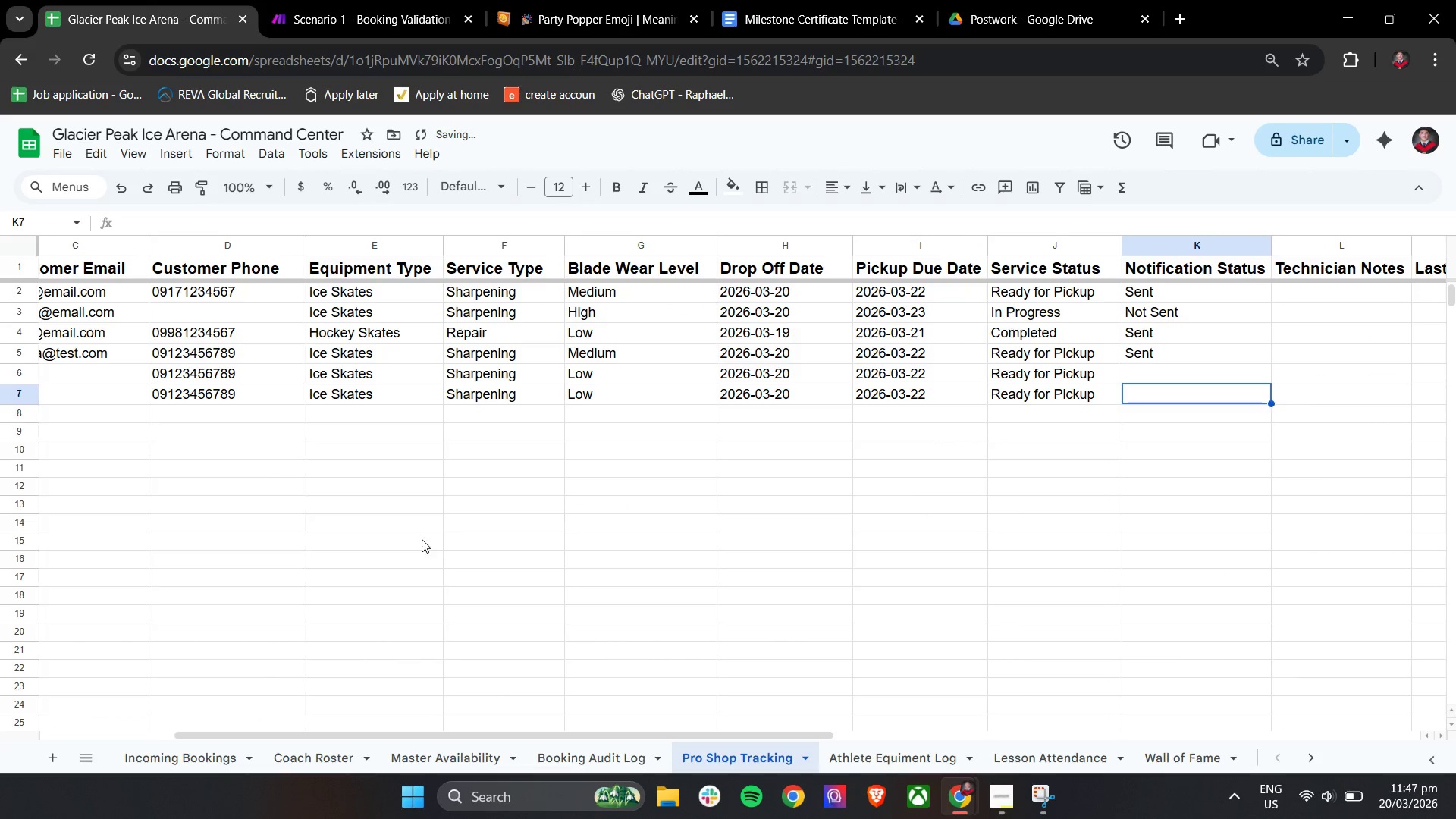 
left_click([413, 533])
 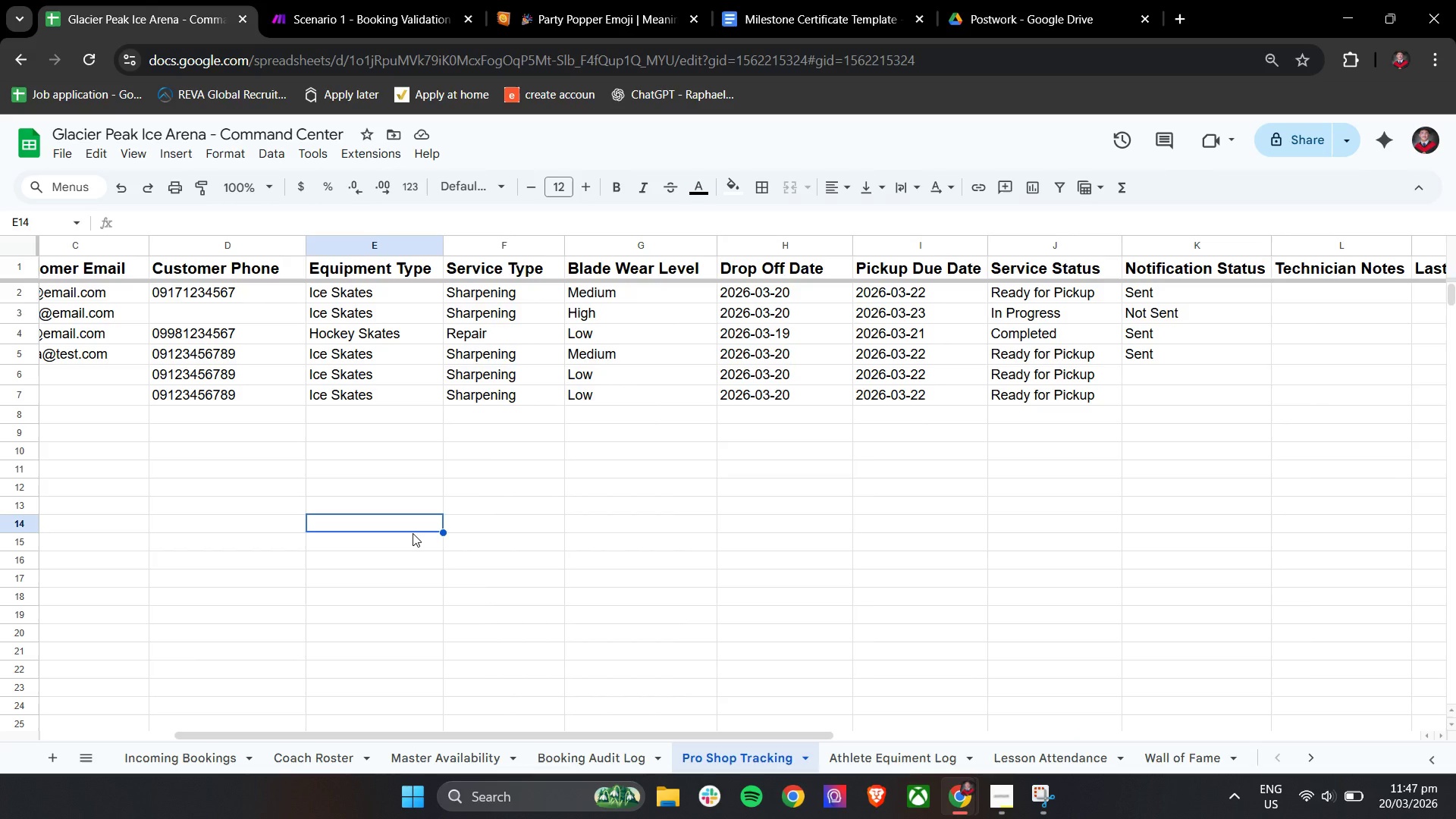 
scroll: coordinate [413, 533], scroll_direction: up, amount: 2.0
 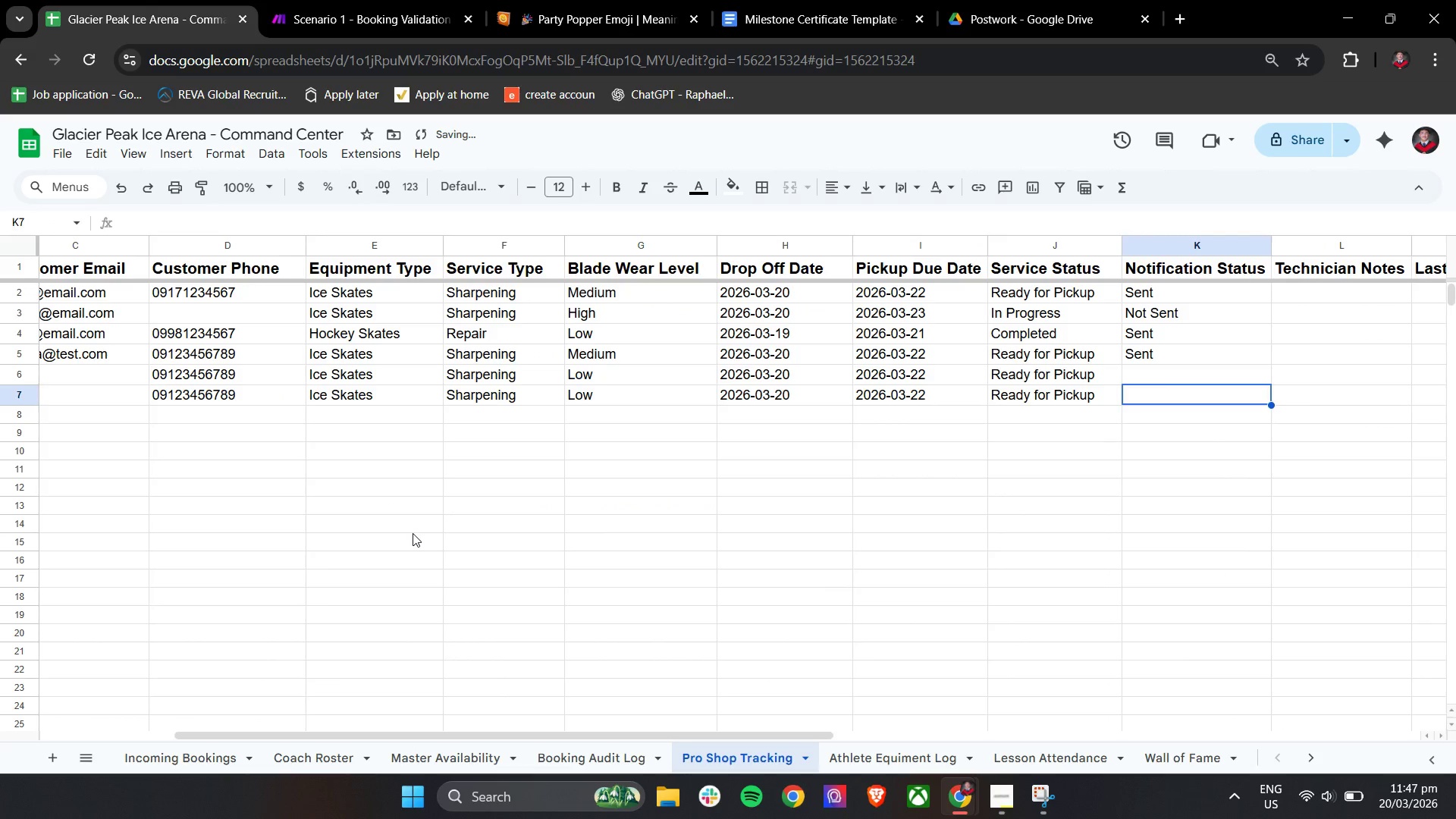 
wait(11.45)
 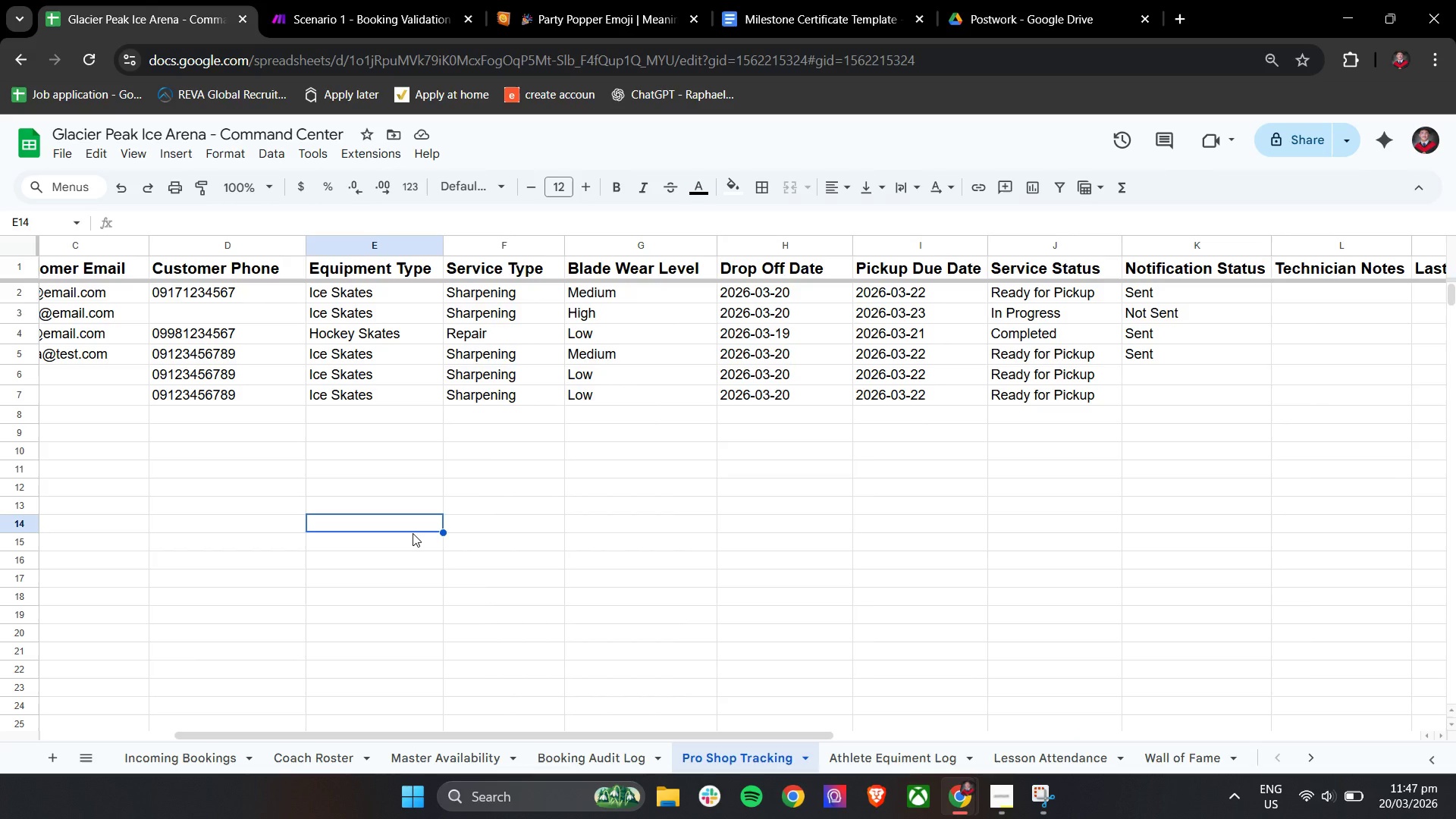 
left_click_drag(start_coordinate=[293, 740], to_coordinate=[162, 752])
 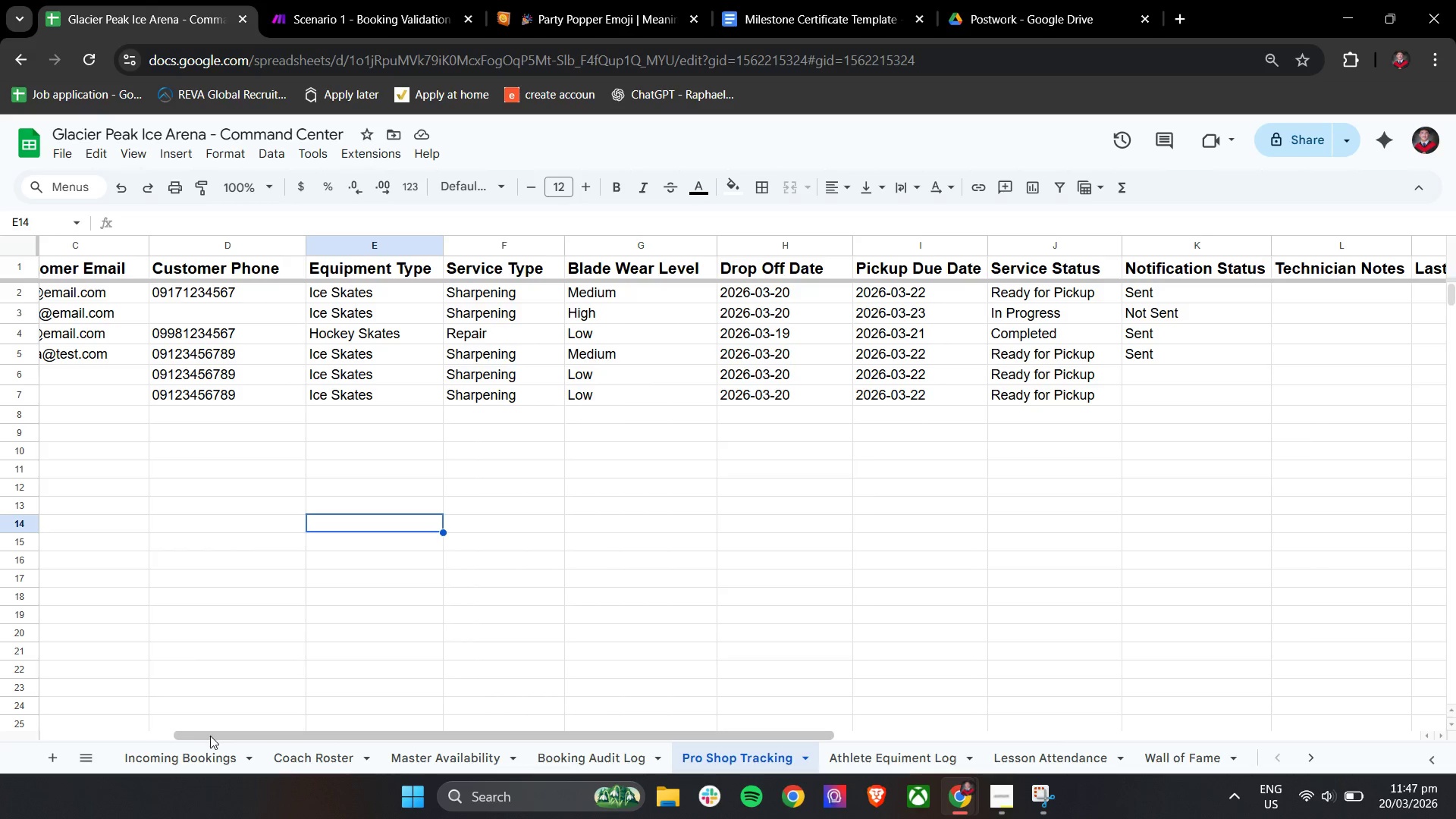 
left_click_drag(start_coordinate=[210, 736], to_coordinate=[58, 742])
 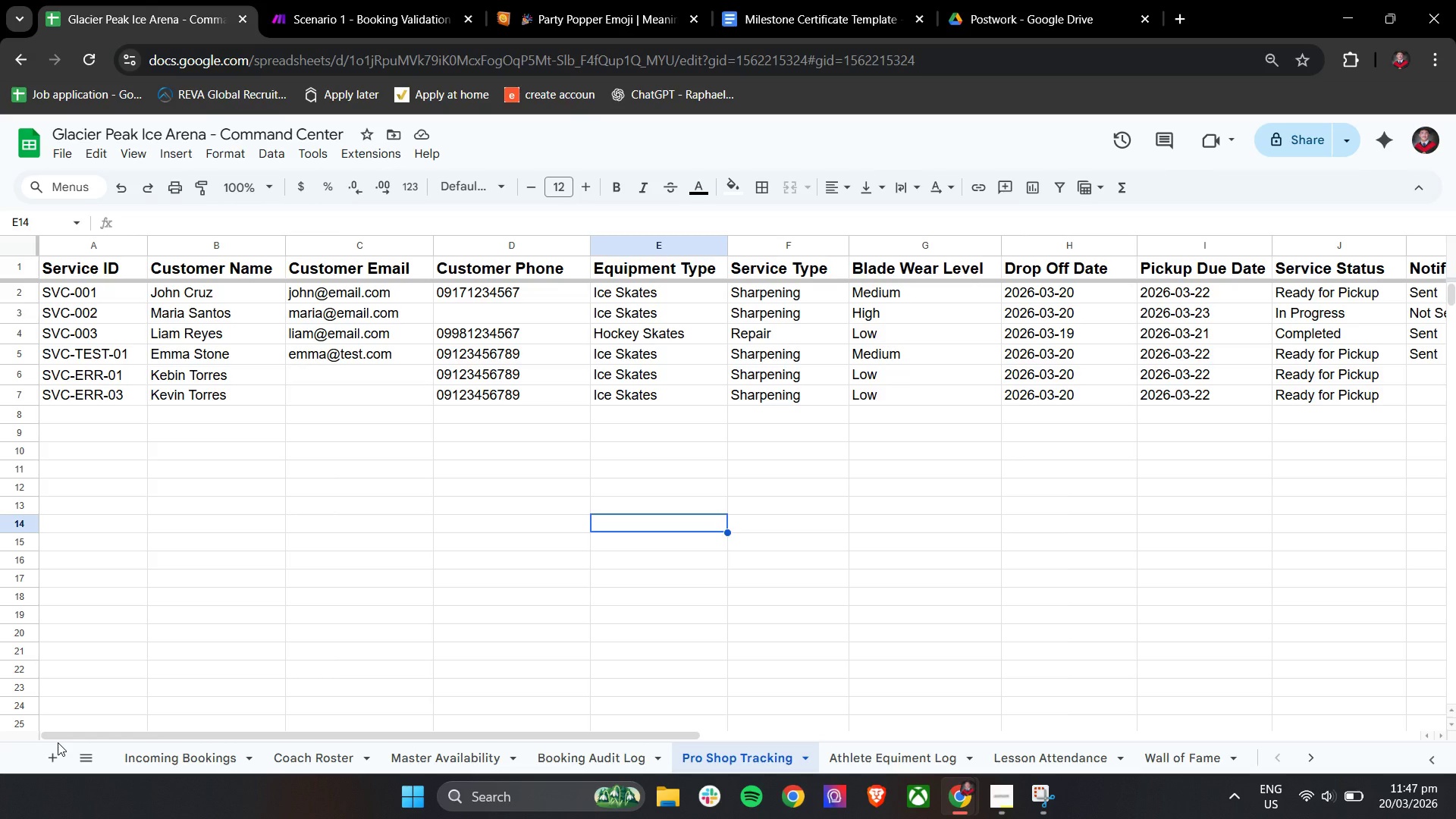 
hold_key(key=ControlLeft, duration=1.14)
scroll: coordinate [162, 626], scroll_direction: down, amount: 1.0
 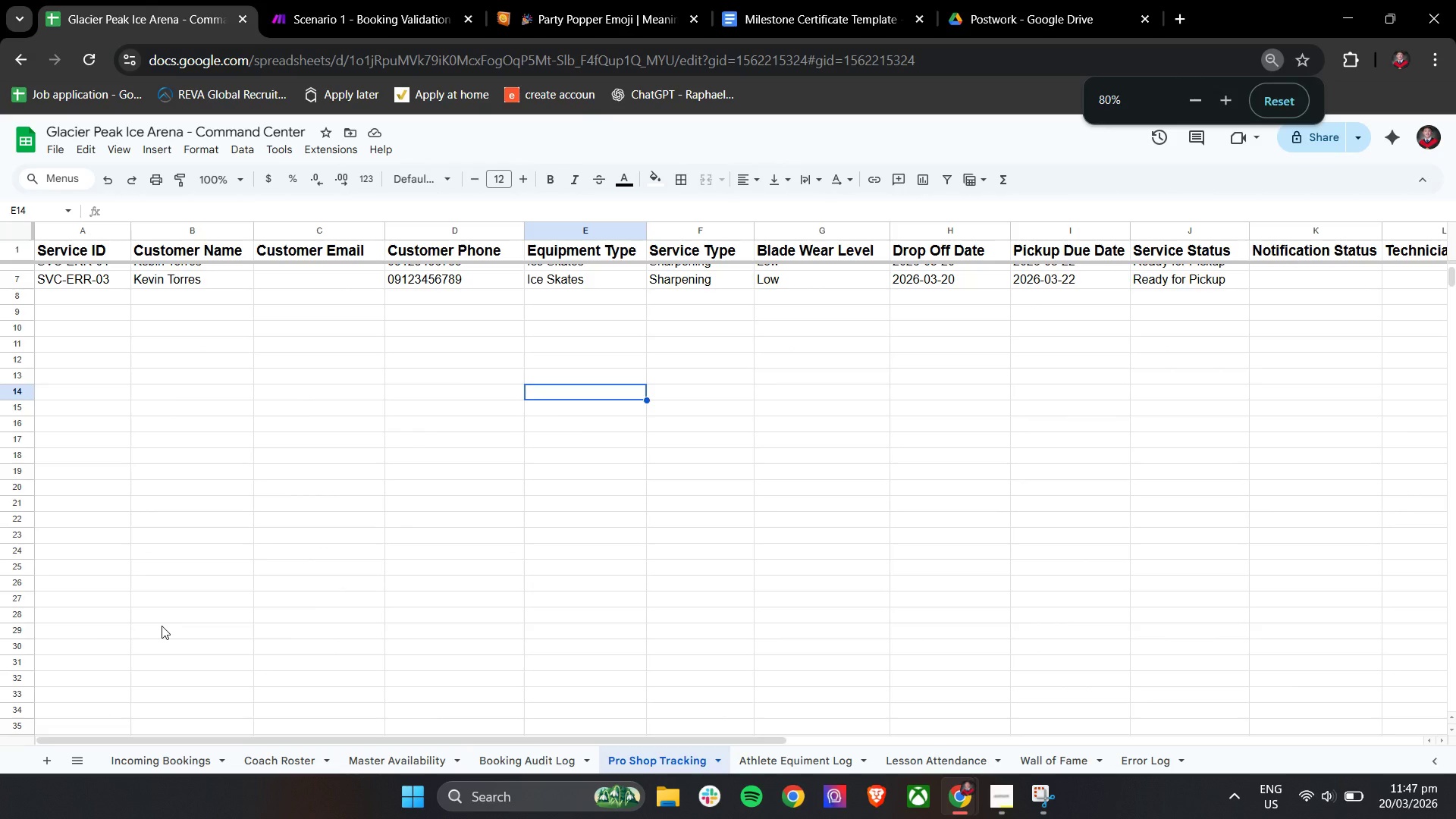 
hold_key(key=ControlLeft, duration=28.66)
scroll: coordinate [162, 626], scroll_direction: up, amount: 5.0
 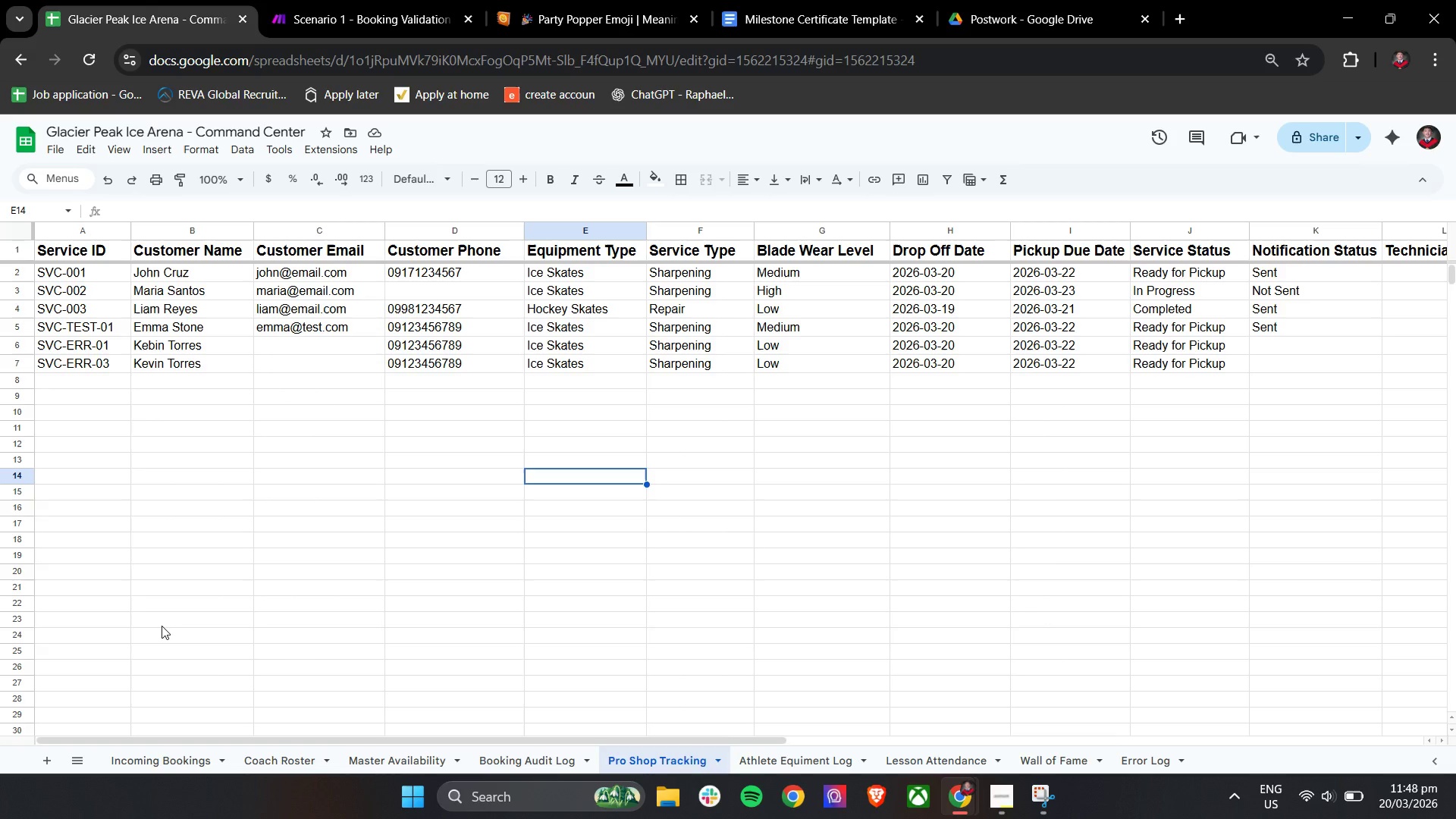 
hold_key(key=ControlLeft, duration=1.33)
scroll: coordinate [162, 626], scroll_direction: up, amount: 1.0
 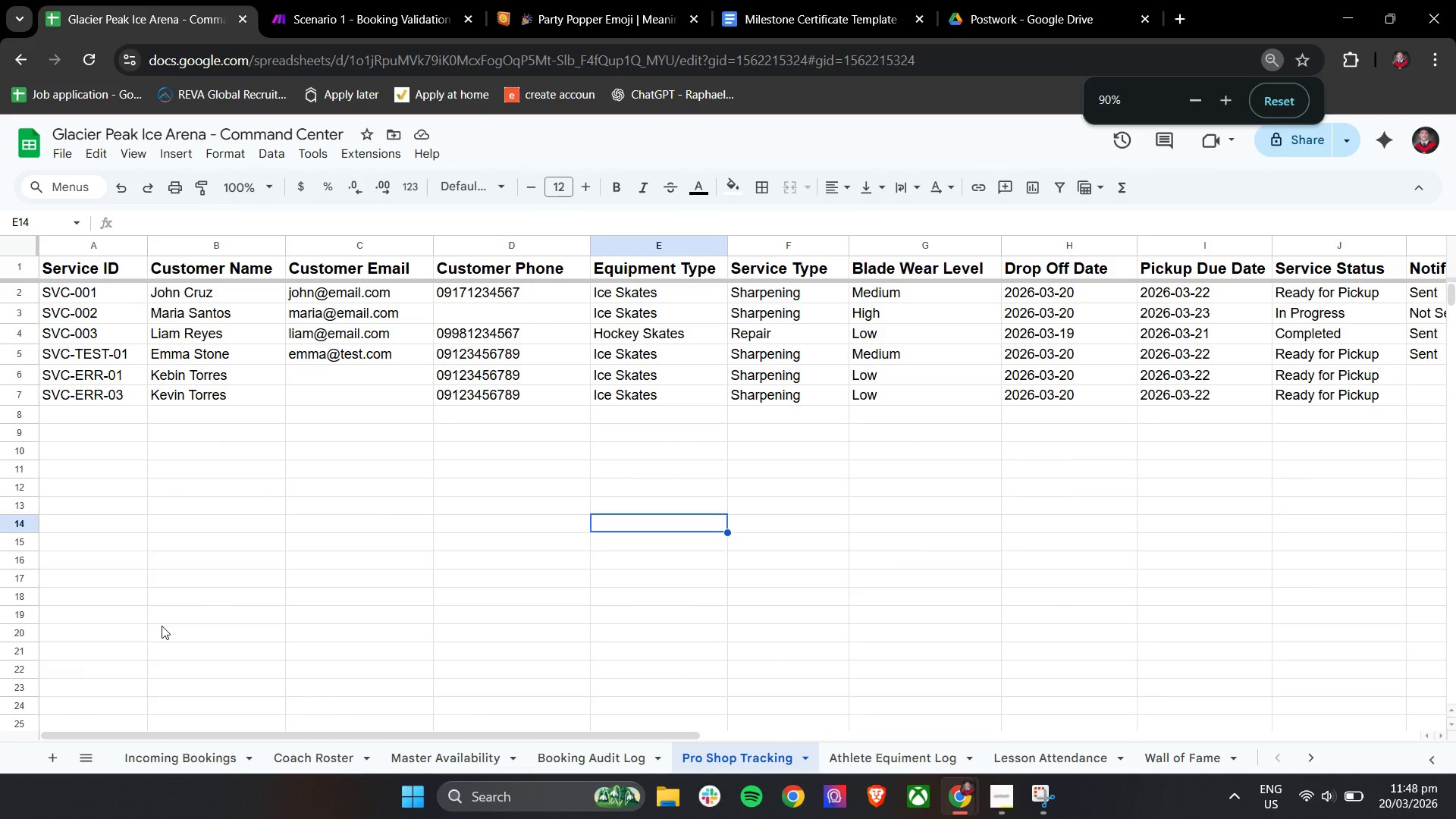 
hold_key(key=ShiftLeft, duration=0.55)
scroll: coordinate [162, 626], scroll_direction: up, amount: 4.0
 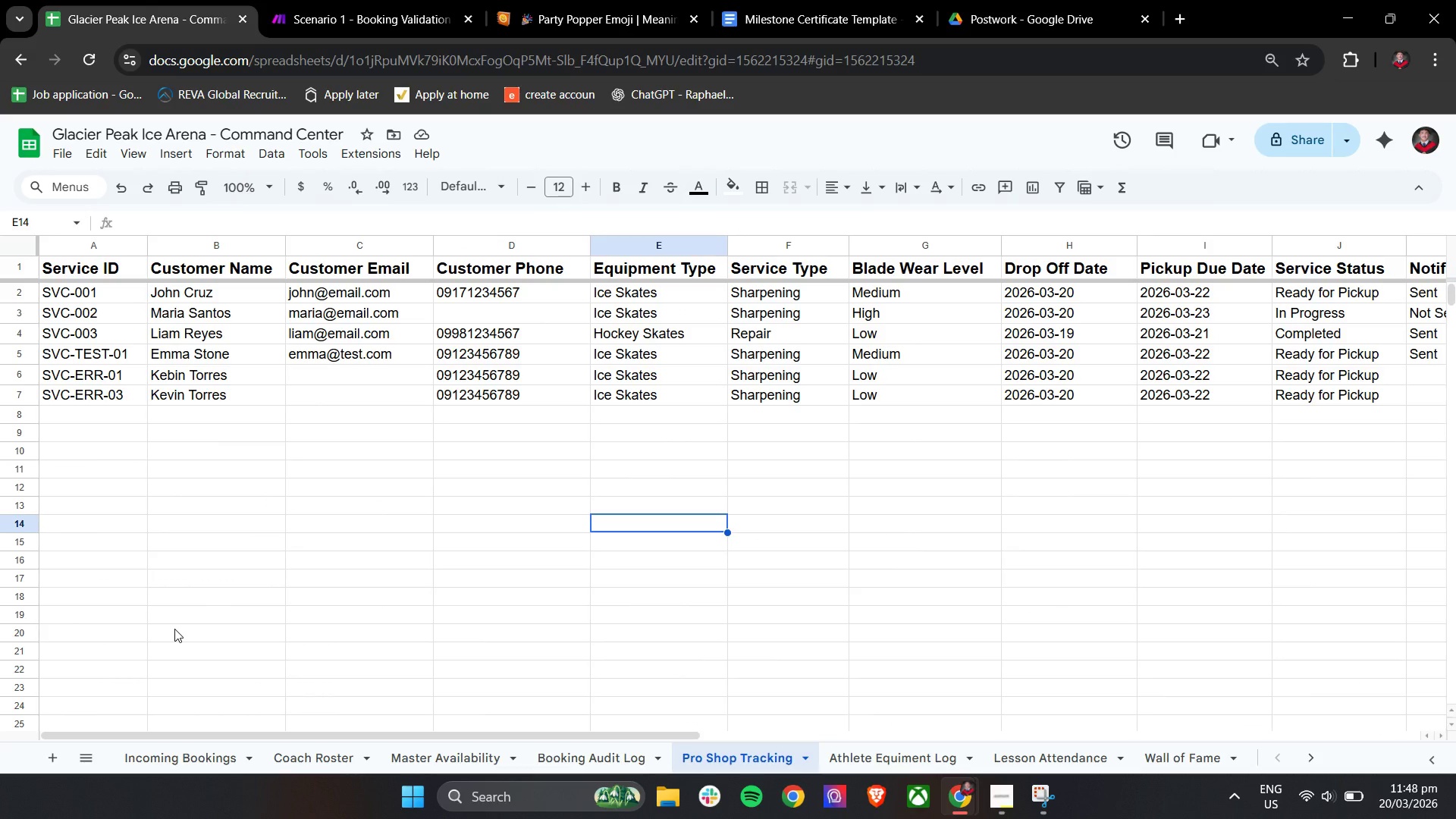 
wait(20.89)
 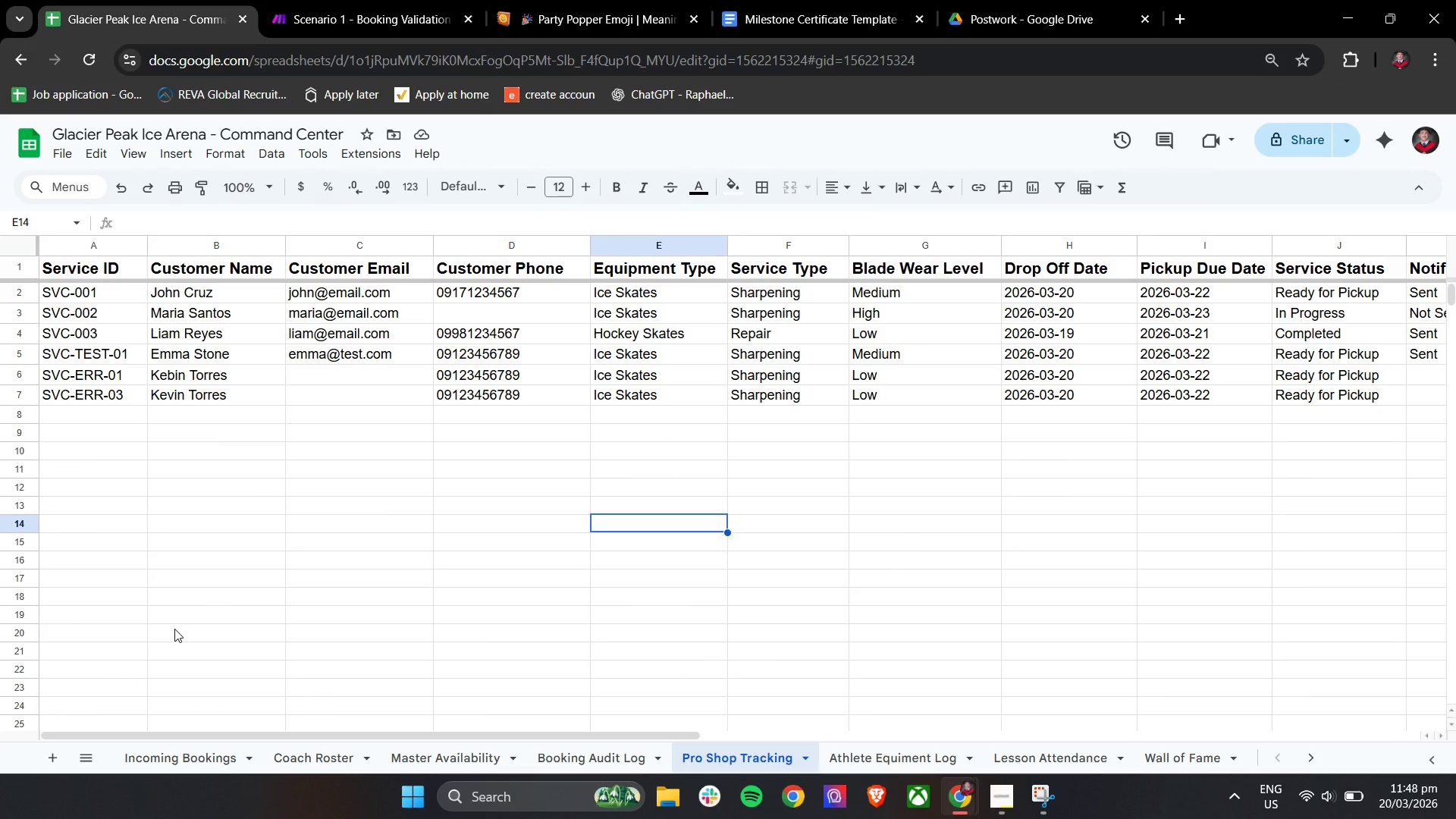 
hold_key(key=ShiftLeft, duration=1.5)
 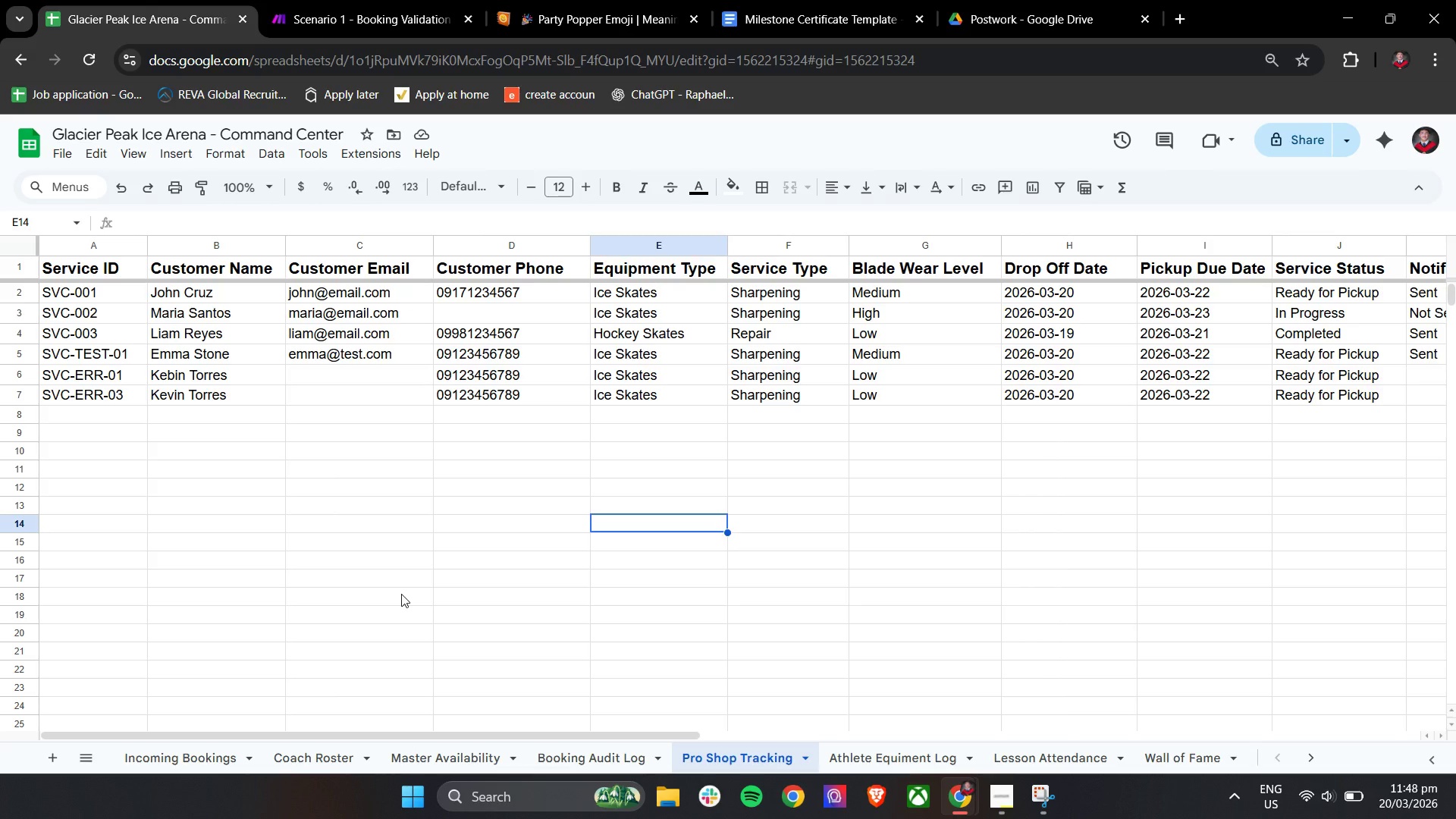 
hold_key(key=ShiftLeft, duration=1.52)
 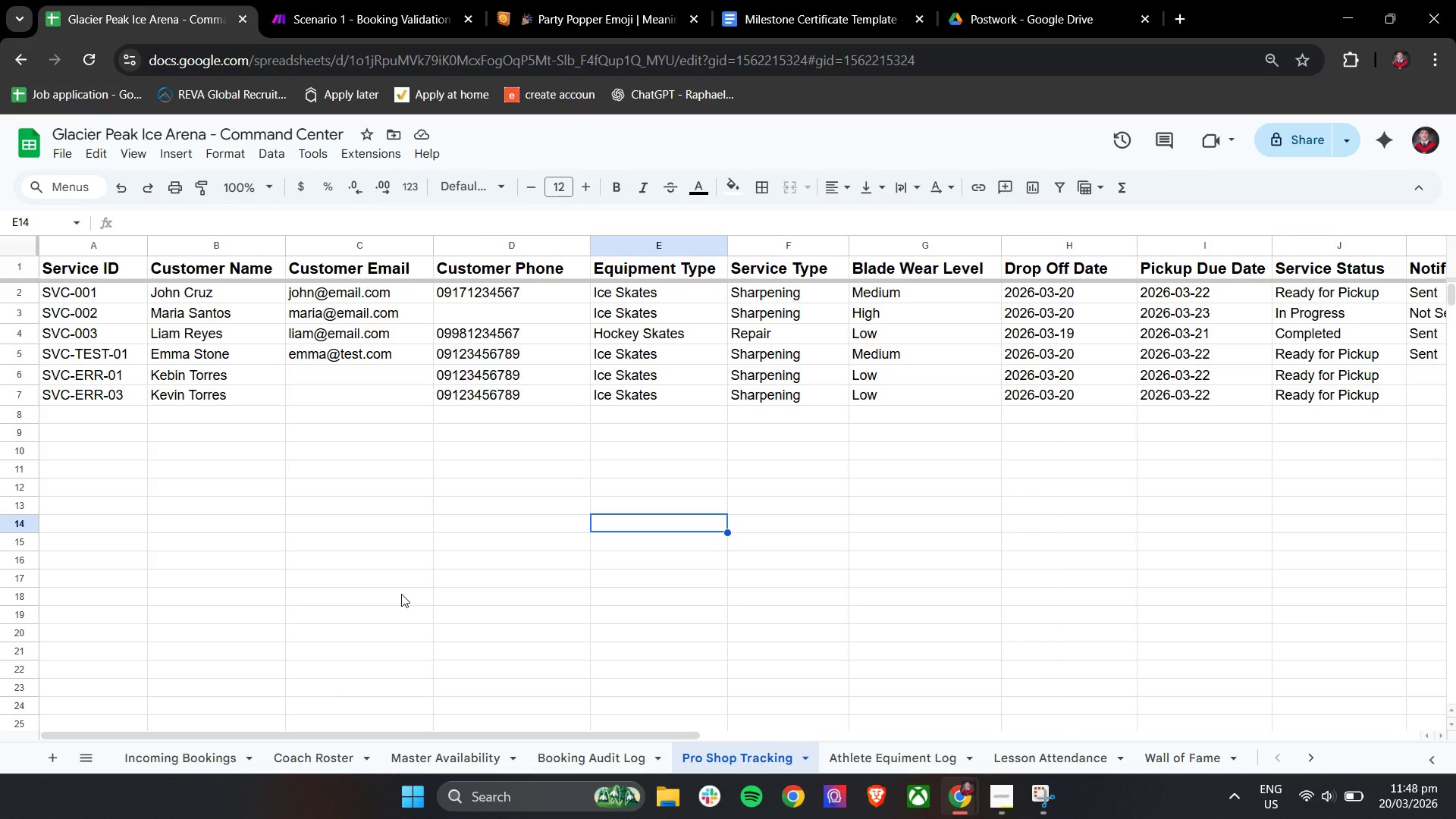 
hold_key(key=ShiftLeft, duration=1.42)
 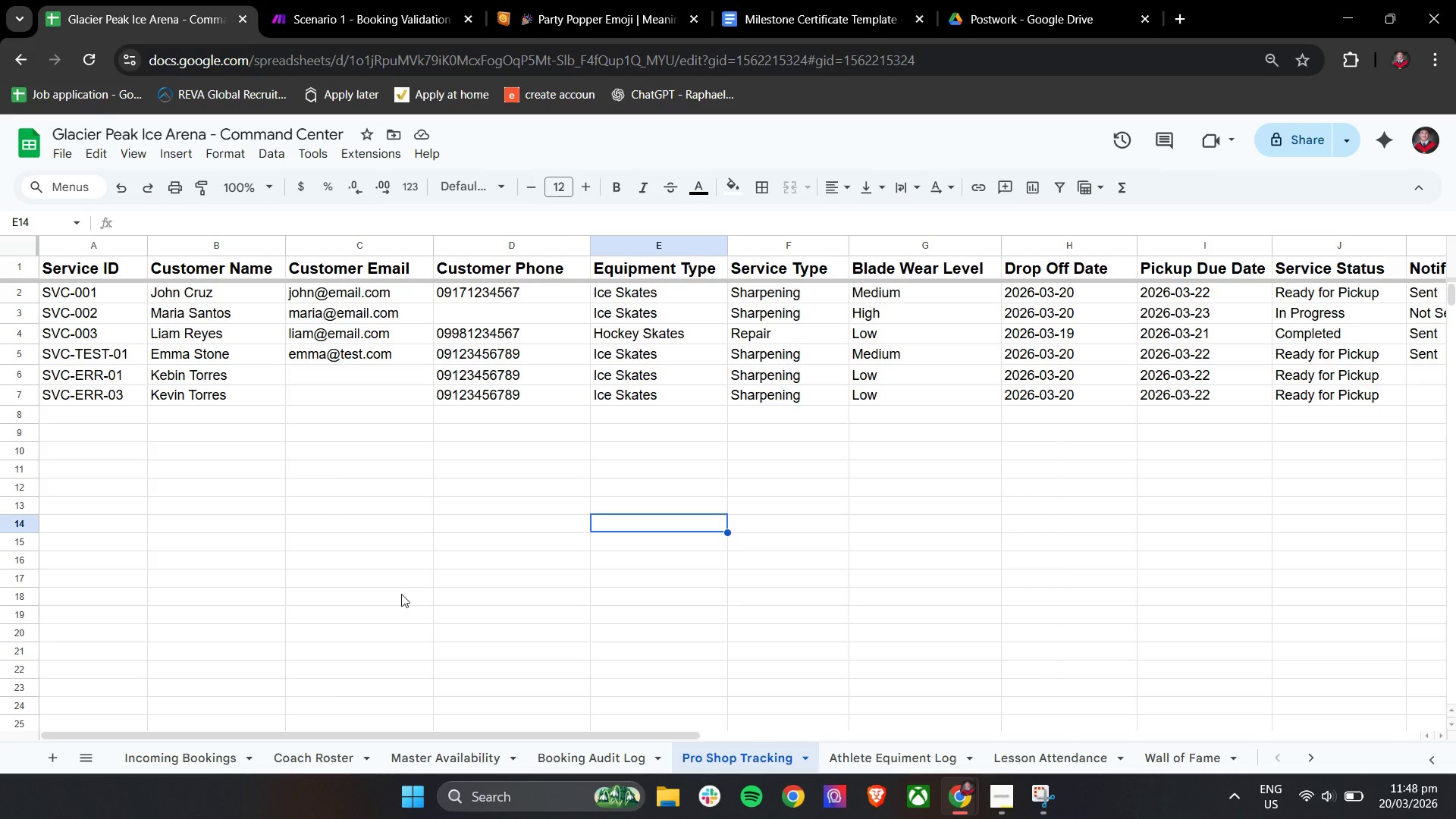 
hold_key(key=ShiftLeft, duration=1.5)
 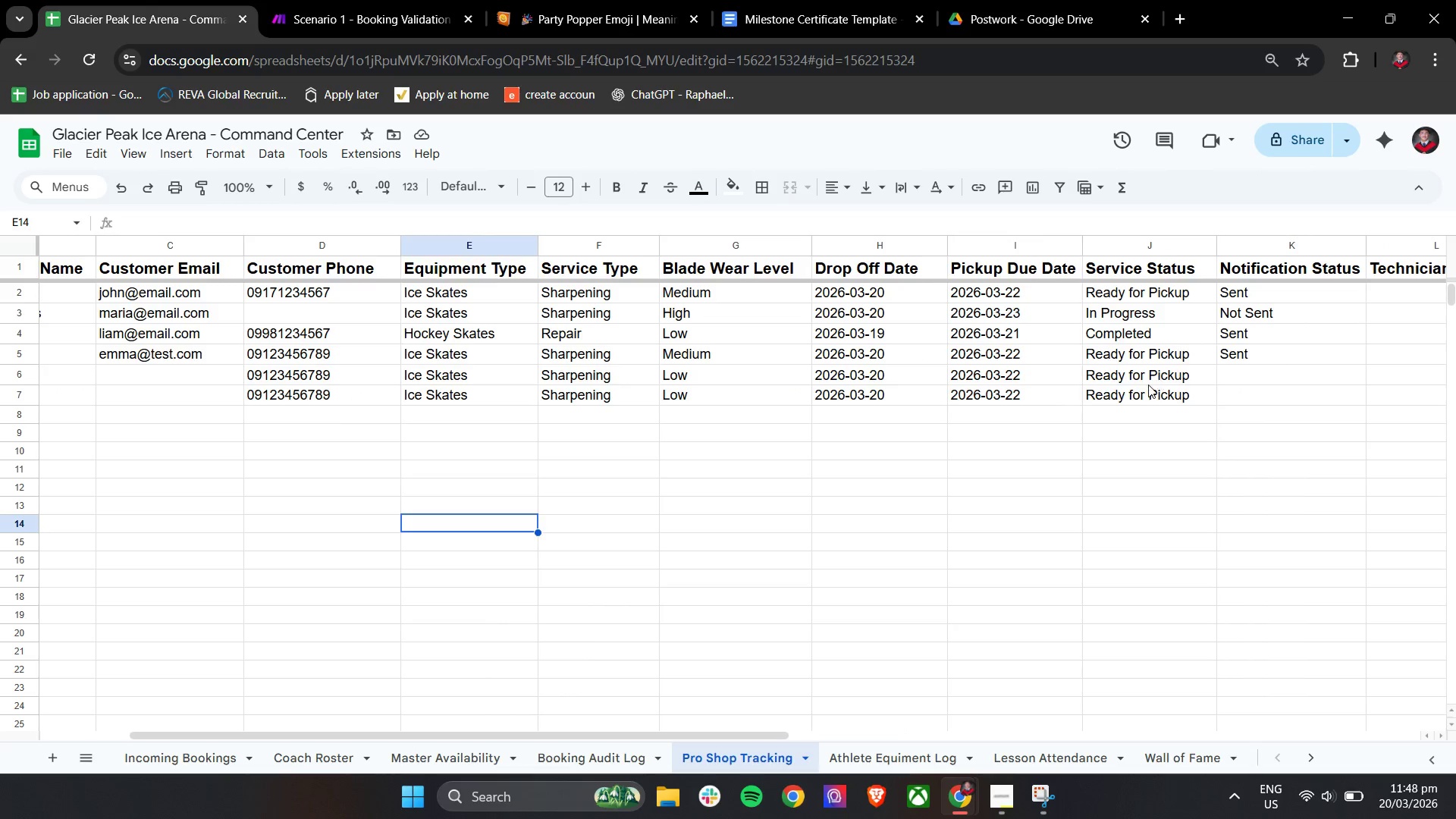 
key(Shift+ShiftLeft)
 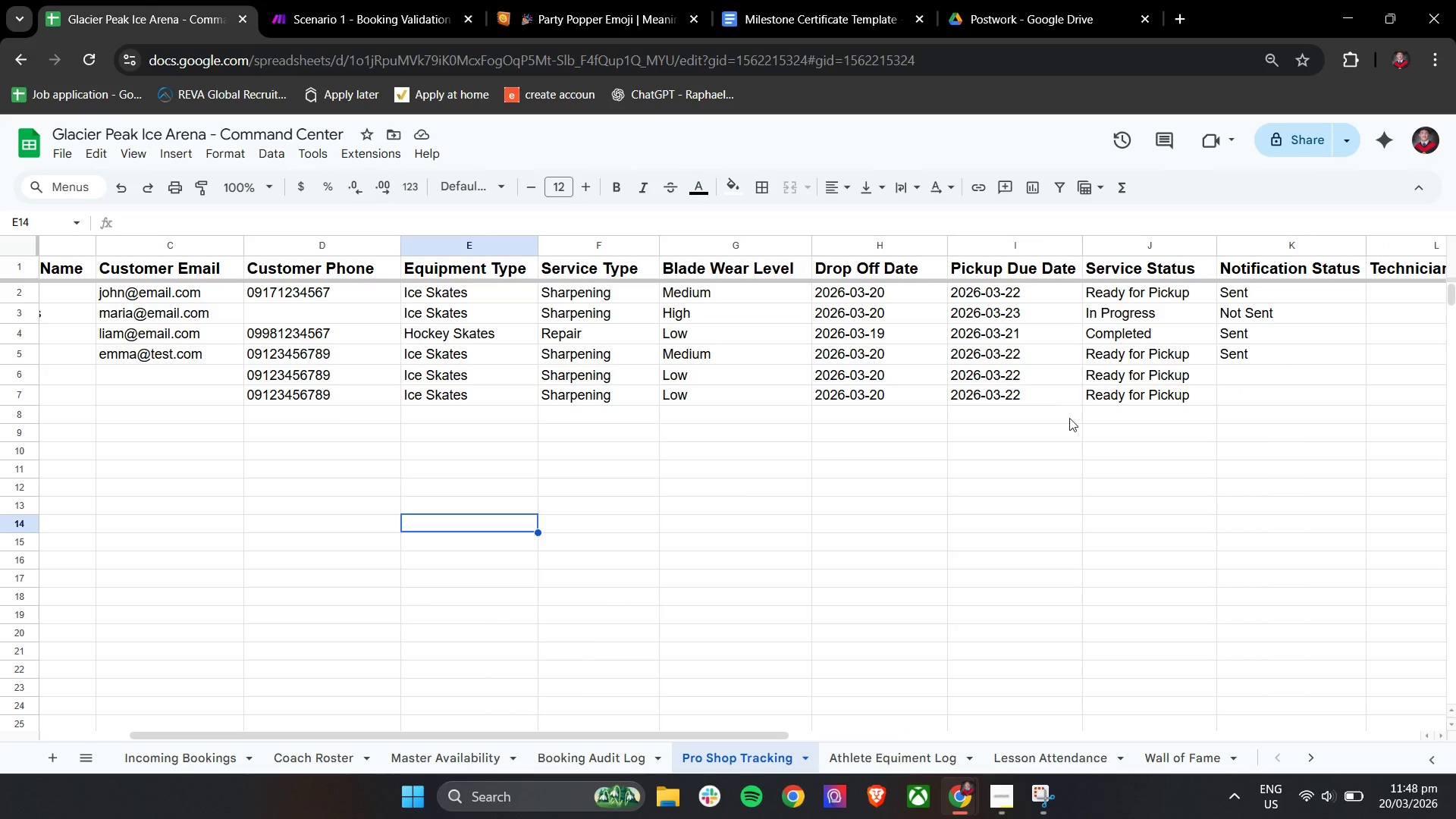 
key(Shift+ShiftLeft)
 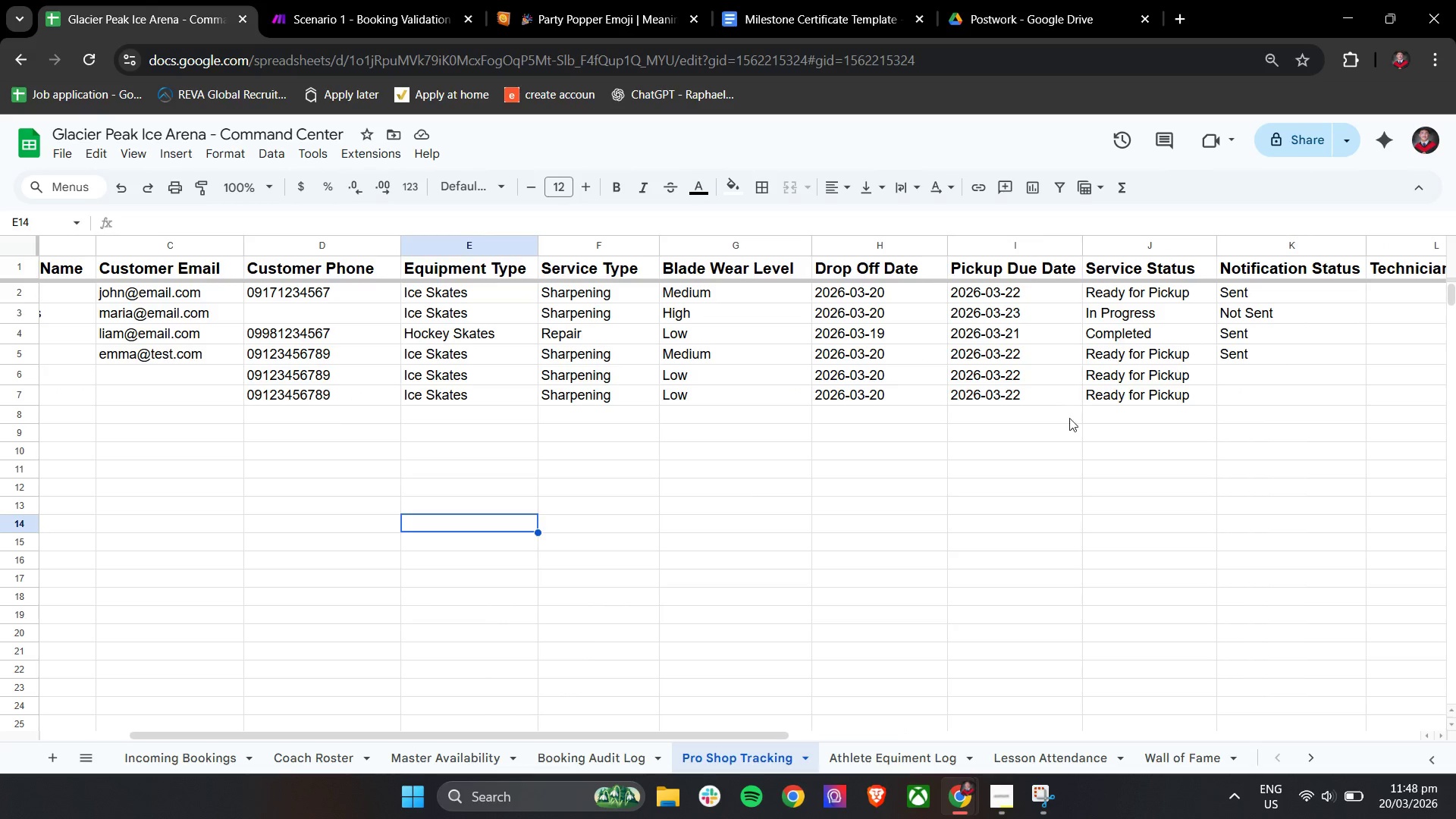 
key(Shift+ShiftLeft)
 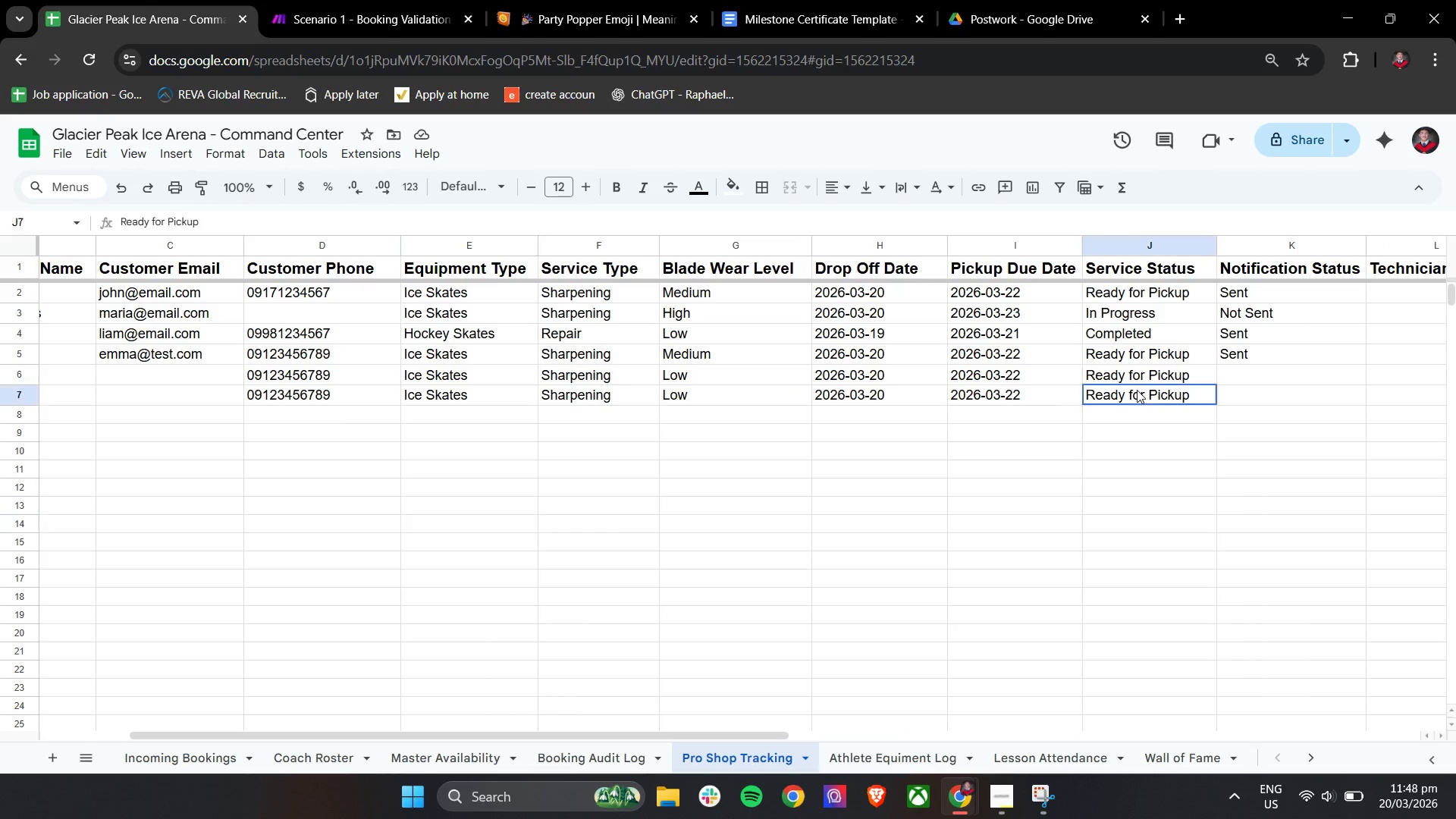 
scroll: coordinate [401, 594], scroll_direction: down, amount: 2.0
 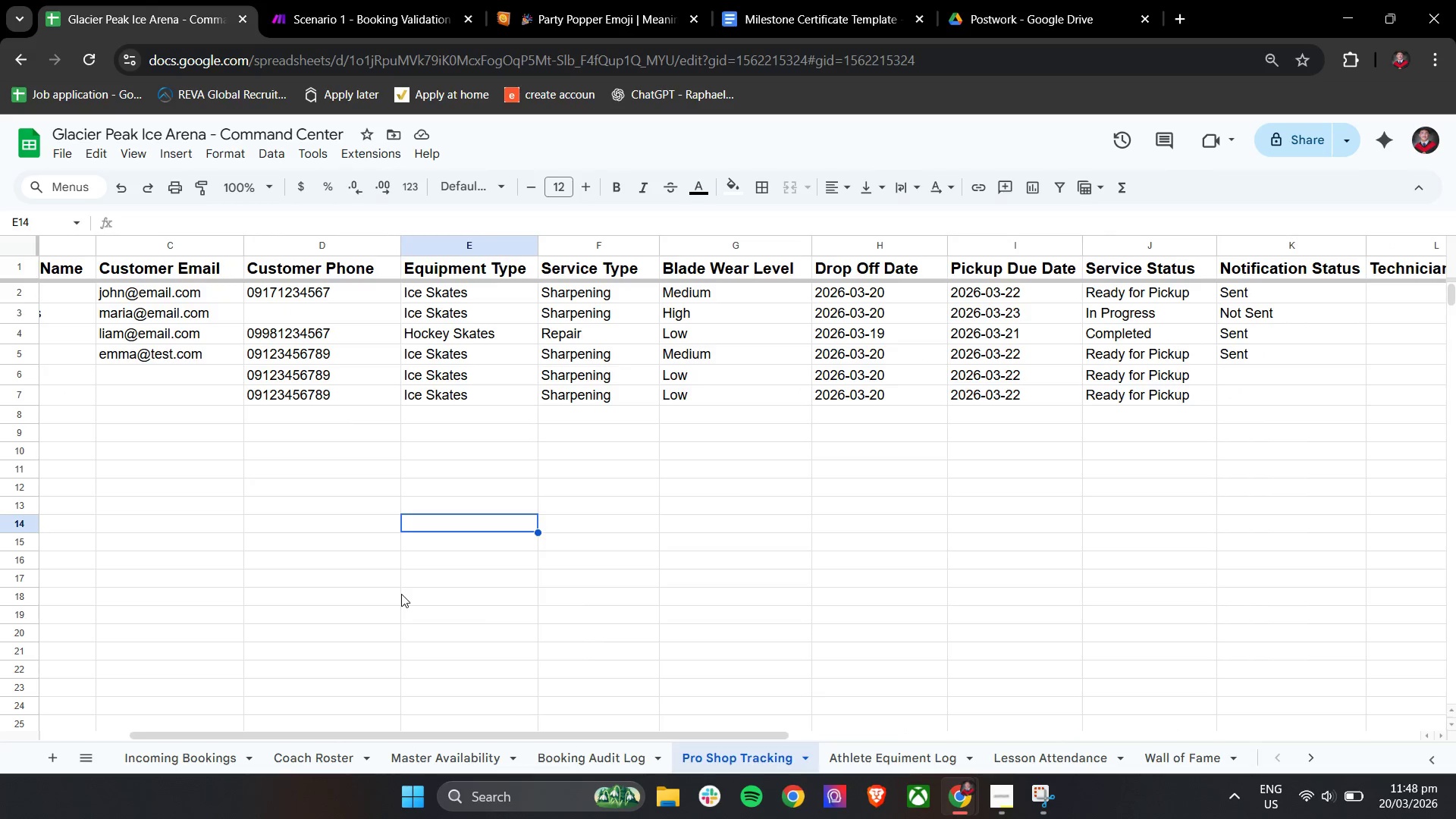 
double_click([1137, 390])
 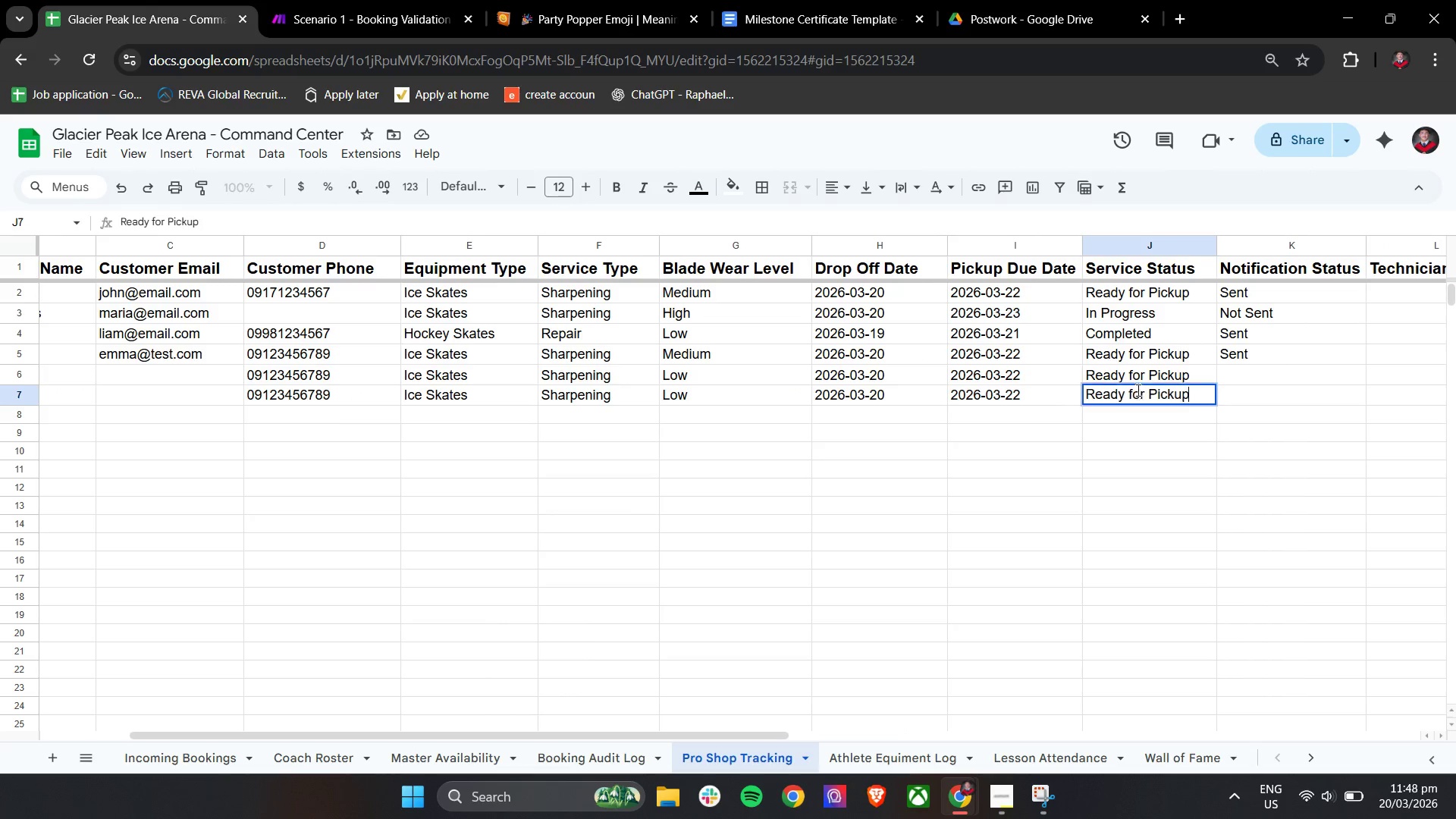 
triple_click([1137, 390])
 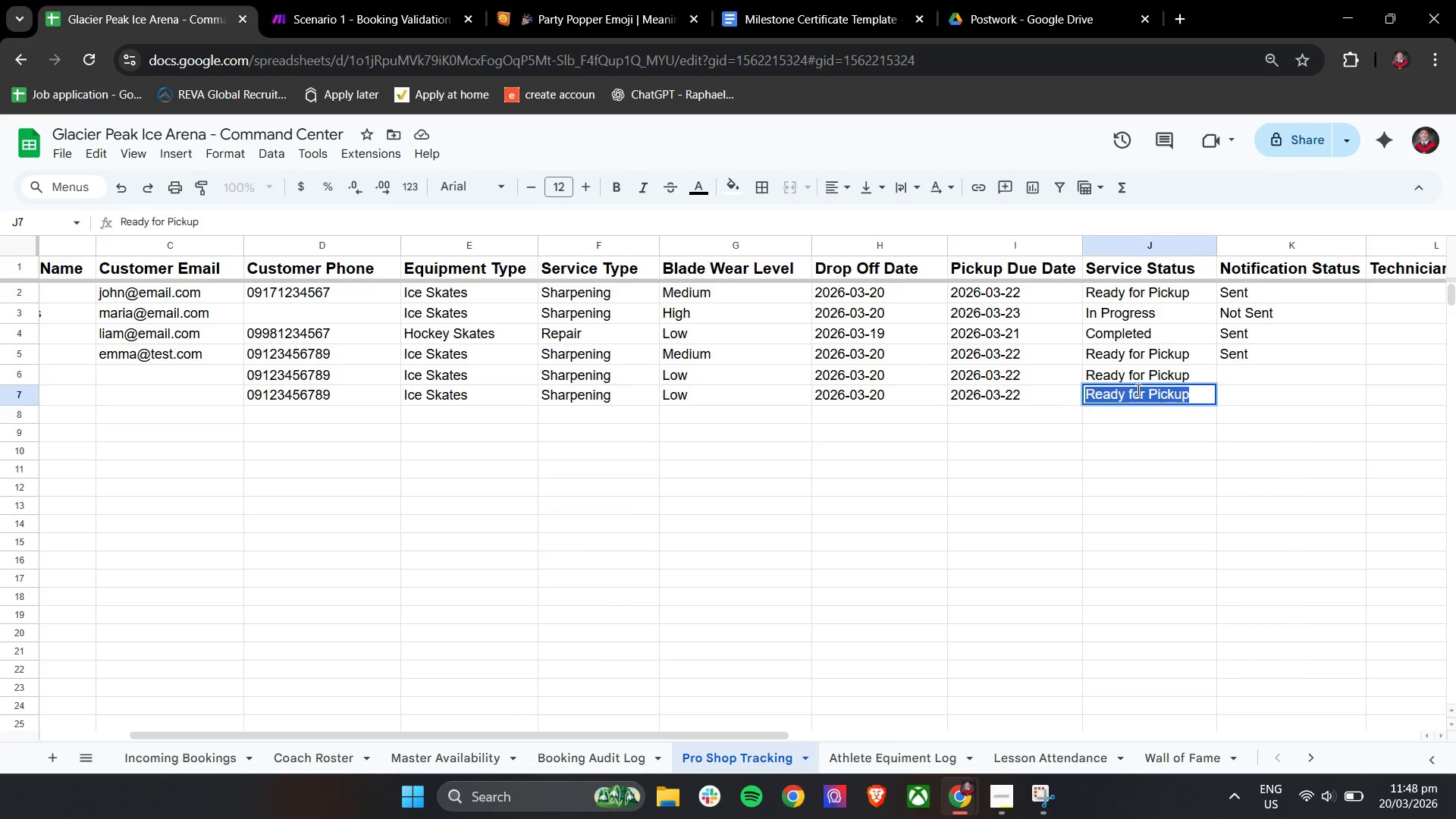 
type(Error - Notification Failed)
 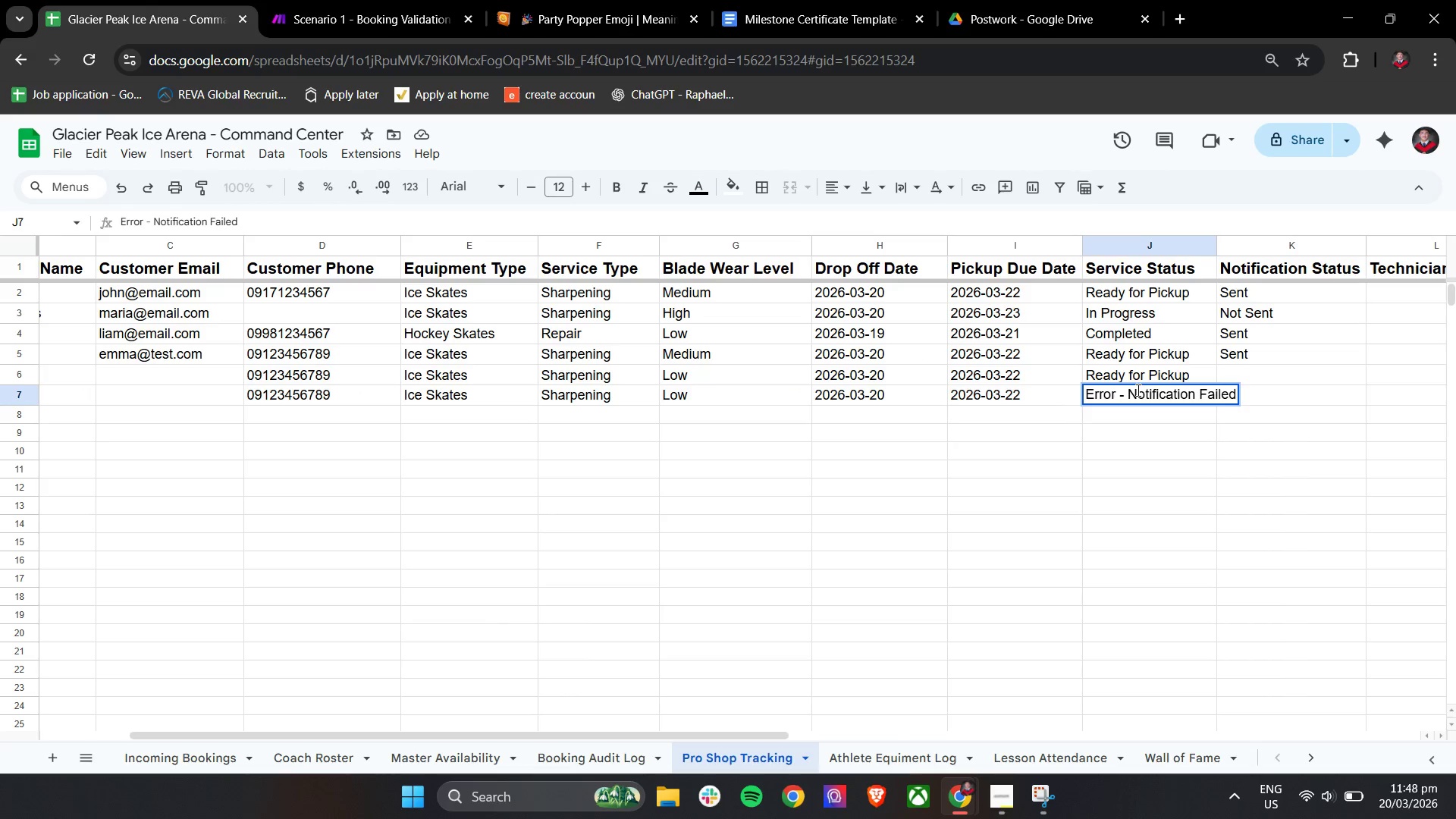 
left_click([1139, 506])
 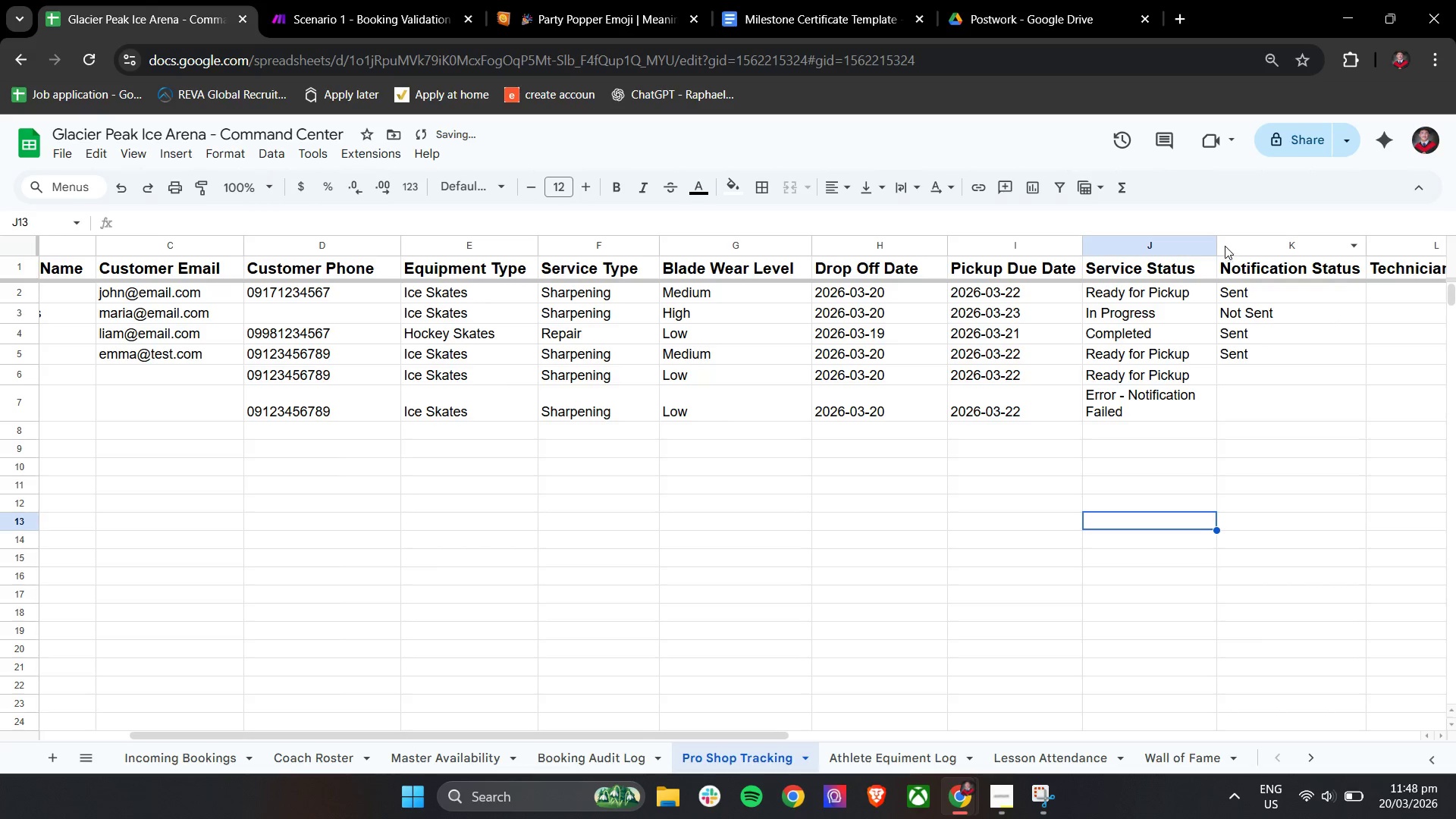 
left_click_drag(start_coordinate=[1218, 243], to_coordinate=[1254, 246])
 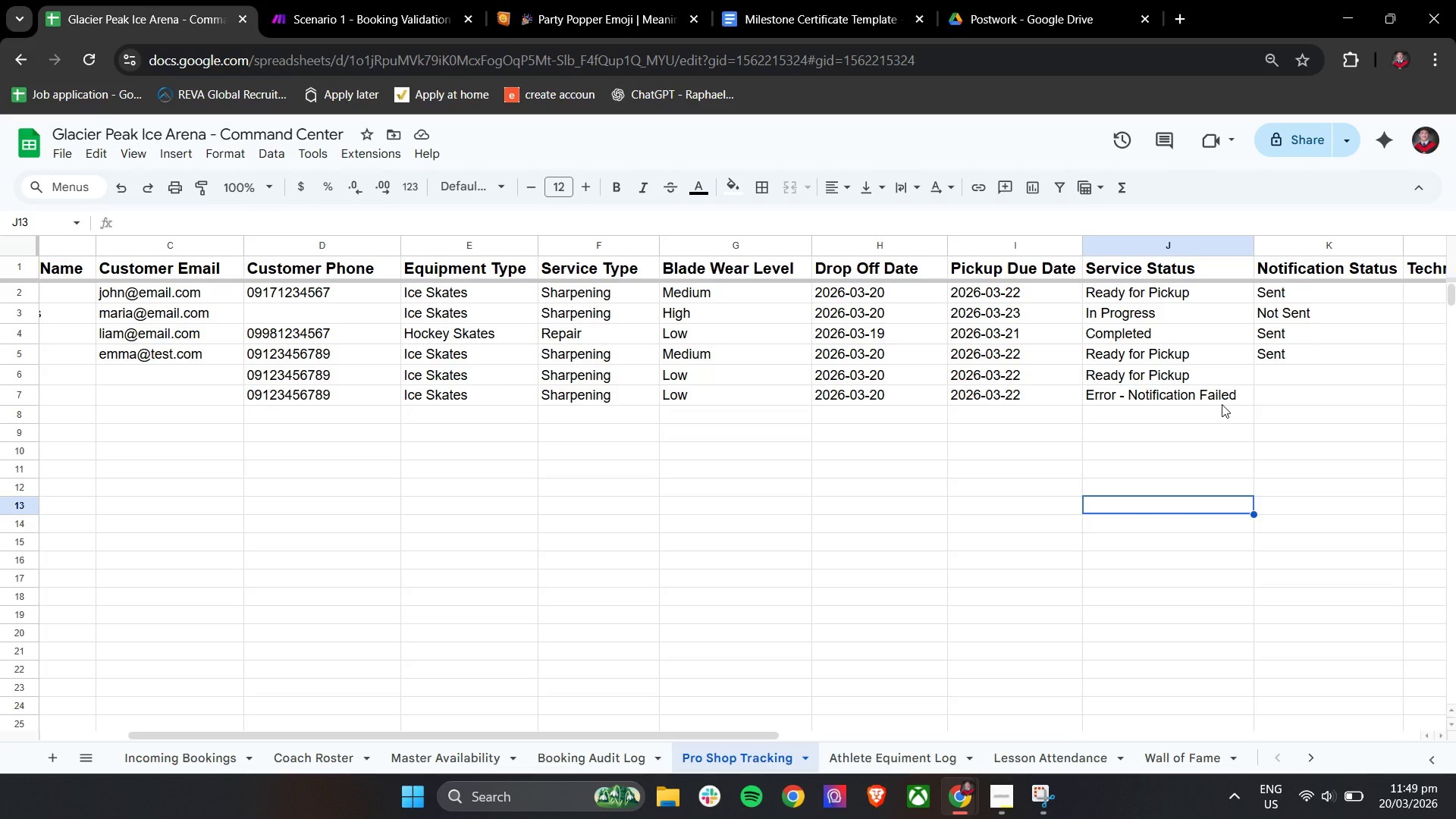 
wait(12.3)
 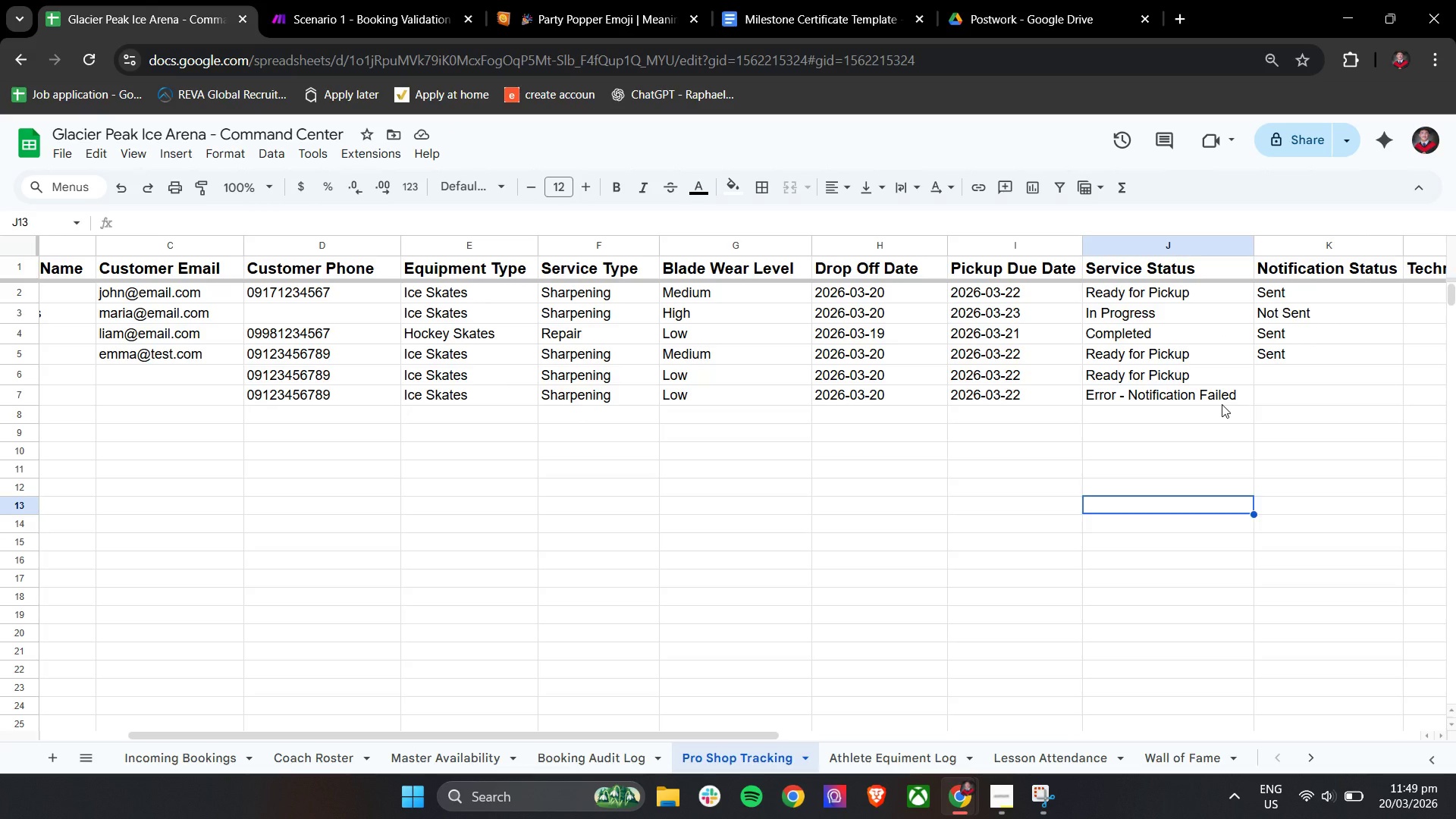 
left_click([905, 760])
 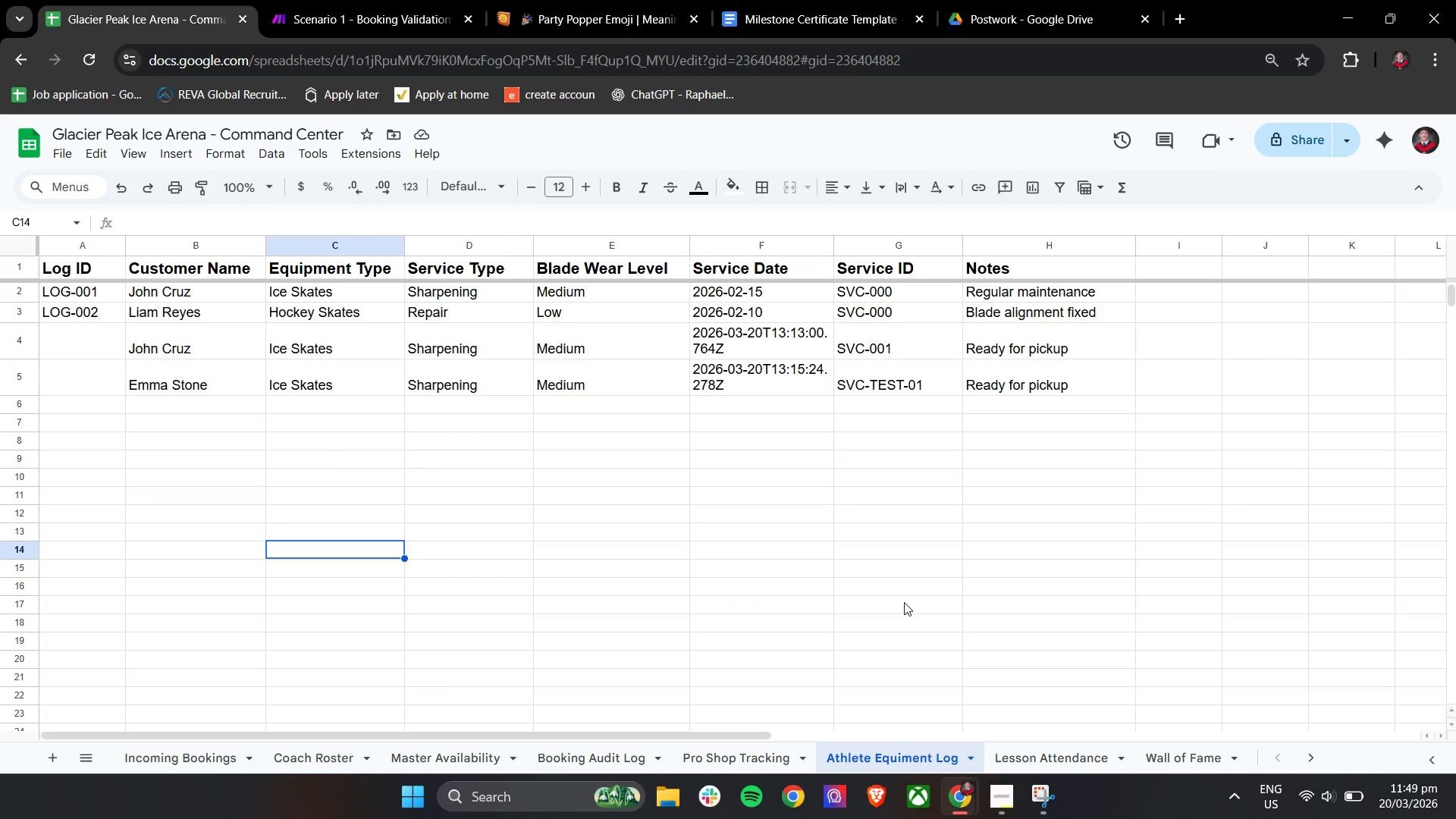 
wait(8.41)
 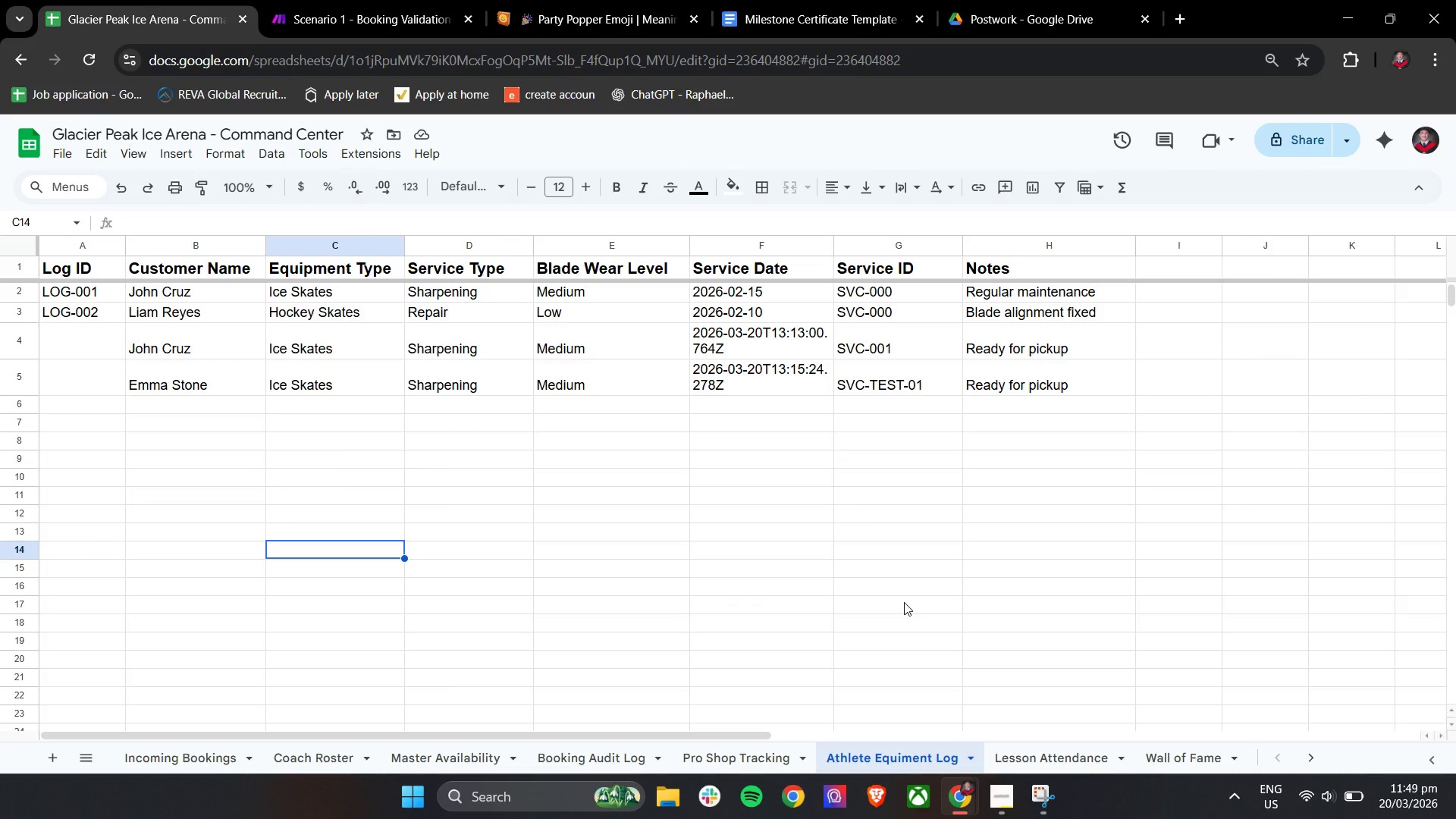 
scroll: coordinate [904, 602], scroll_direction: up, amount: 7.0
 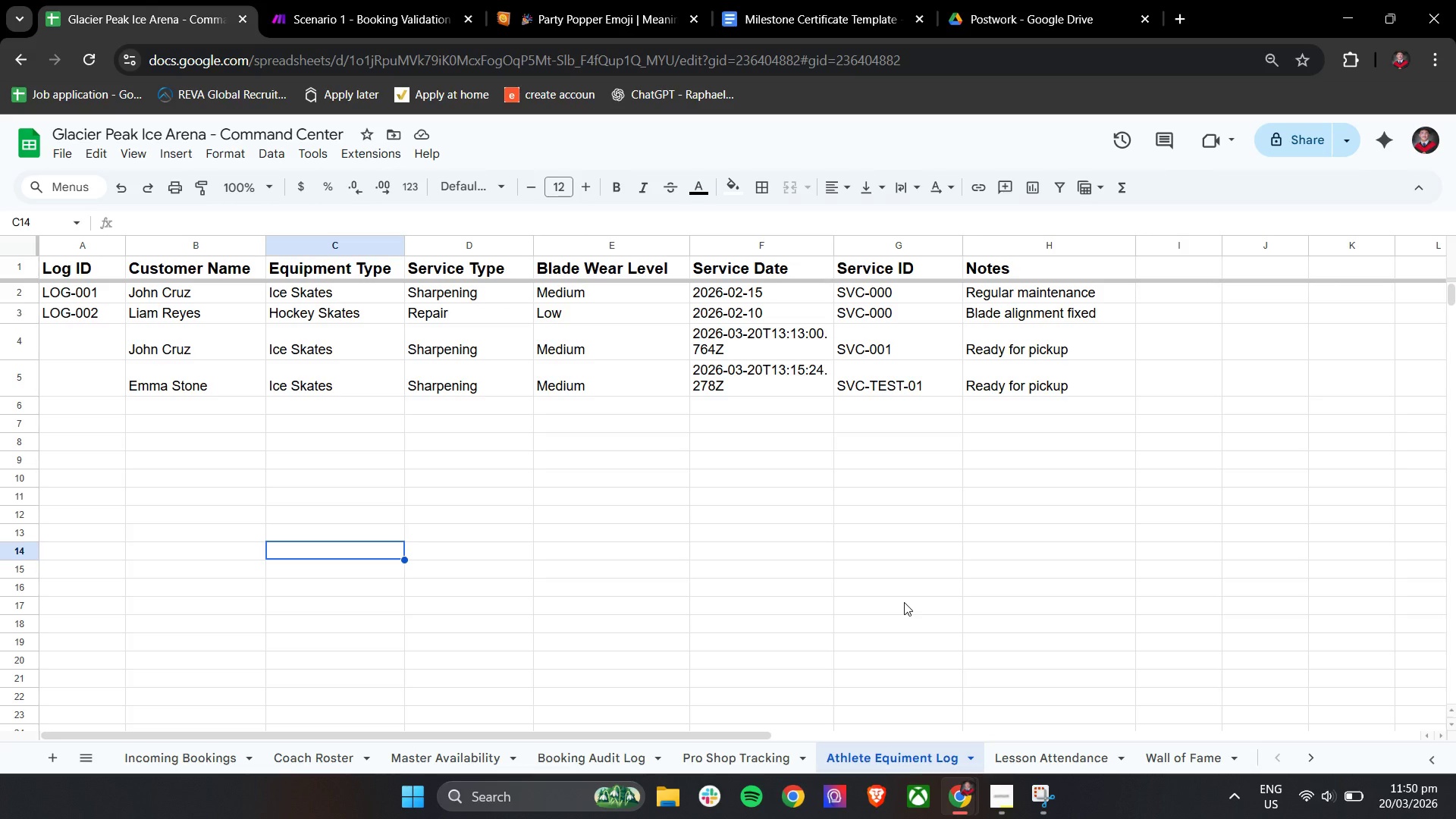 
wait(50.46)
 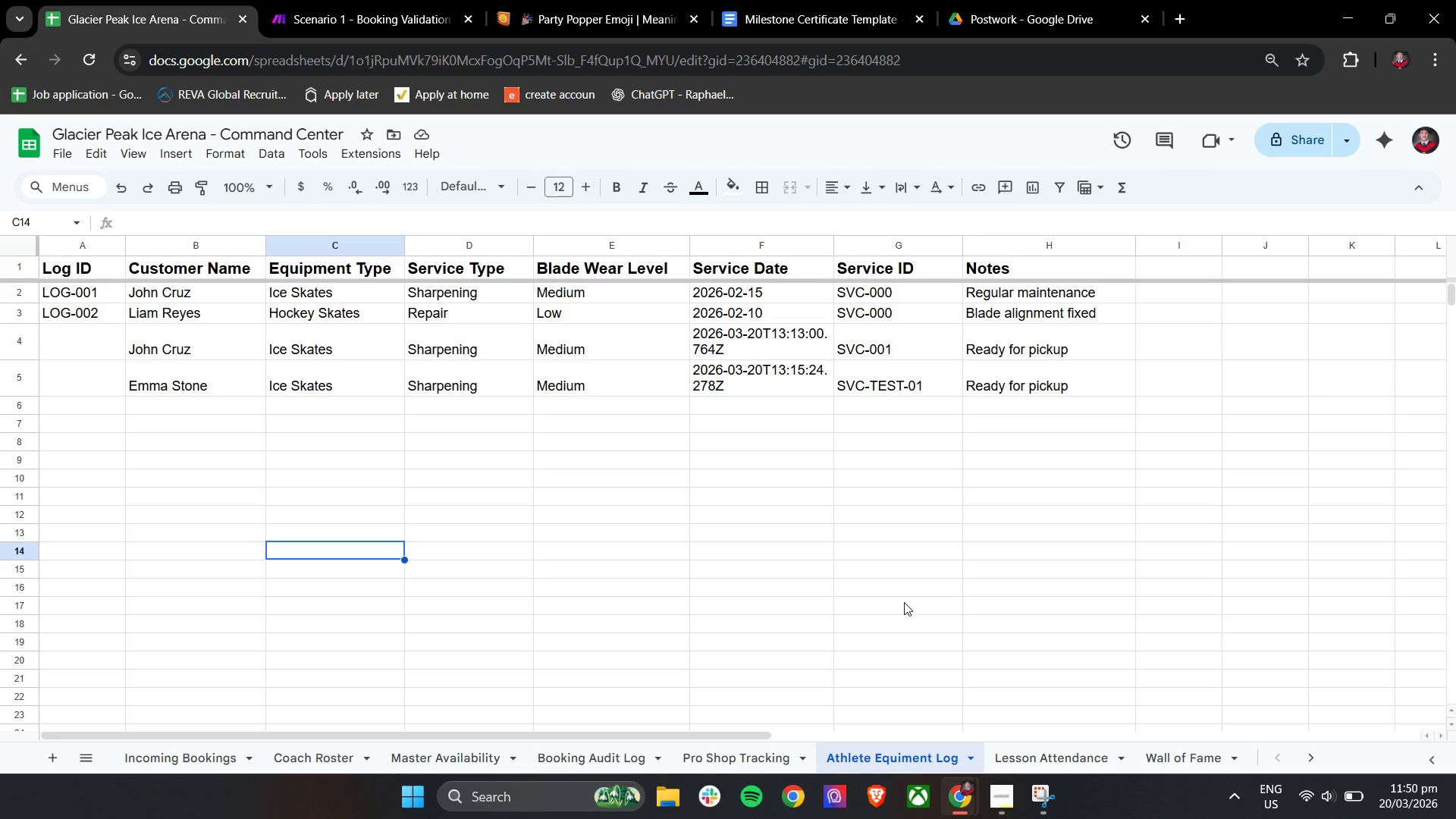 
left_click([89, 351])
 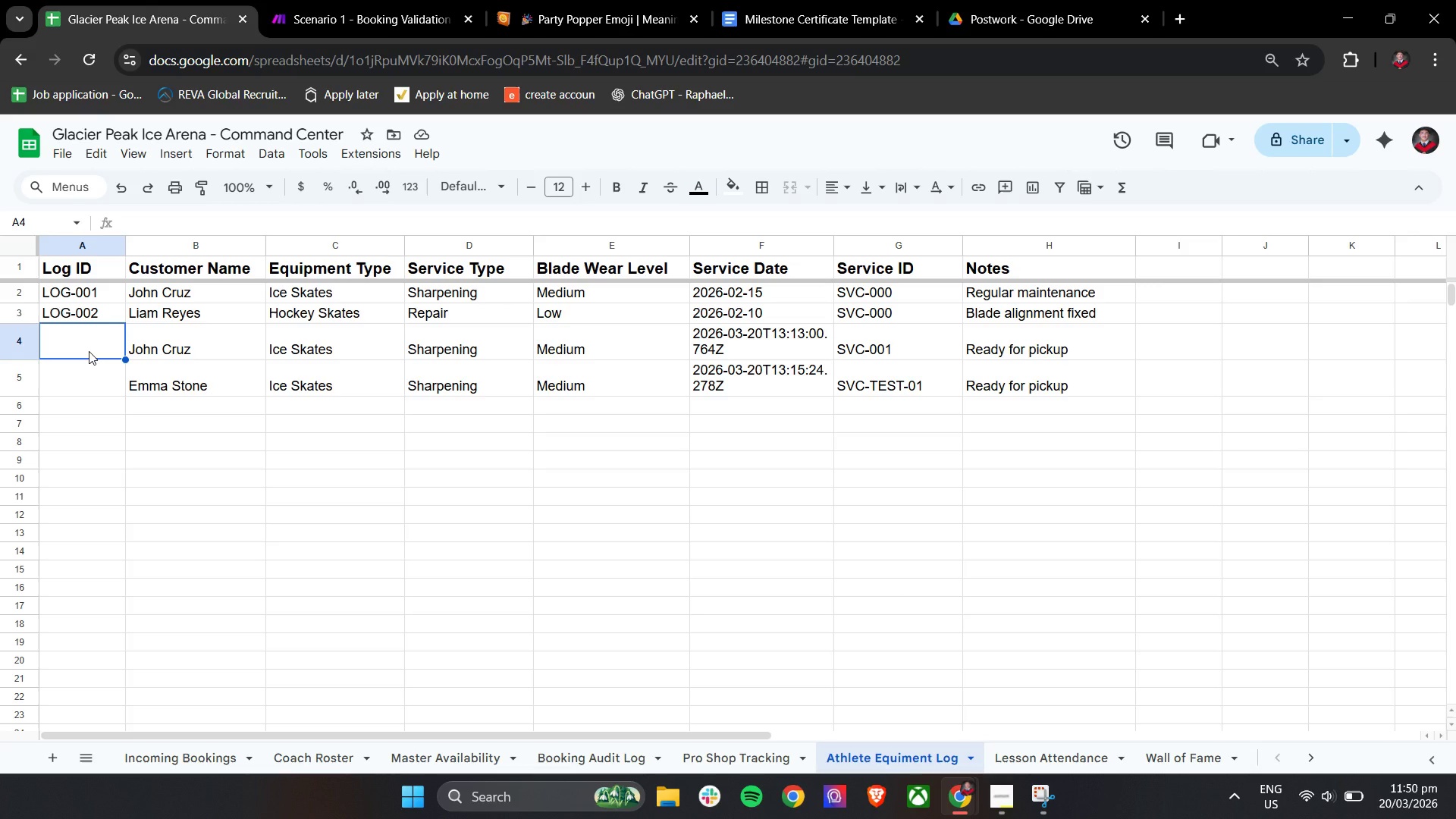 
type(Lo)
key(Backspace)
key(Backspace)
type(LOG-003)
 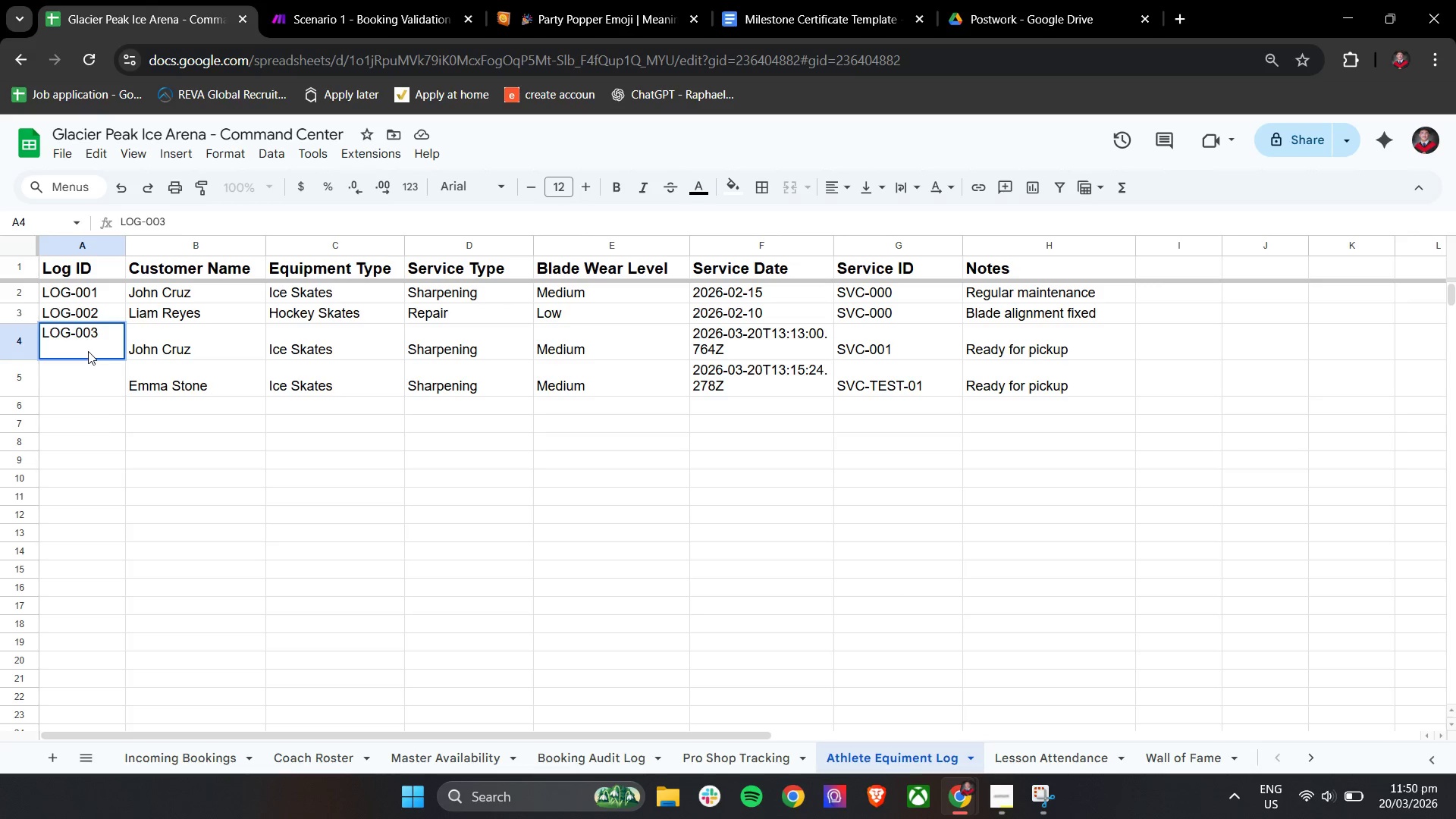 
left_click([101, 412])
 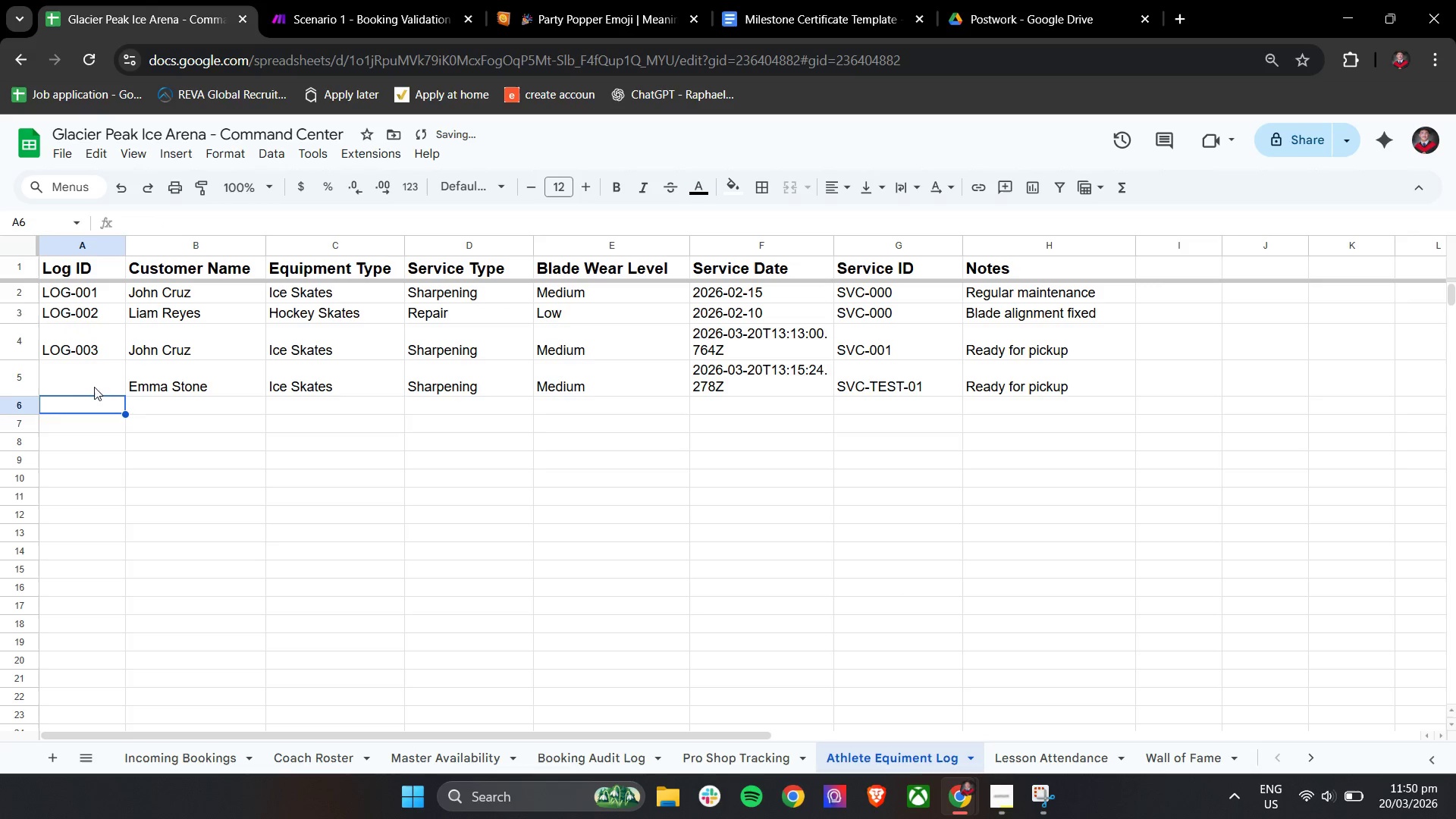 
left_click([94, 384])
 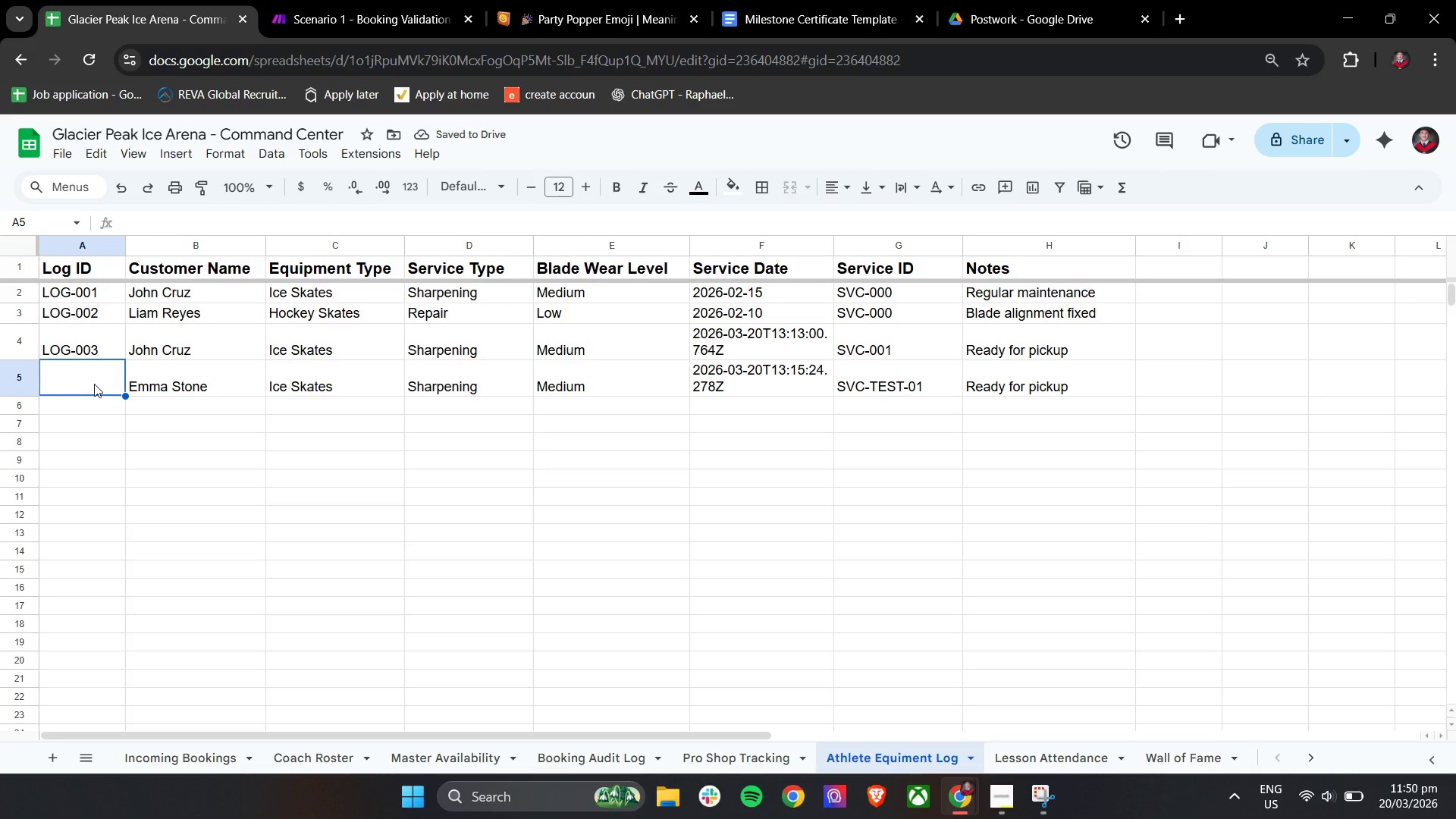 
type(LOG-004)
 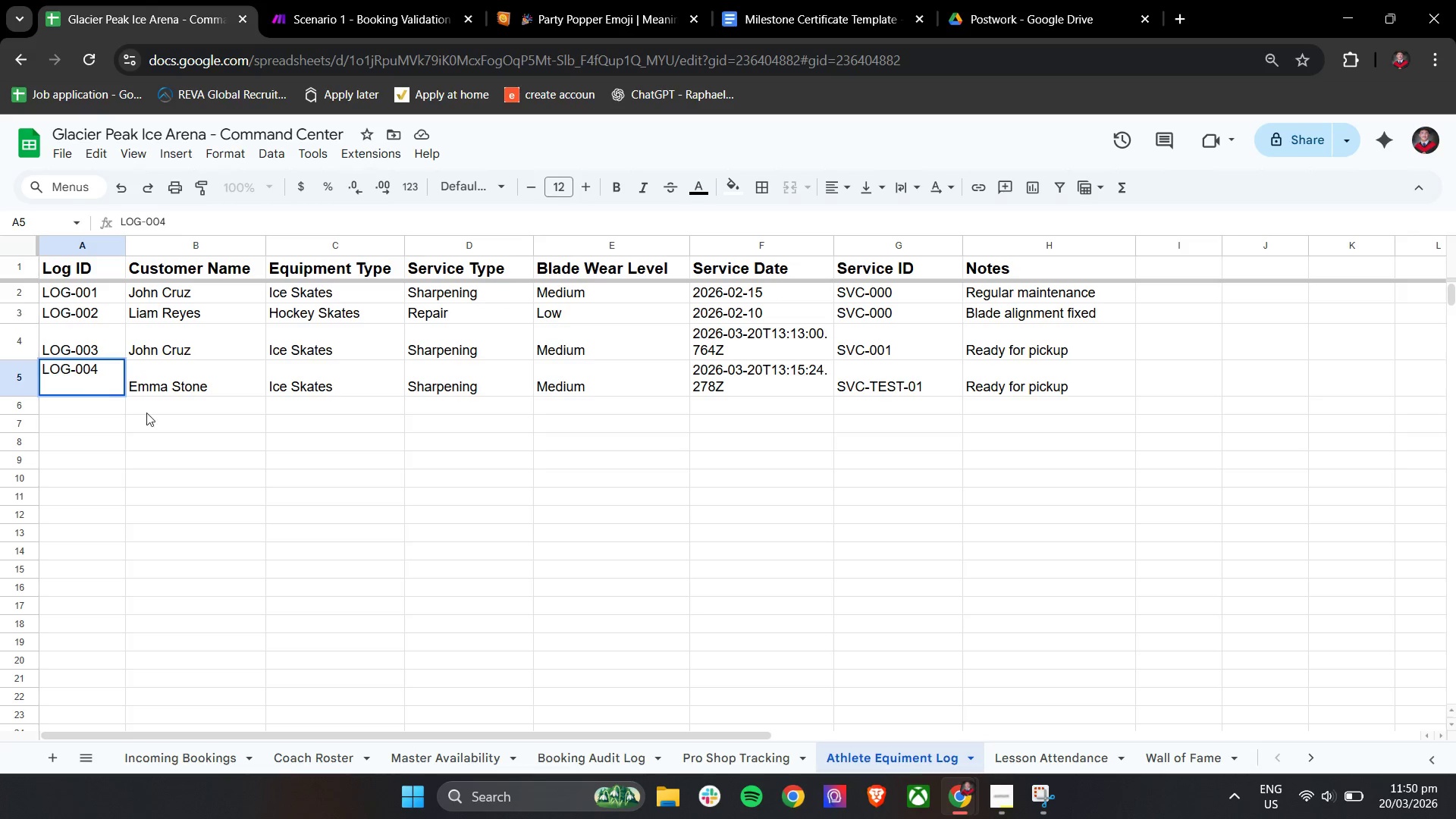 
left_click([165, 423])
 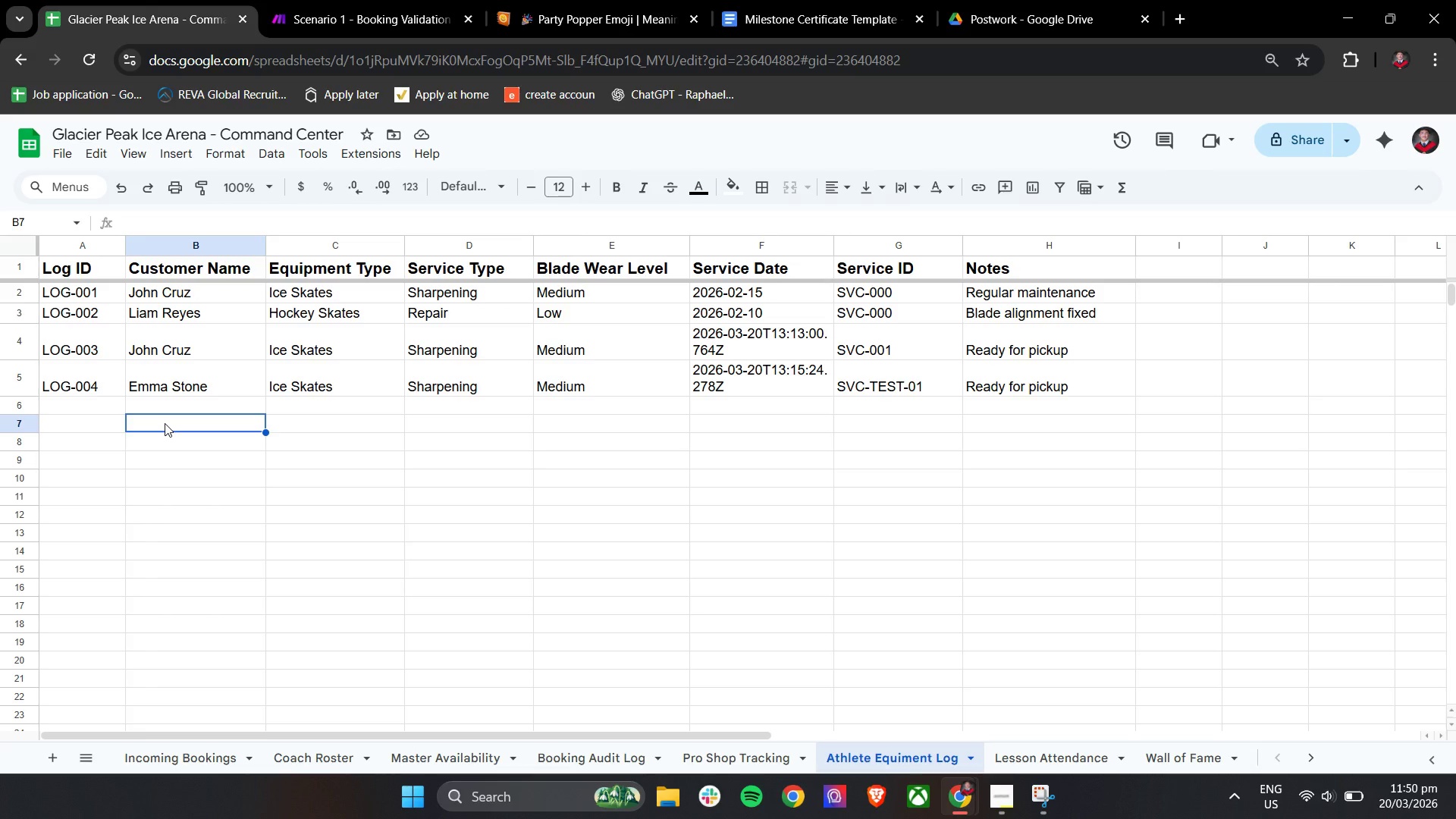 
wait(15.53)
 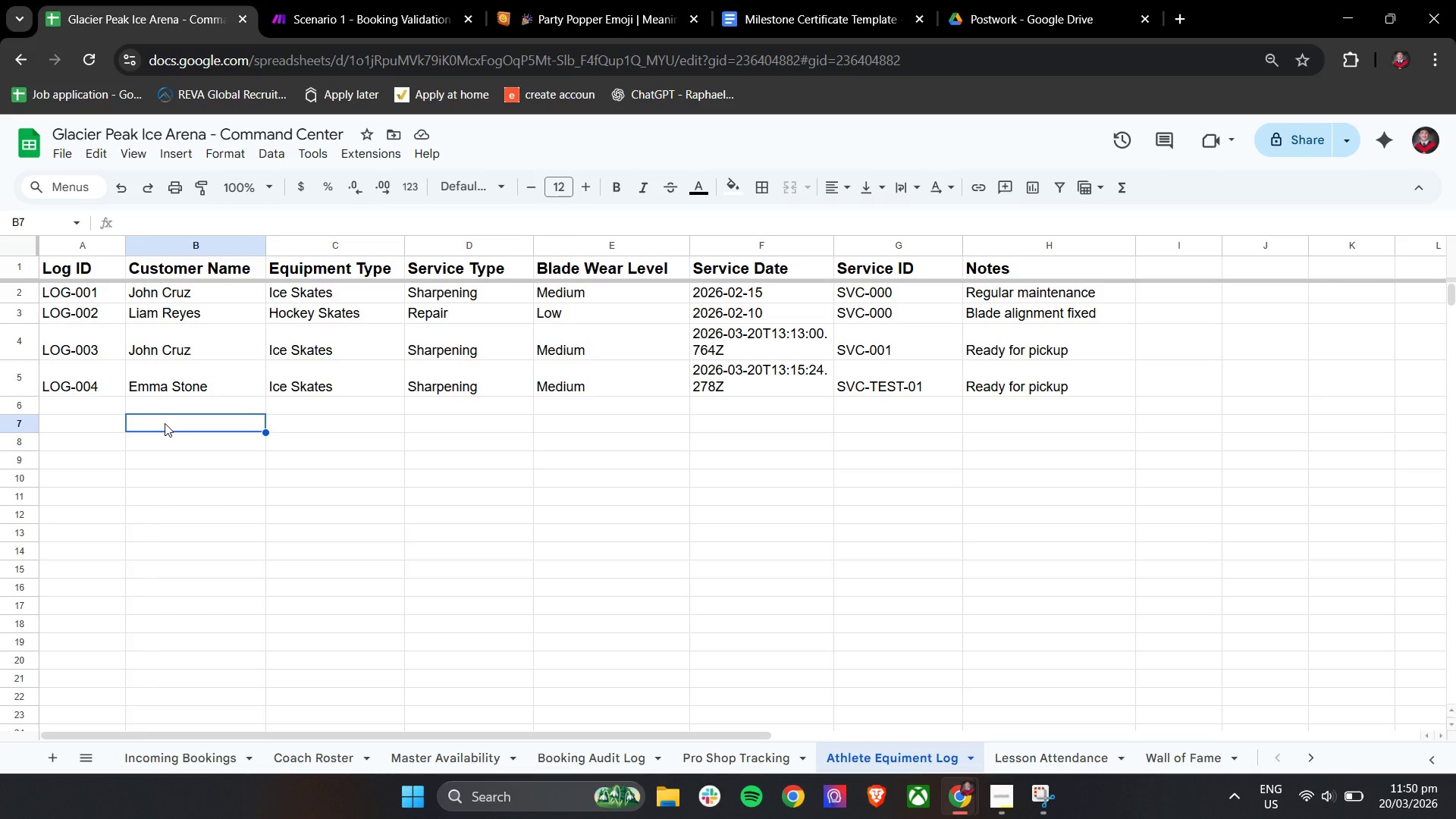 
left_click([1035, 764])
 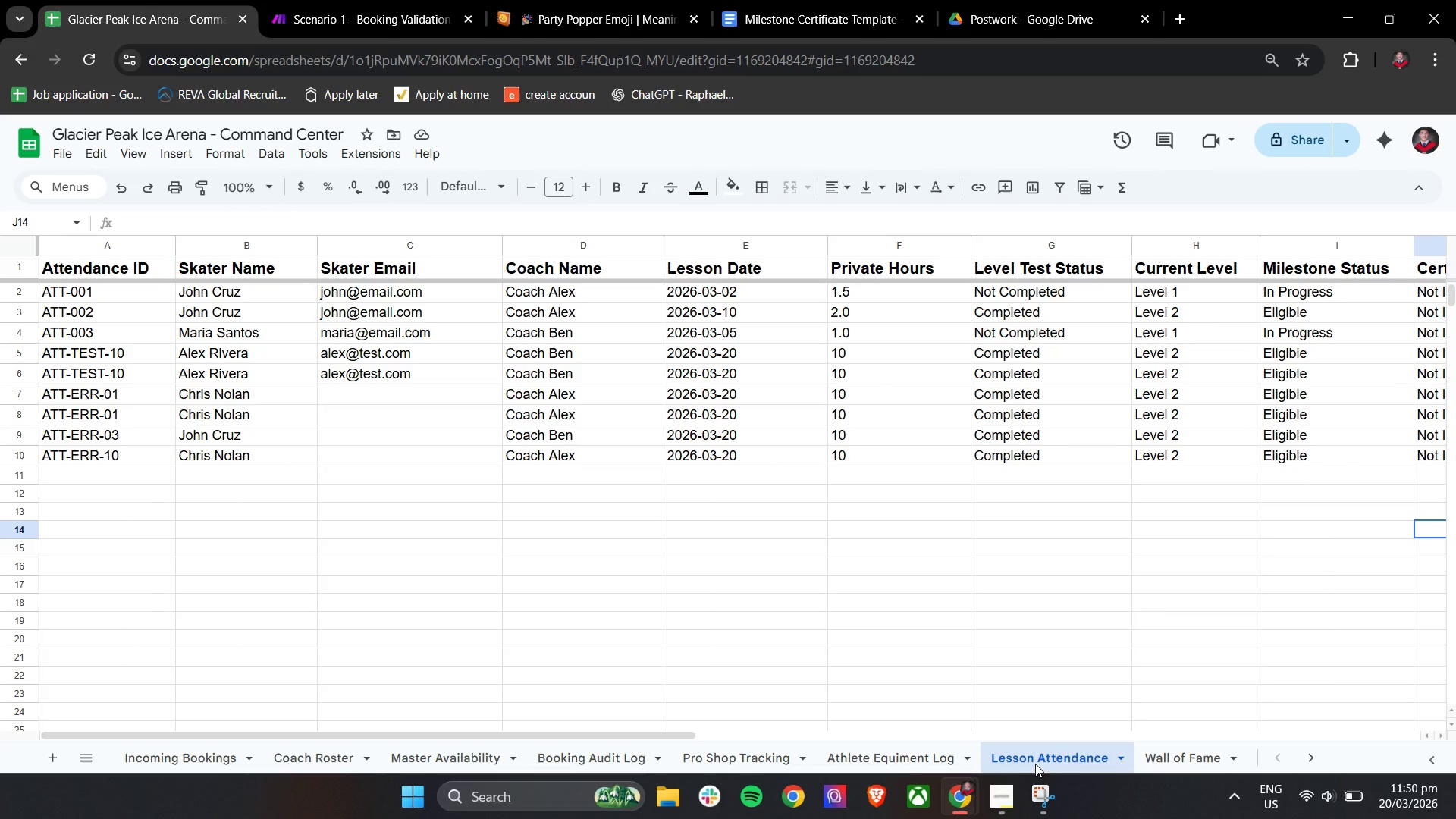 
hold_key(key=ShiftLeft, duration=1.5)
scroll: coordinate [1035, 764], scroll_direction: down, amount: 6.0
 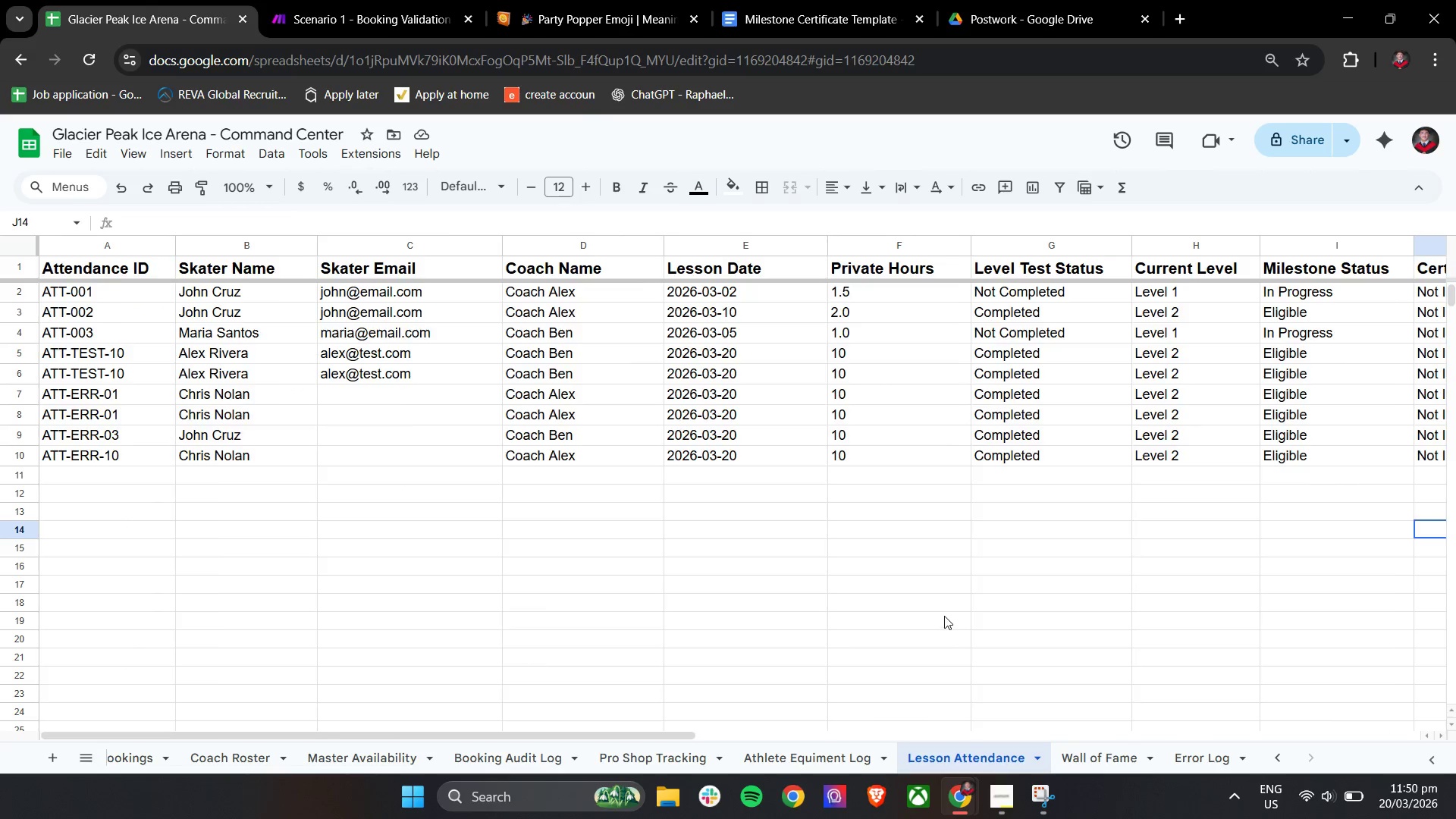 
hold_key(key=ShiftLeft, duration=0.58)
scroll: coordinate [944, 616], scroll_direction: down, amount: 1.0
 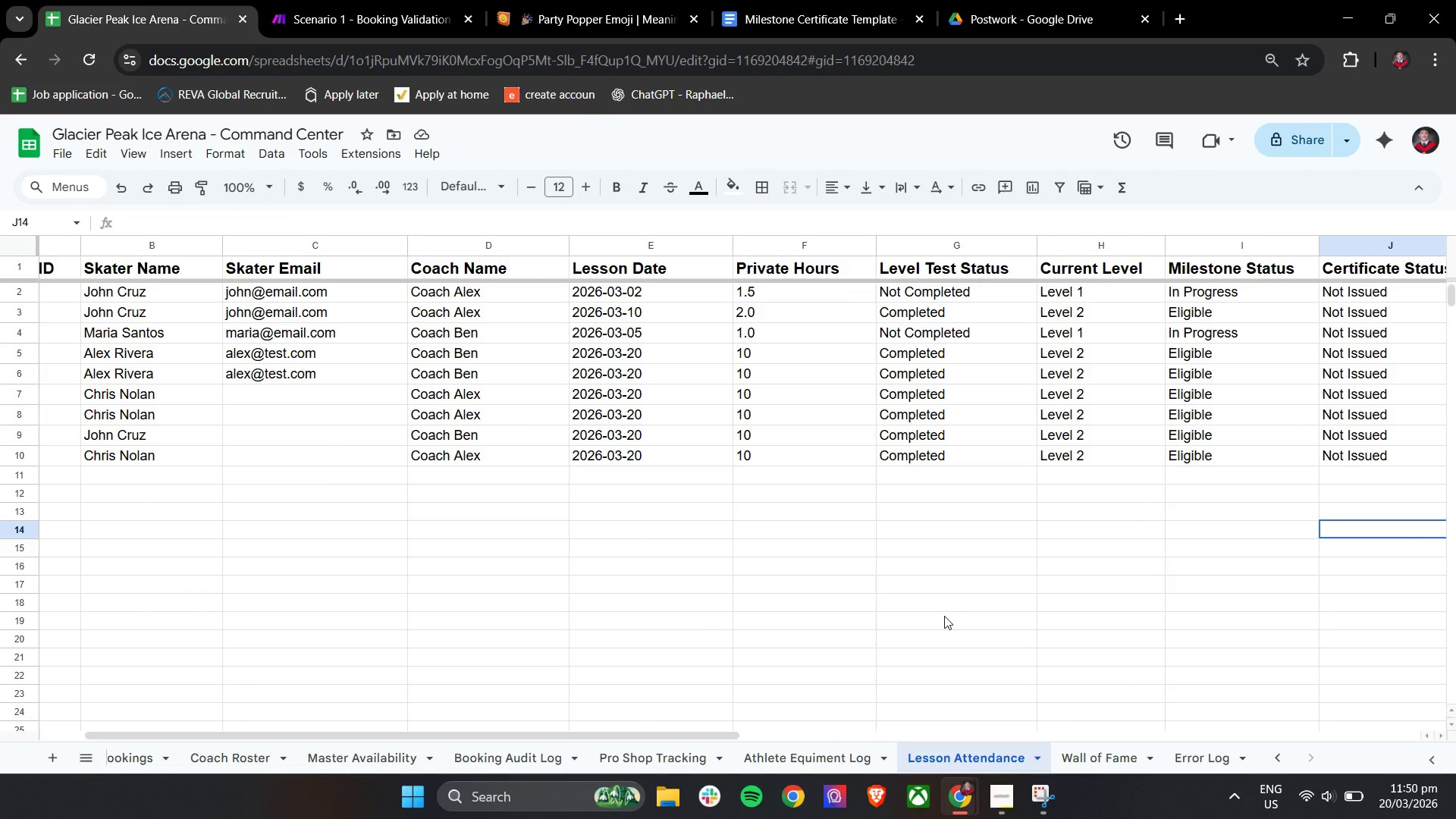 
hold_key(key=ControlLeft, duration=0.8)
 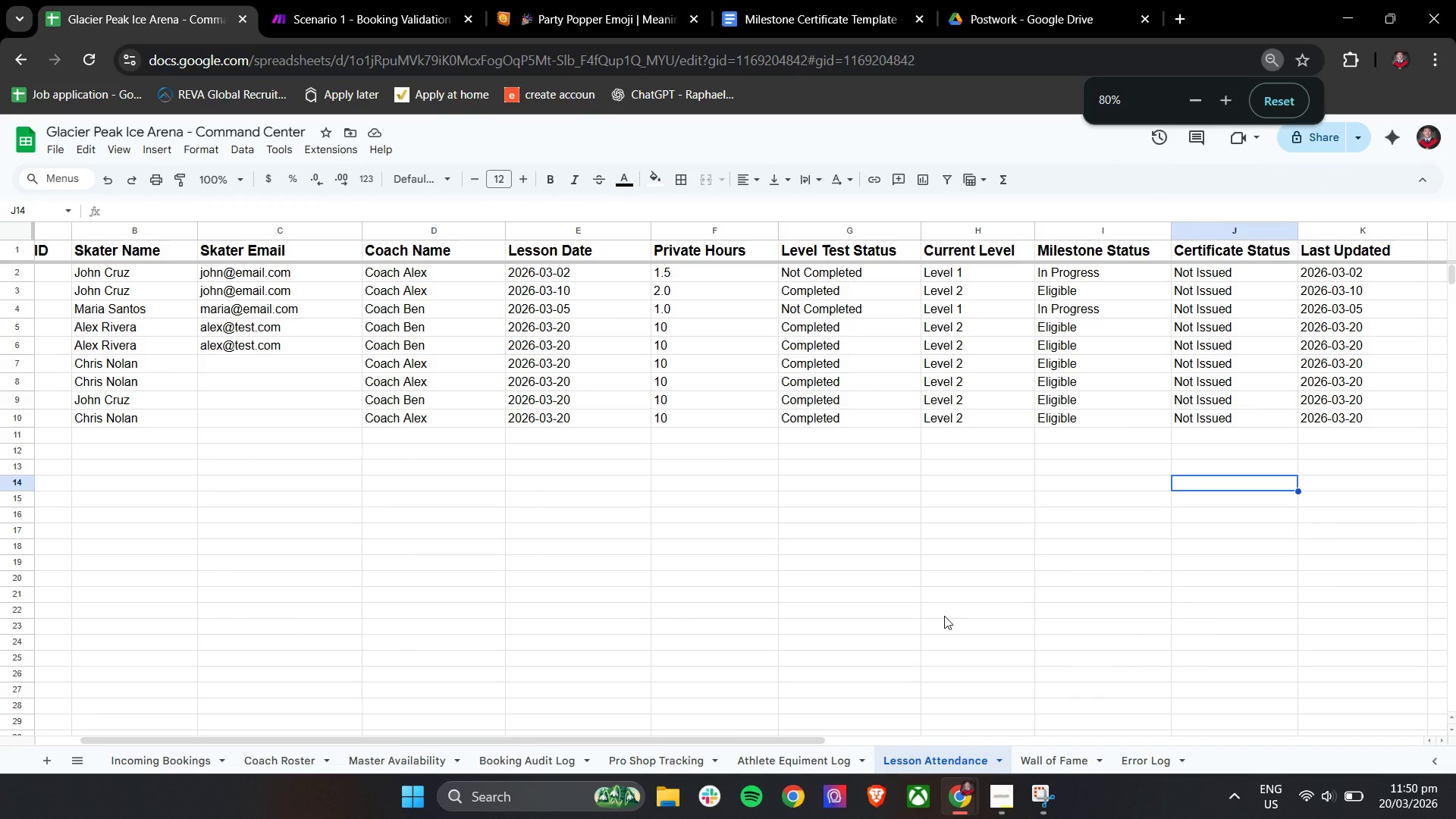 
scroll: coordinate [944, 616], scroll_direction: up, amount: 5.0
 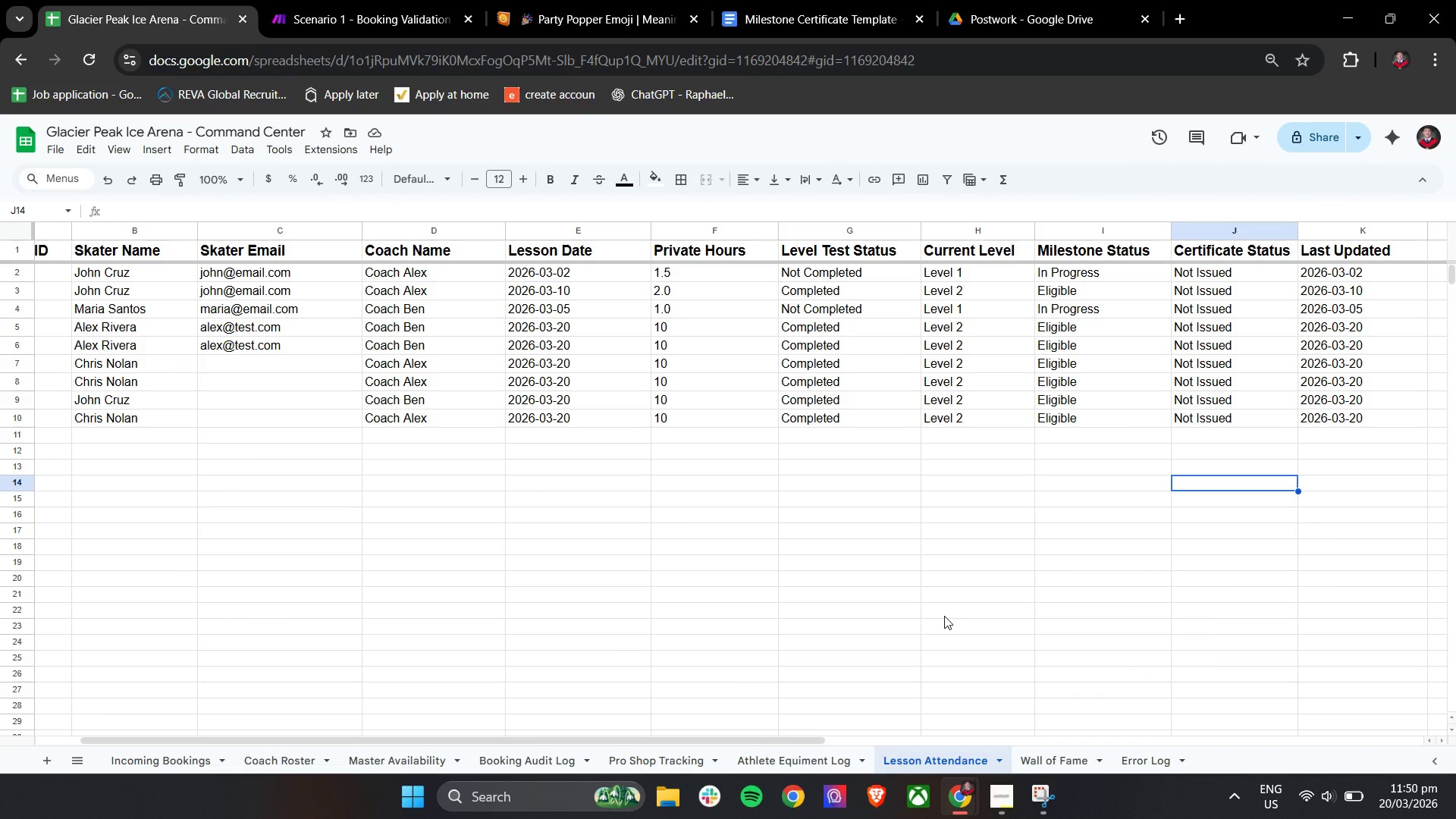 
wait(7.86)
 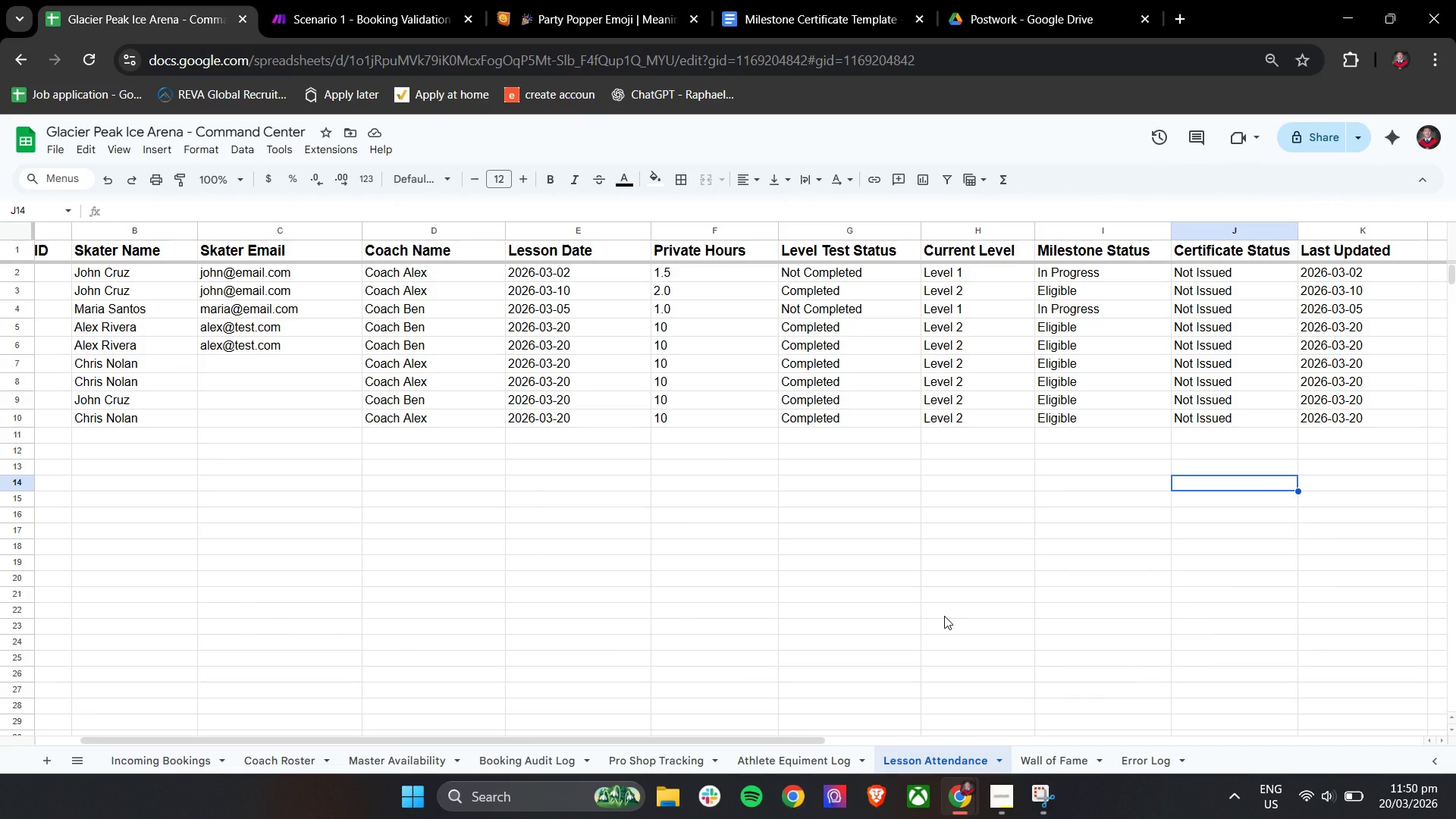 
left_click_drag(start_coordinate=[763, 740], to_coordinate=[714, 740])
 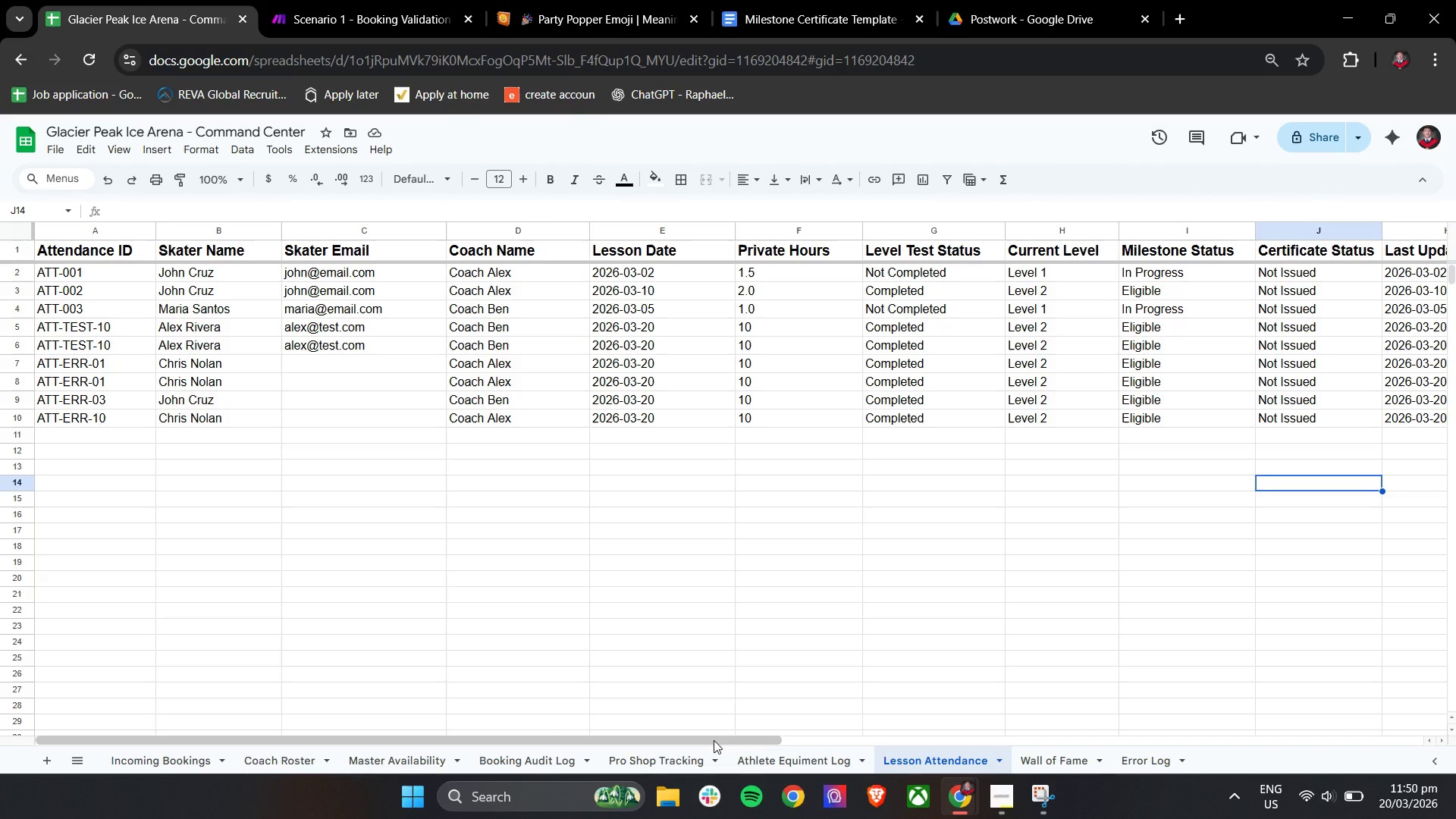 
left_click_drag(start_coordinate=[714, 740], to_coordinate=[695, 743])
 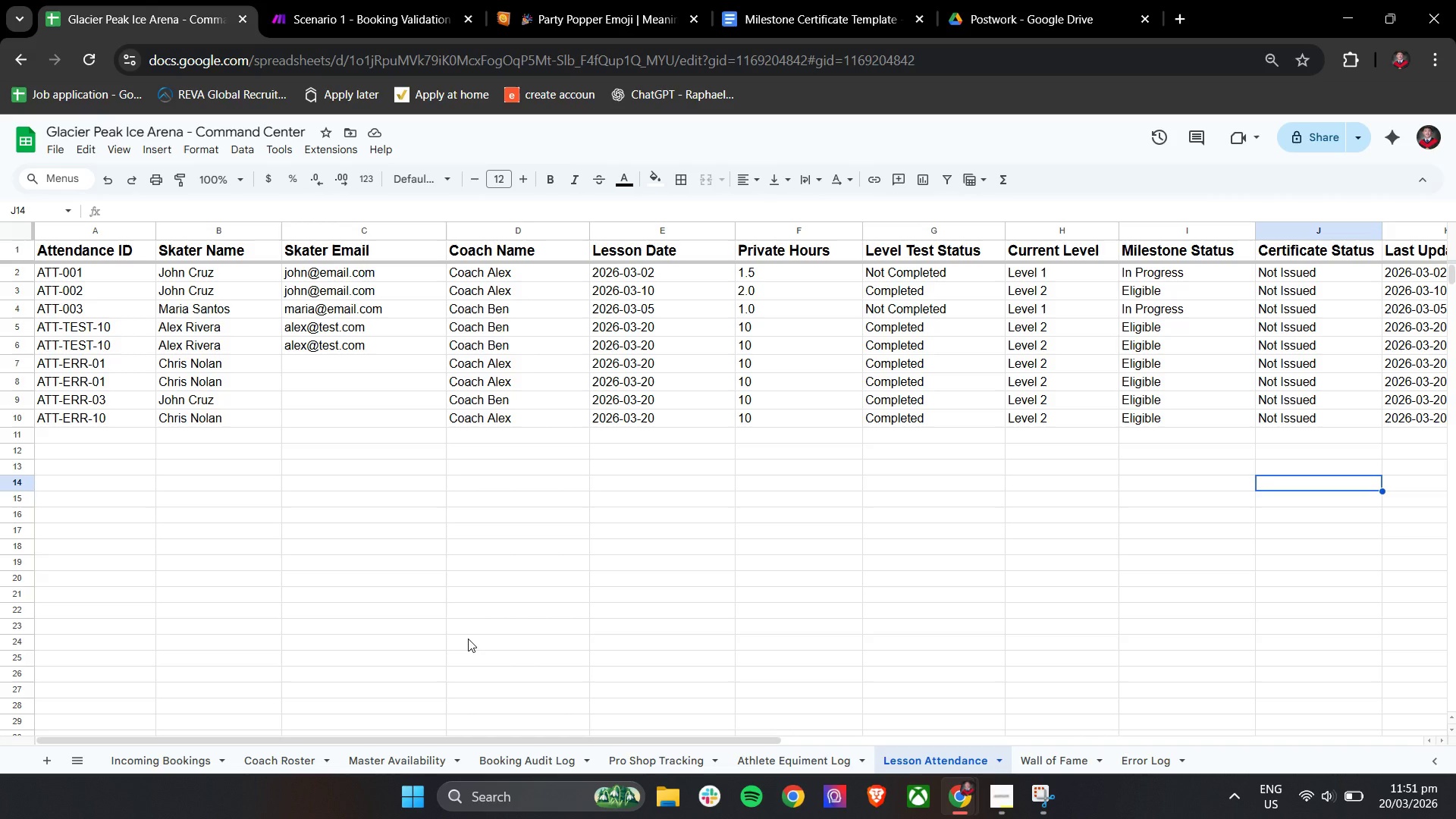 
wait(65.08)
 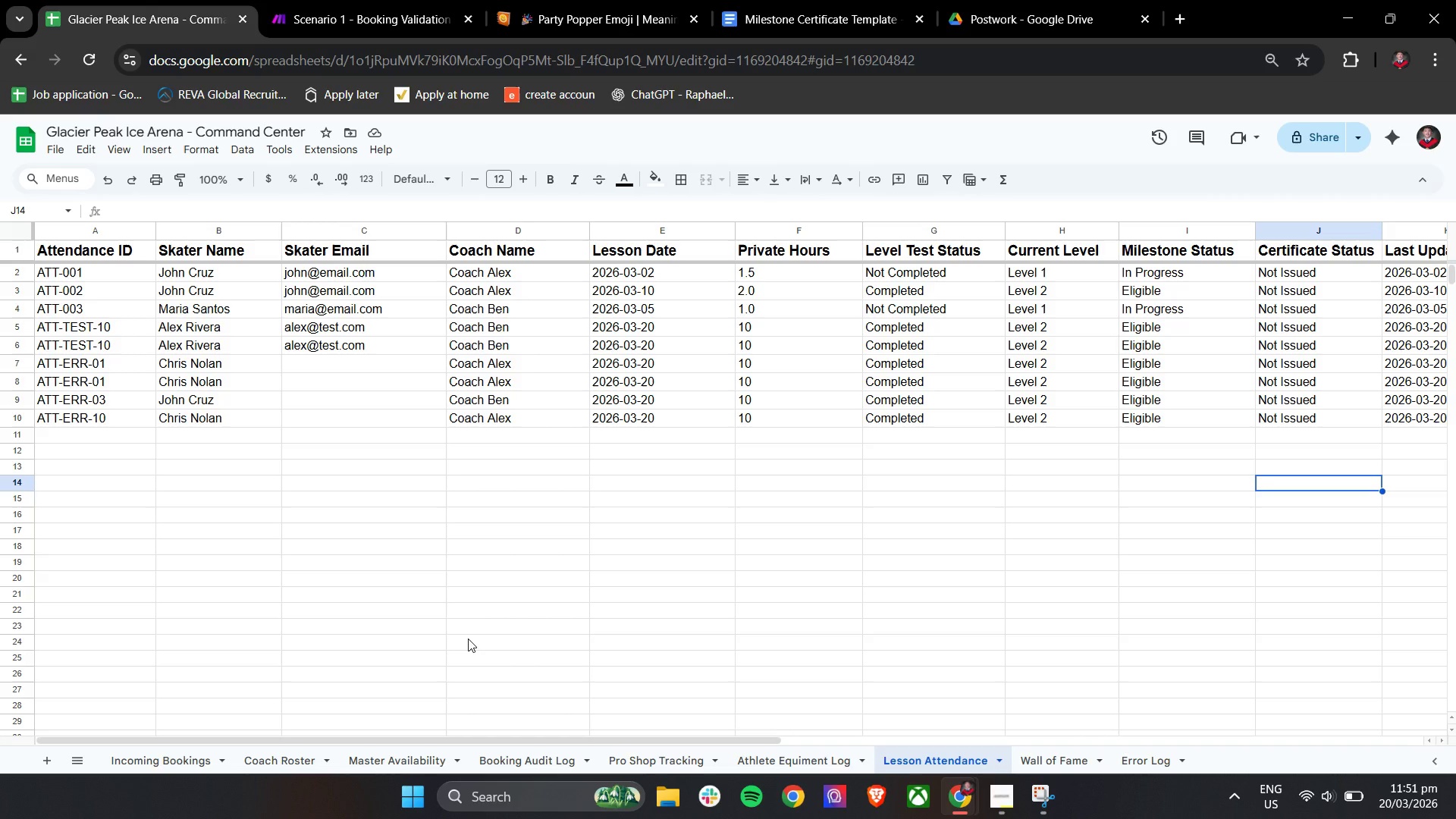 
left_click_drag(start_coordinate=[67, 291], to_coordinate=[1200, 293])
 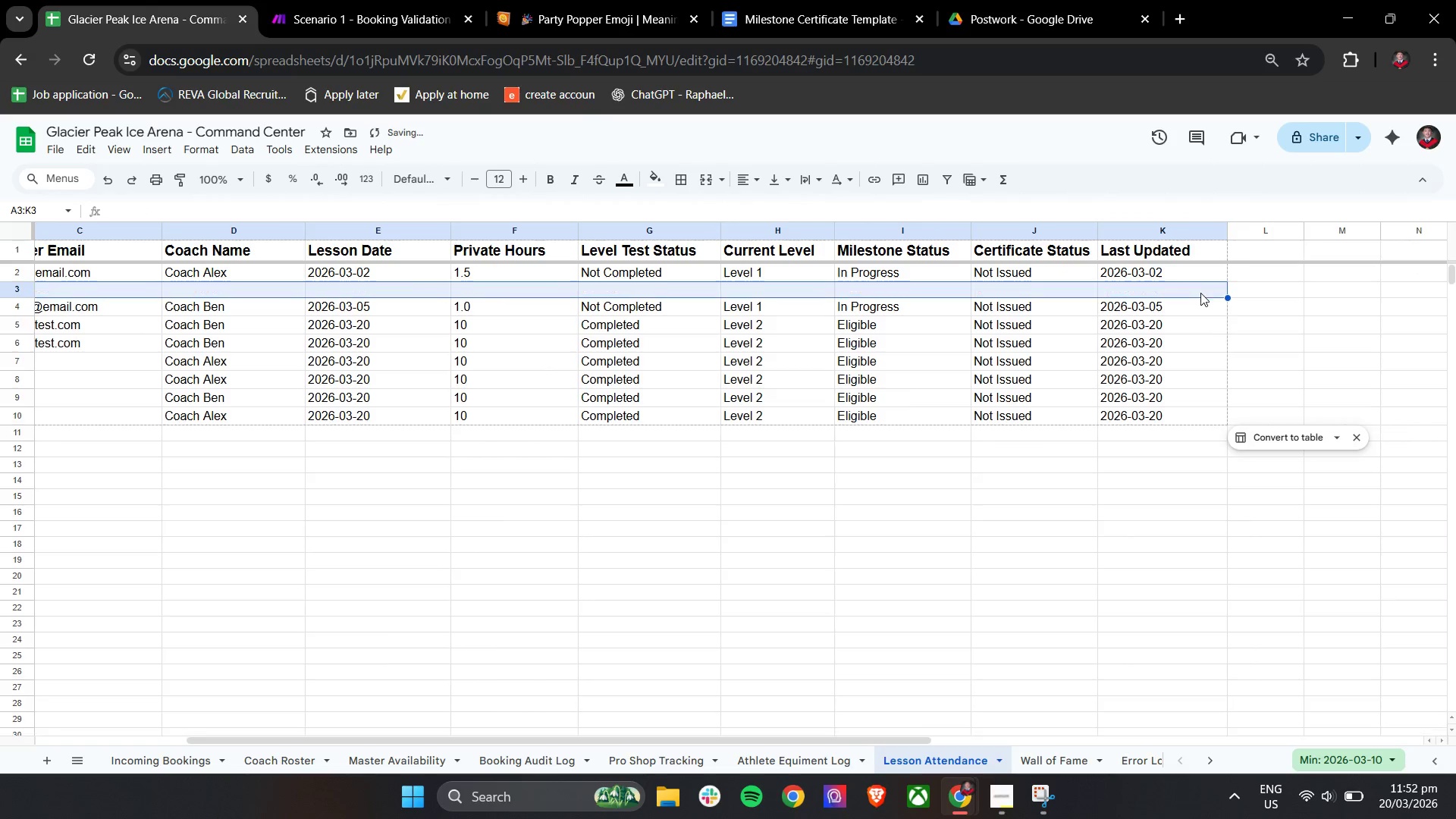 
hold_key(key=ShiftLeft, duration=1.44)
scroll: coordinate [1322, 293], scroll_direction: down, amount: 3.0
 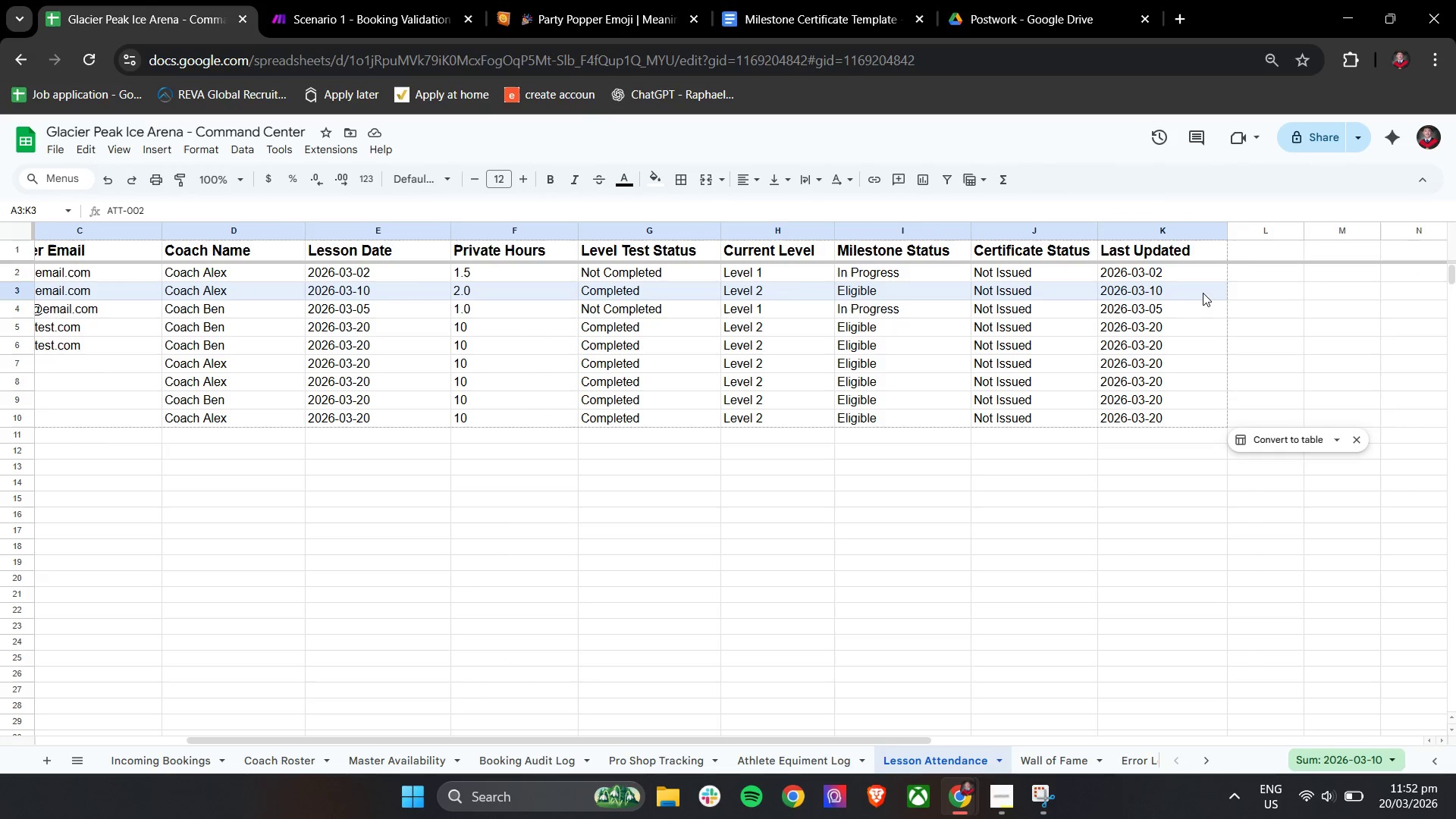 
hold_key(key=ShiftLeft, duration=1.89)
 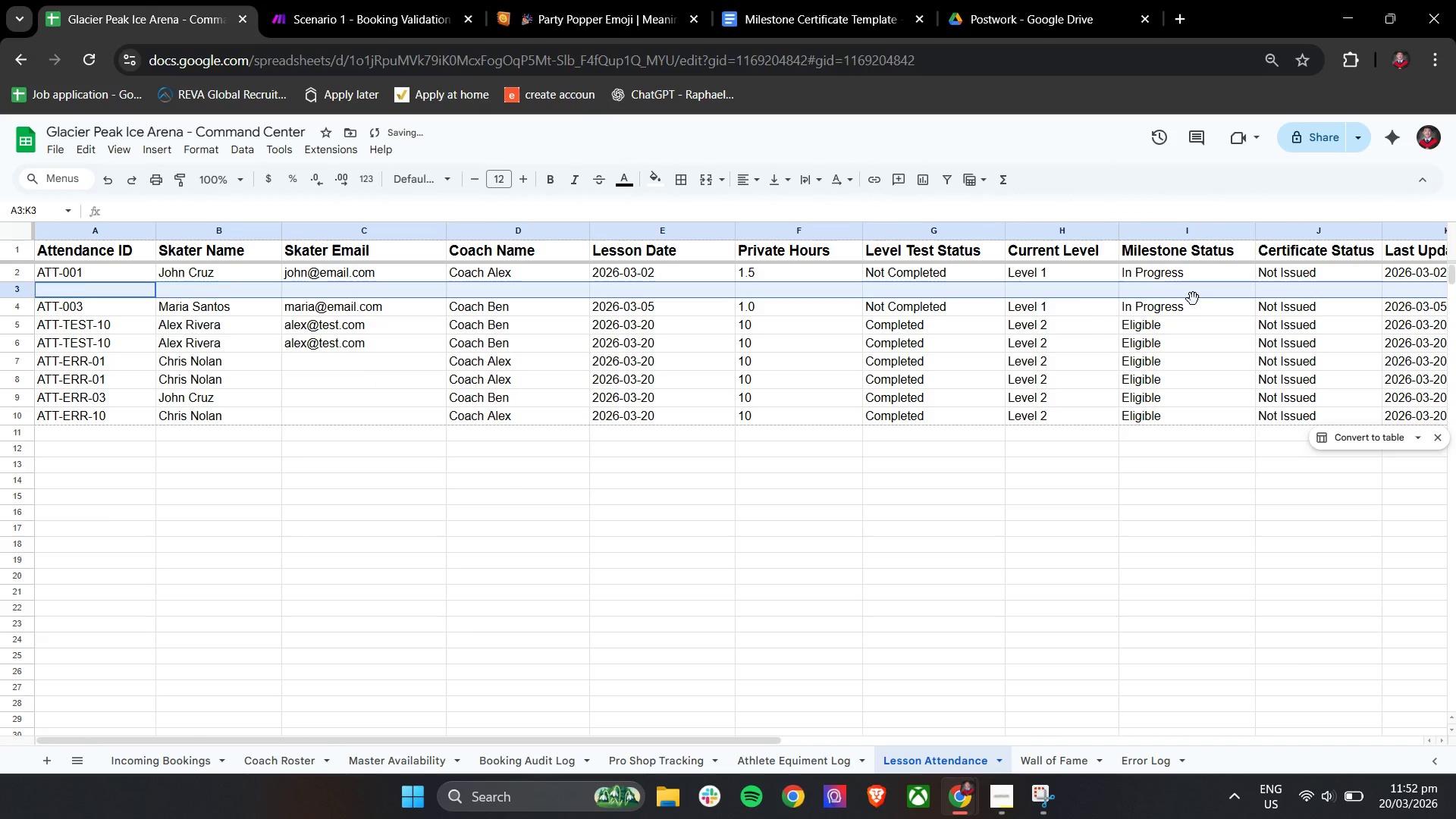 
key(Backspace)
 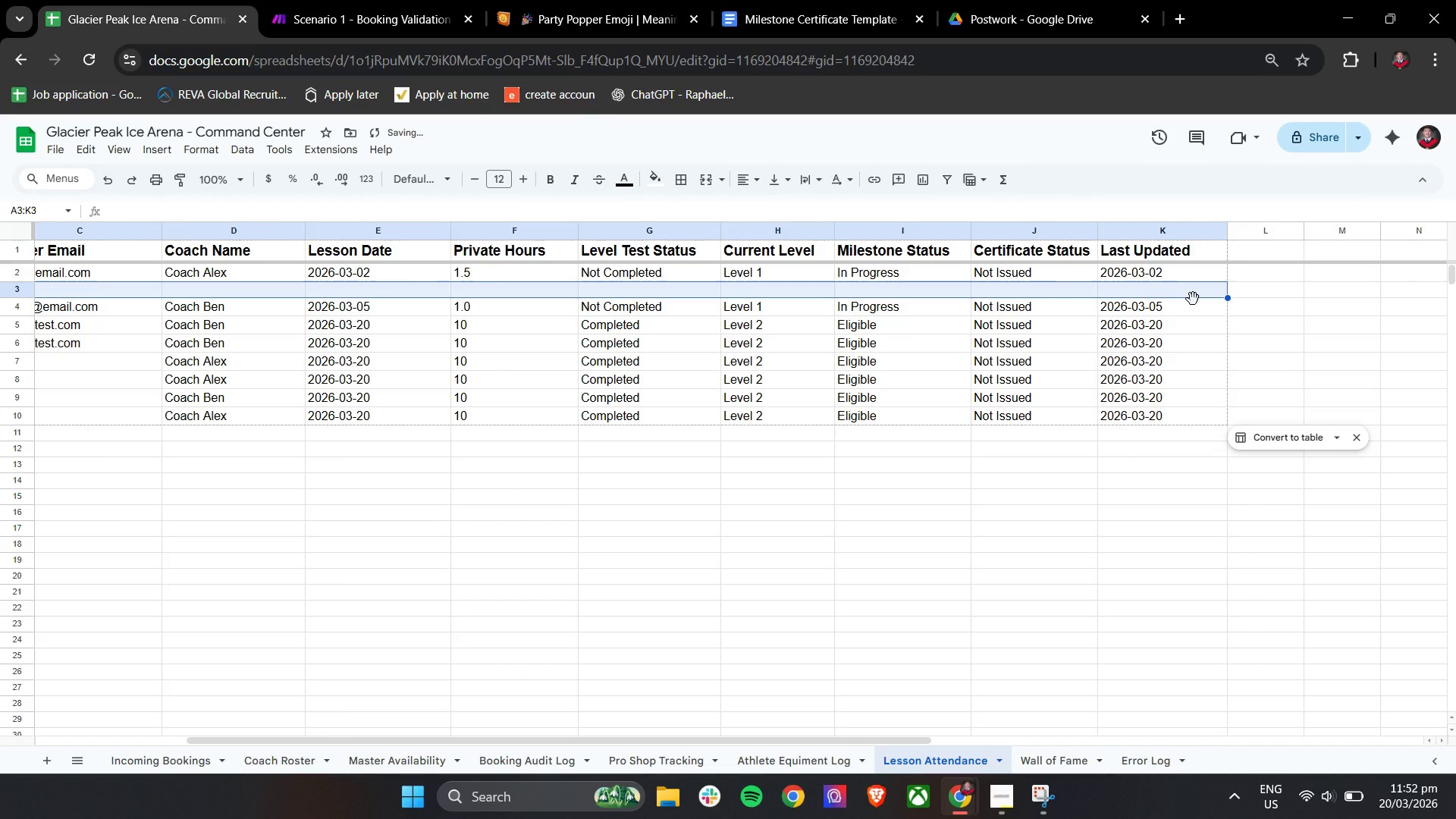 
hold_key(key=ShiftLeft, duration=0.59)
scroll: coordinate [1193, 299], scroll_direction: up, amount: 8.0
 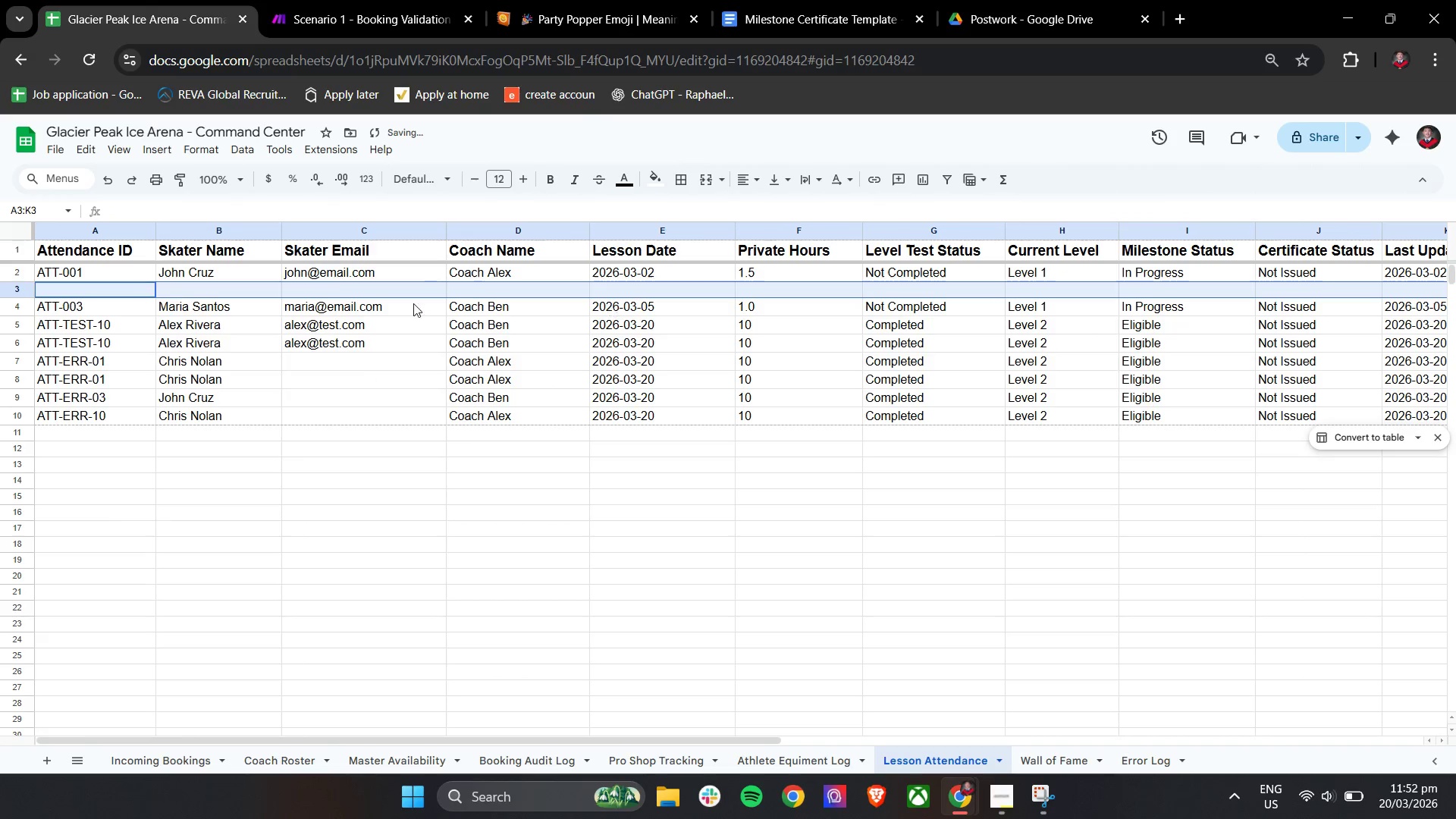 
double_click([93, 306])
 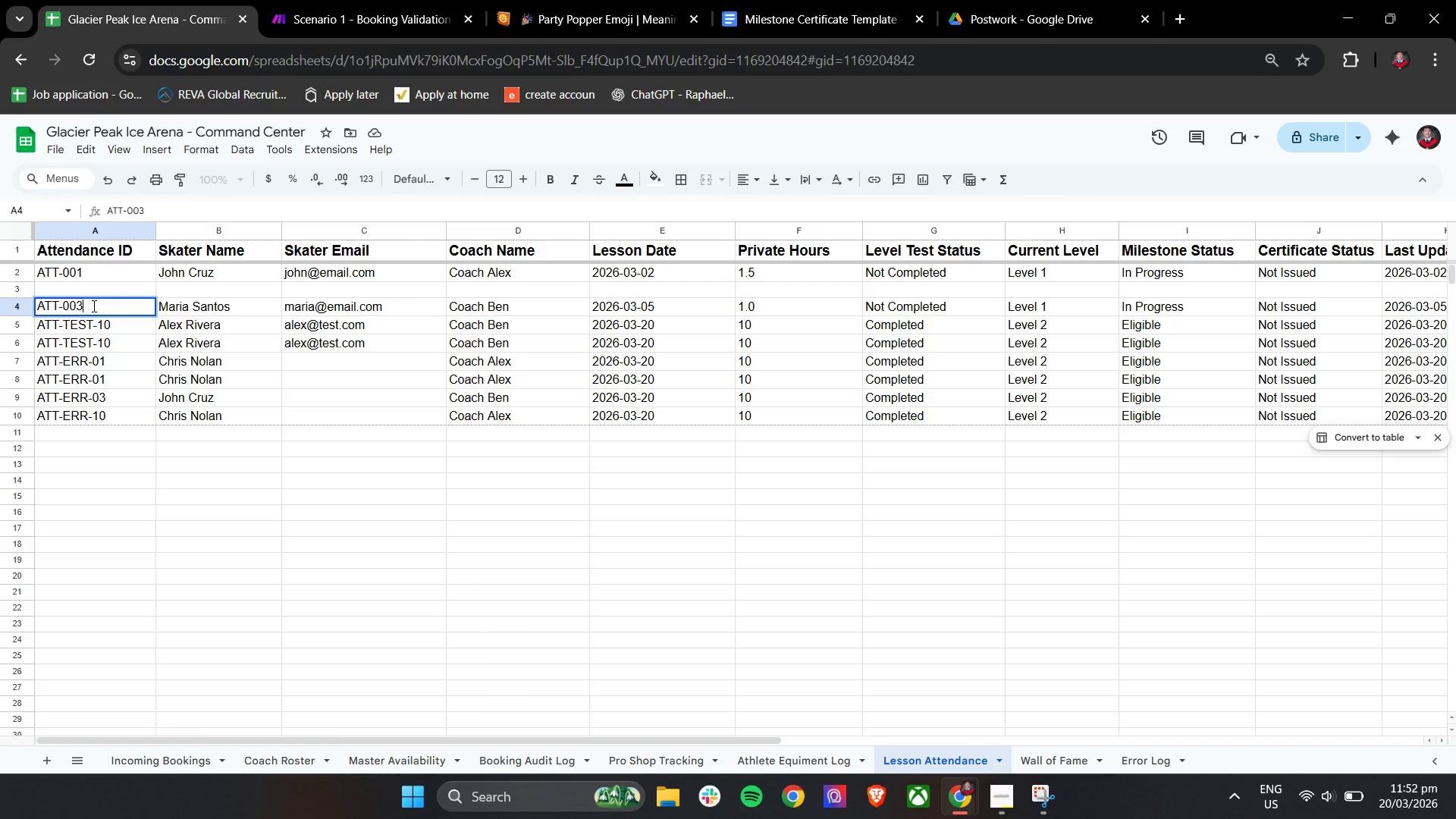 
left_click([93, 306])
 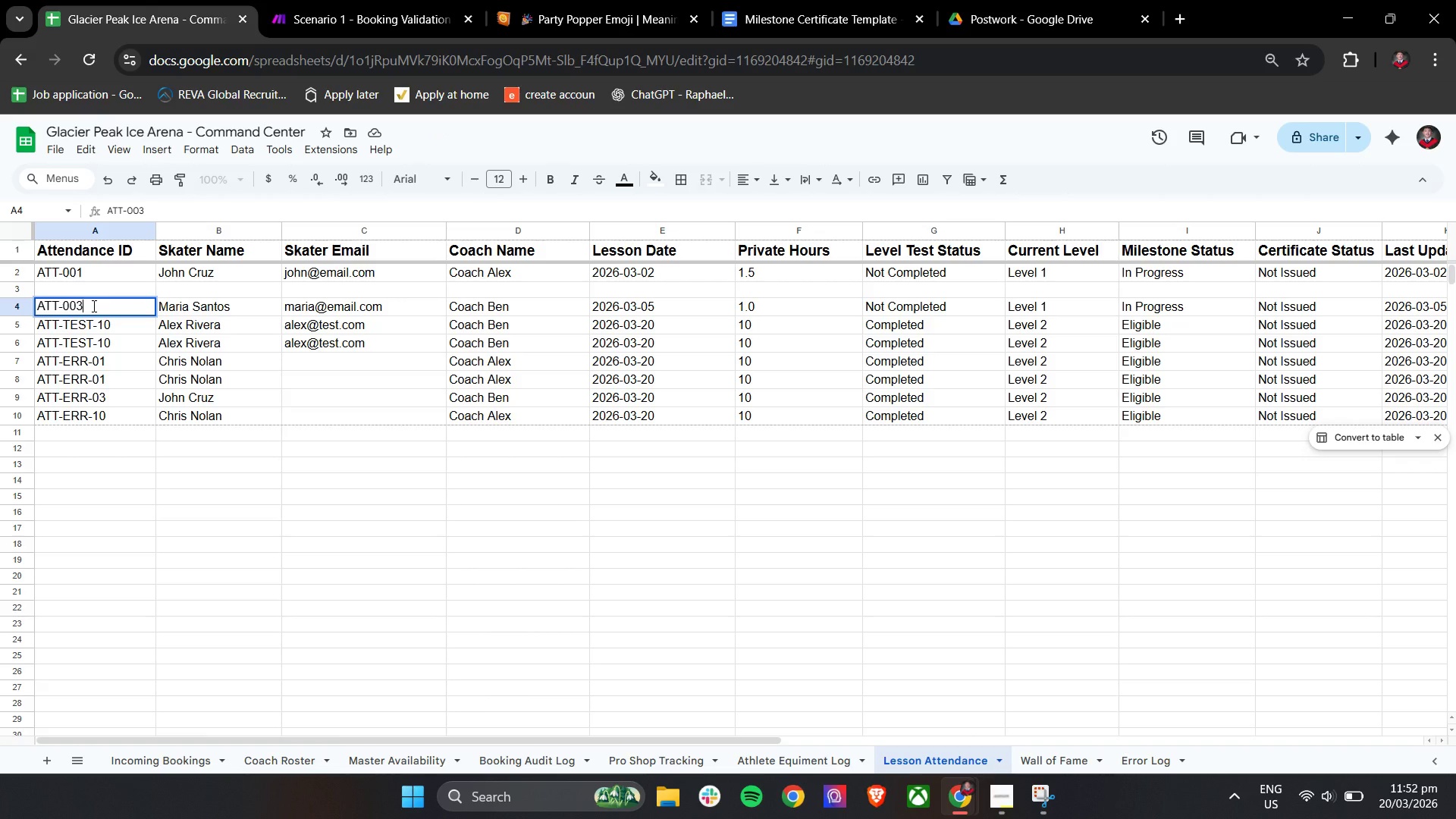 
key(Backspace)
 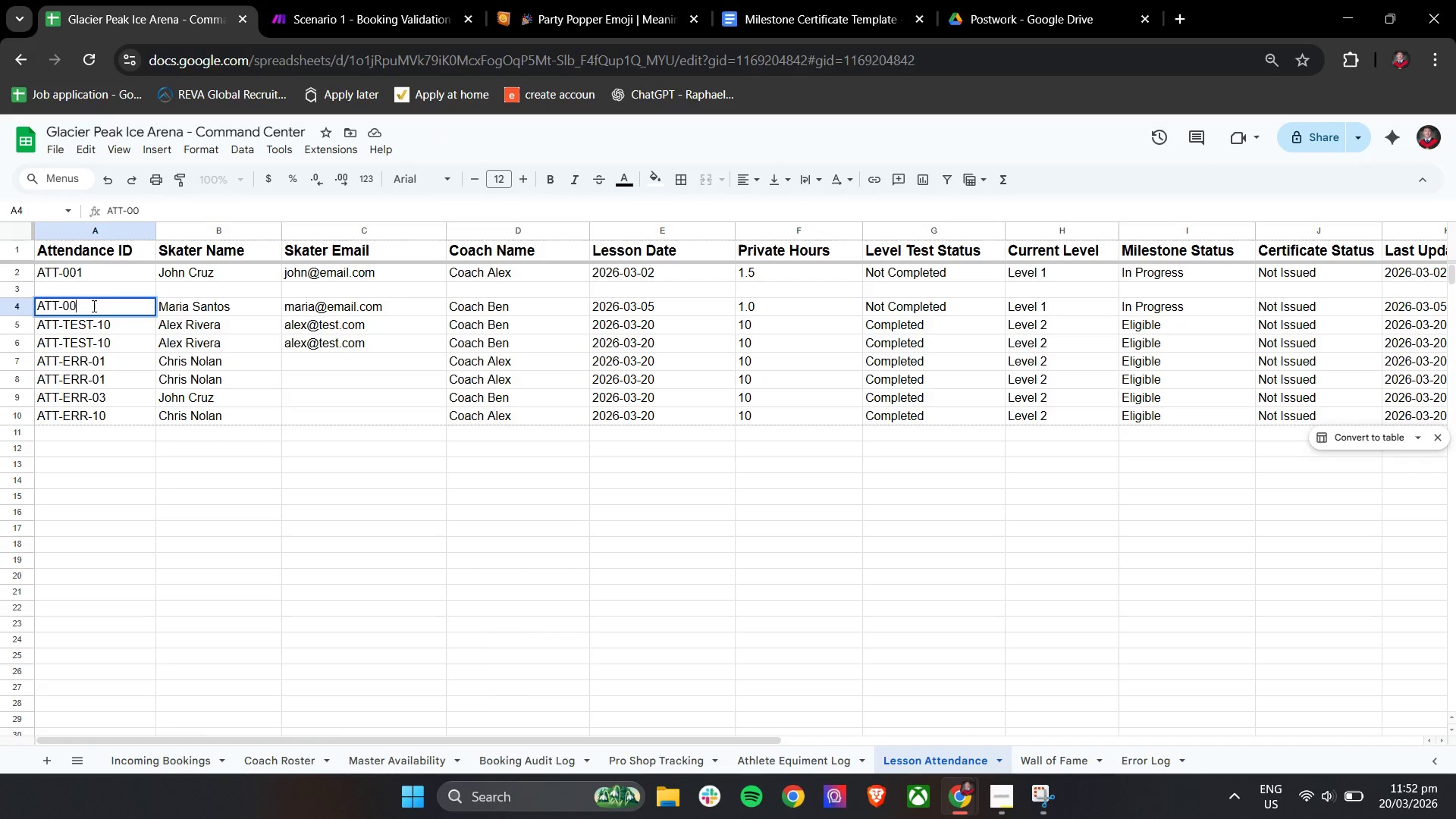 
key(2)
 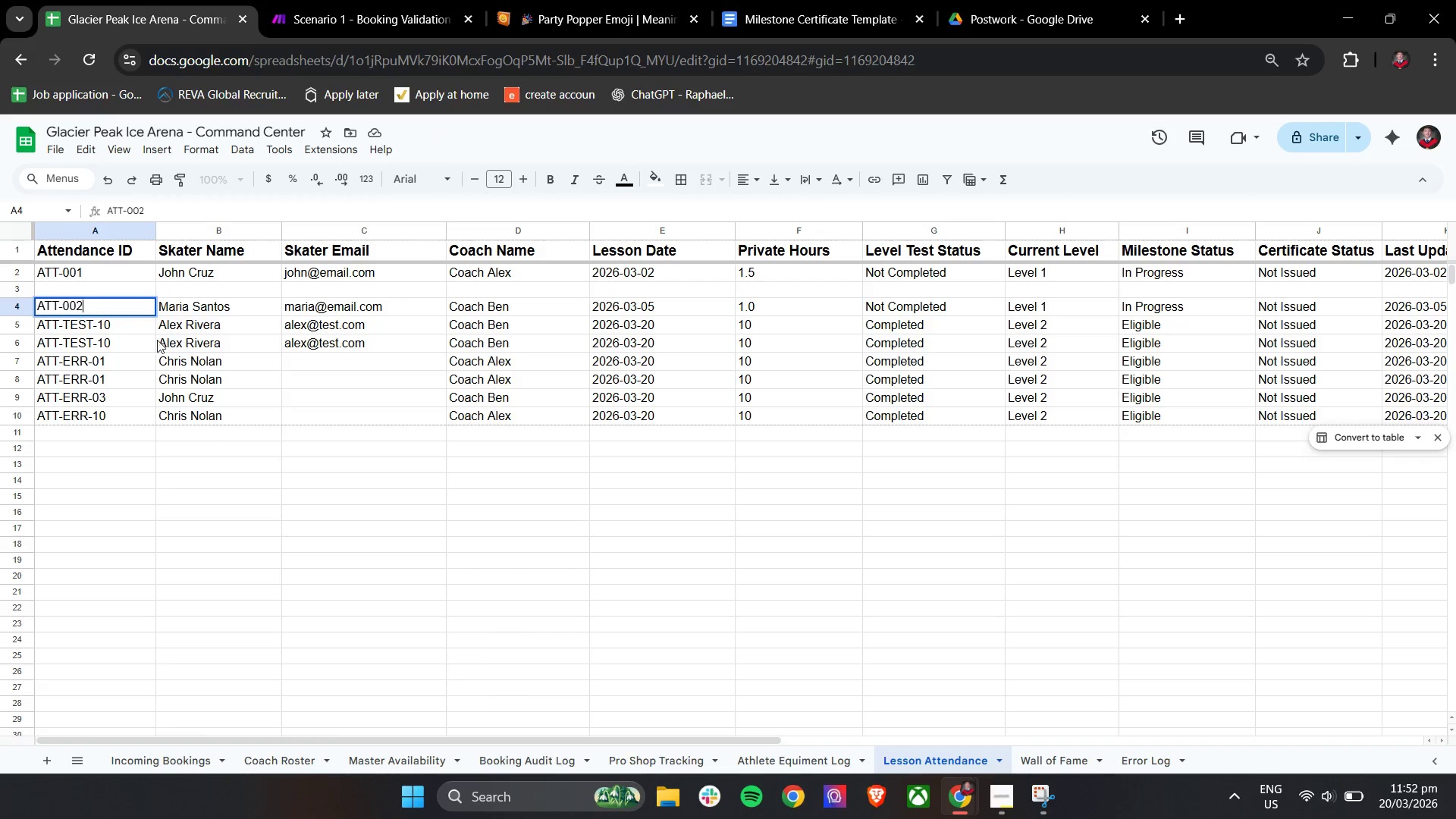 
left_click([161, 340])
 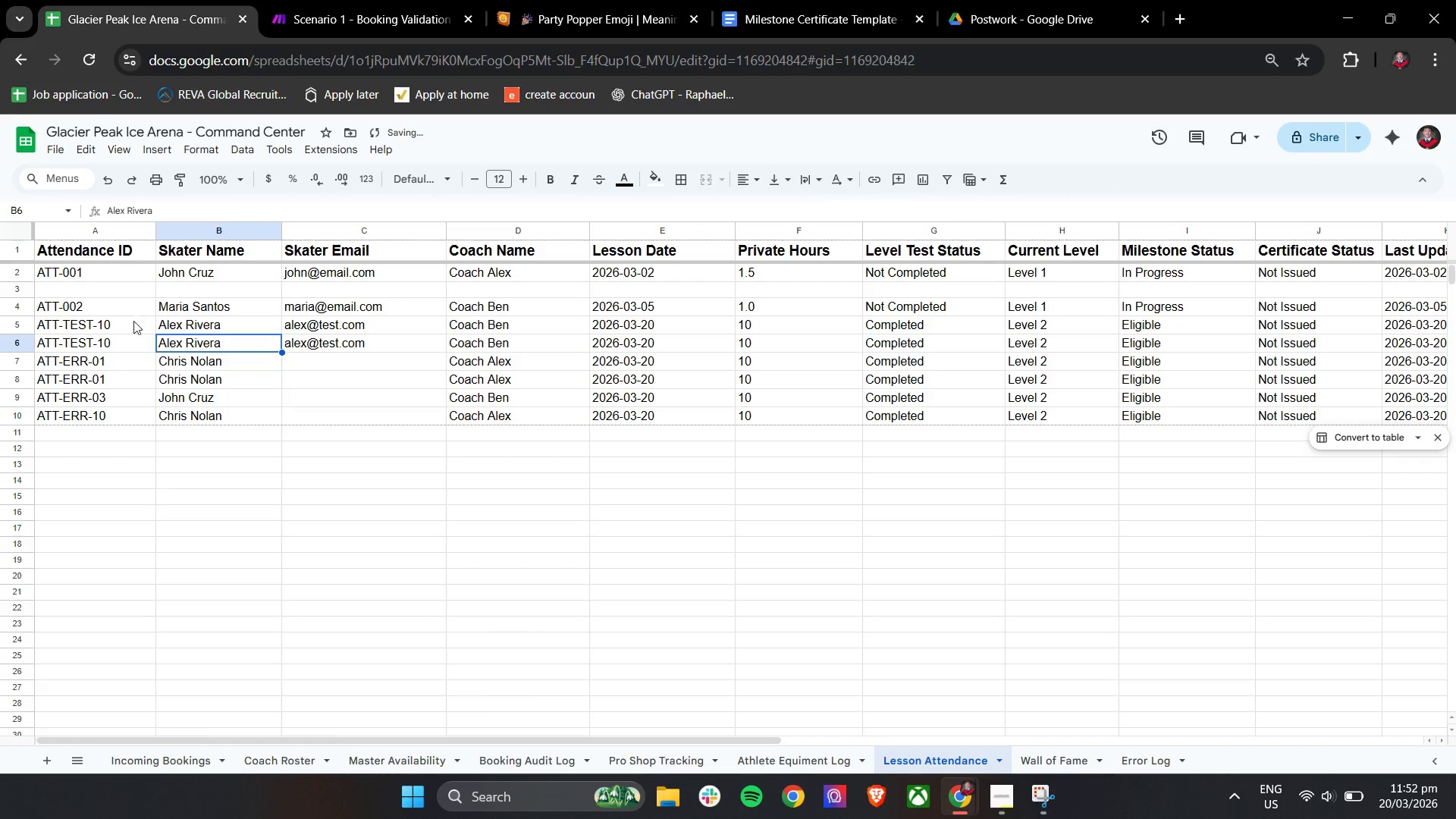 
left_click([149, 322])
 